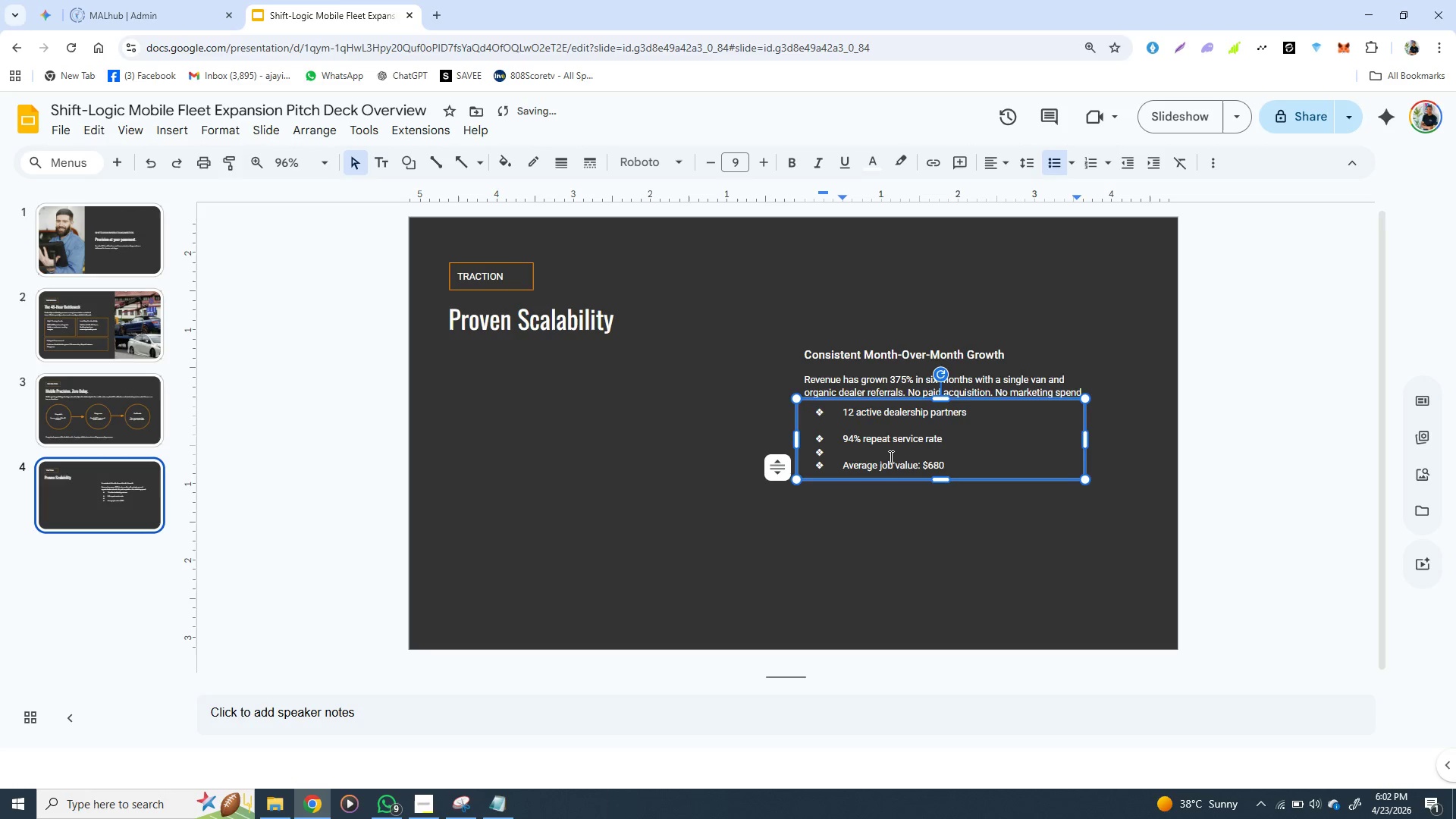 
key(Backspace)
 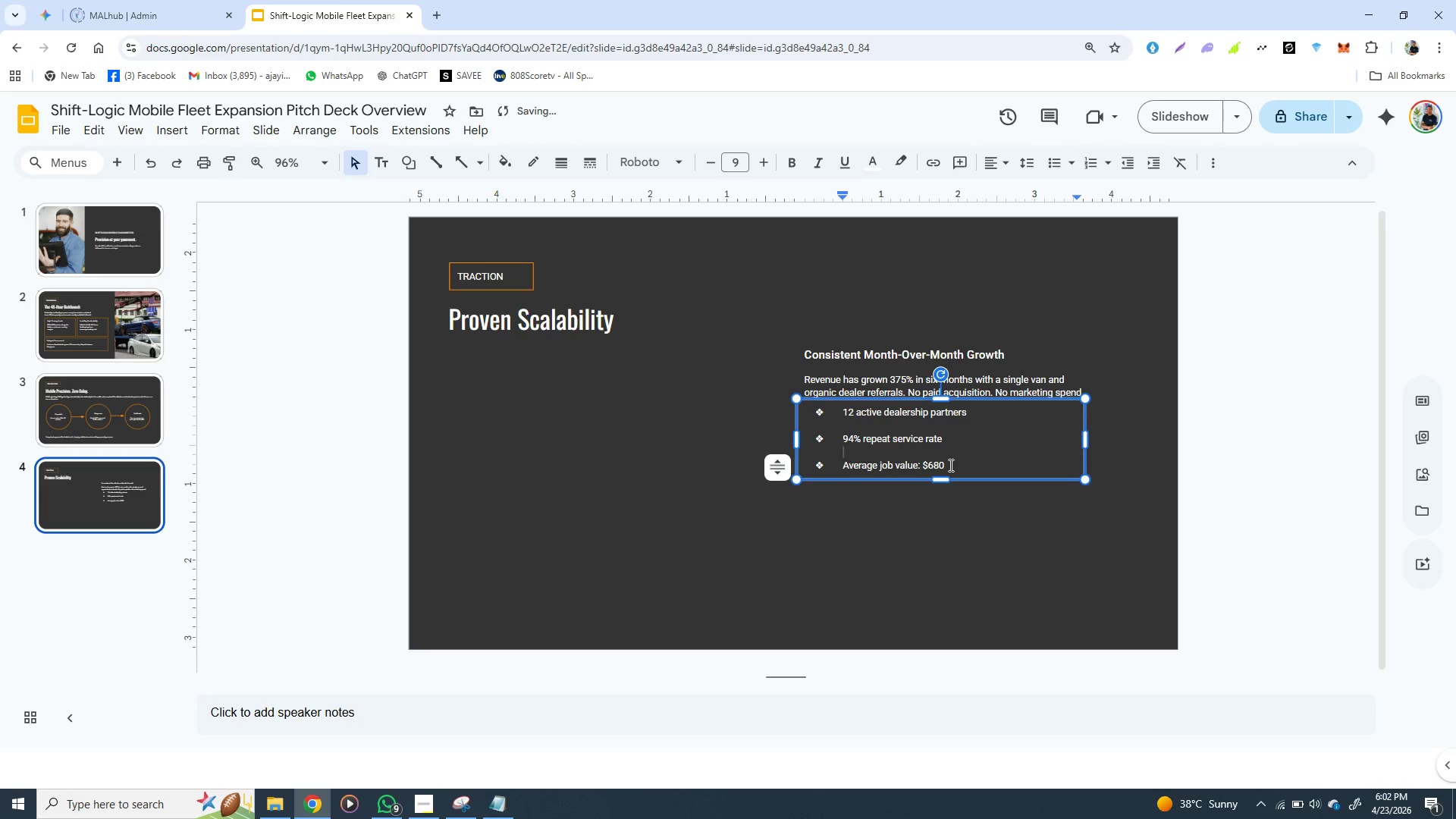 
left_click([897, 524])
 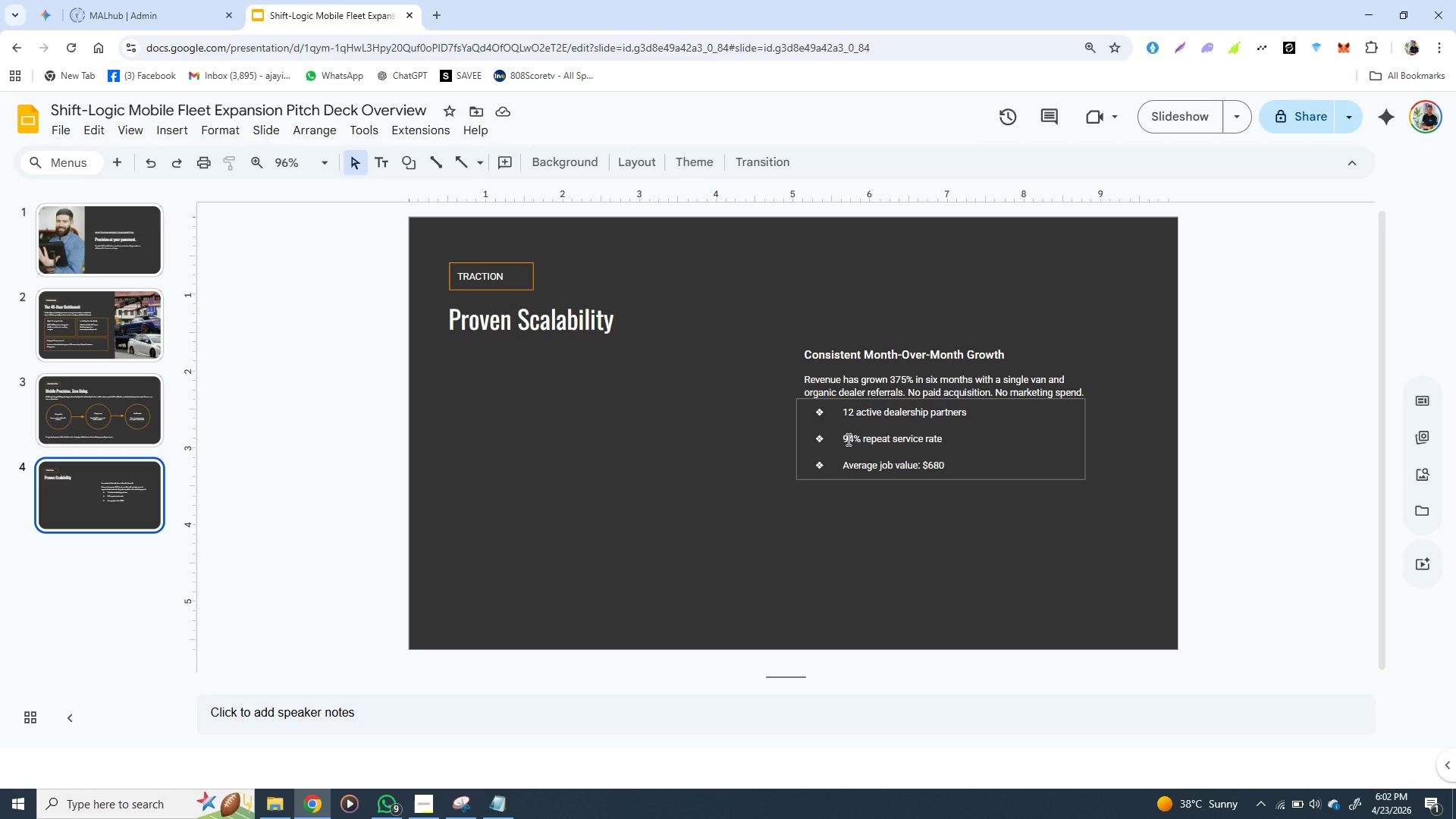 
wait(10.27)
 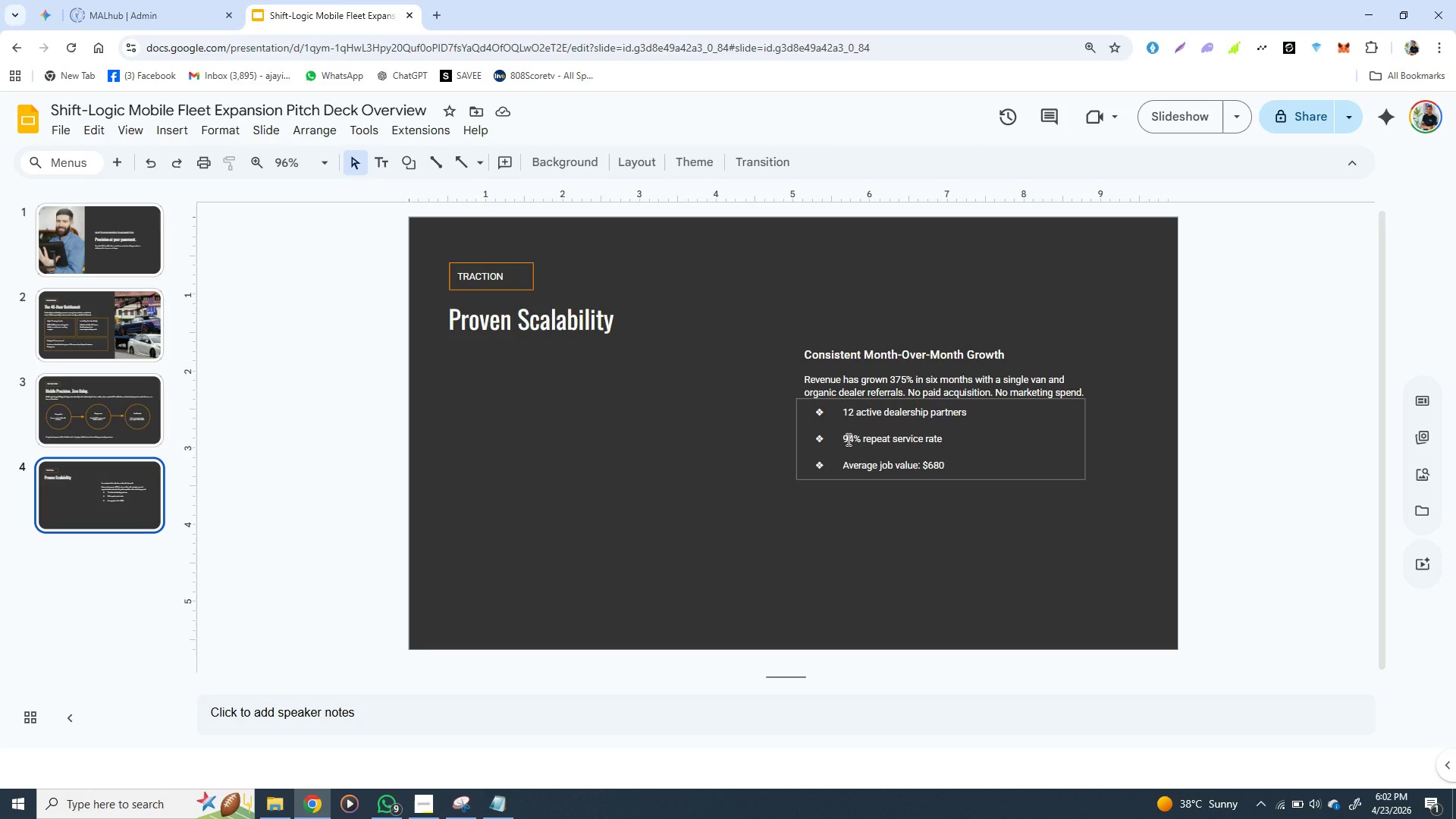 
left_click([806, 199])
 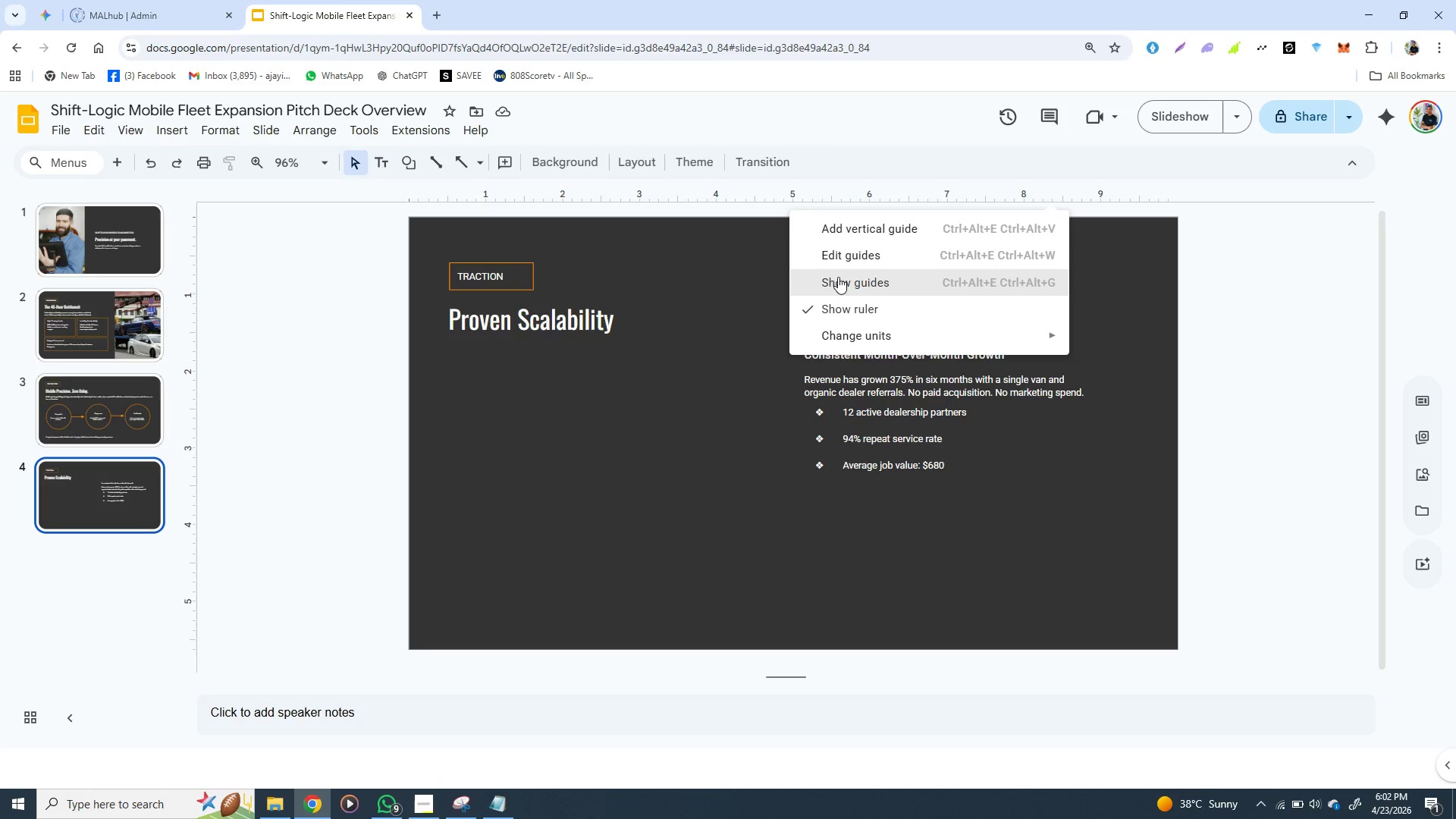 
left_click([840, 279])
 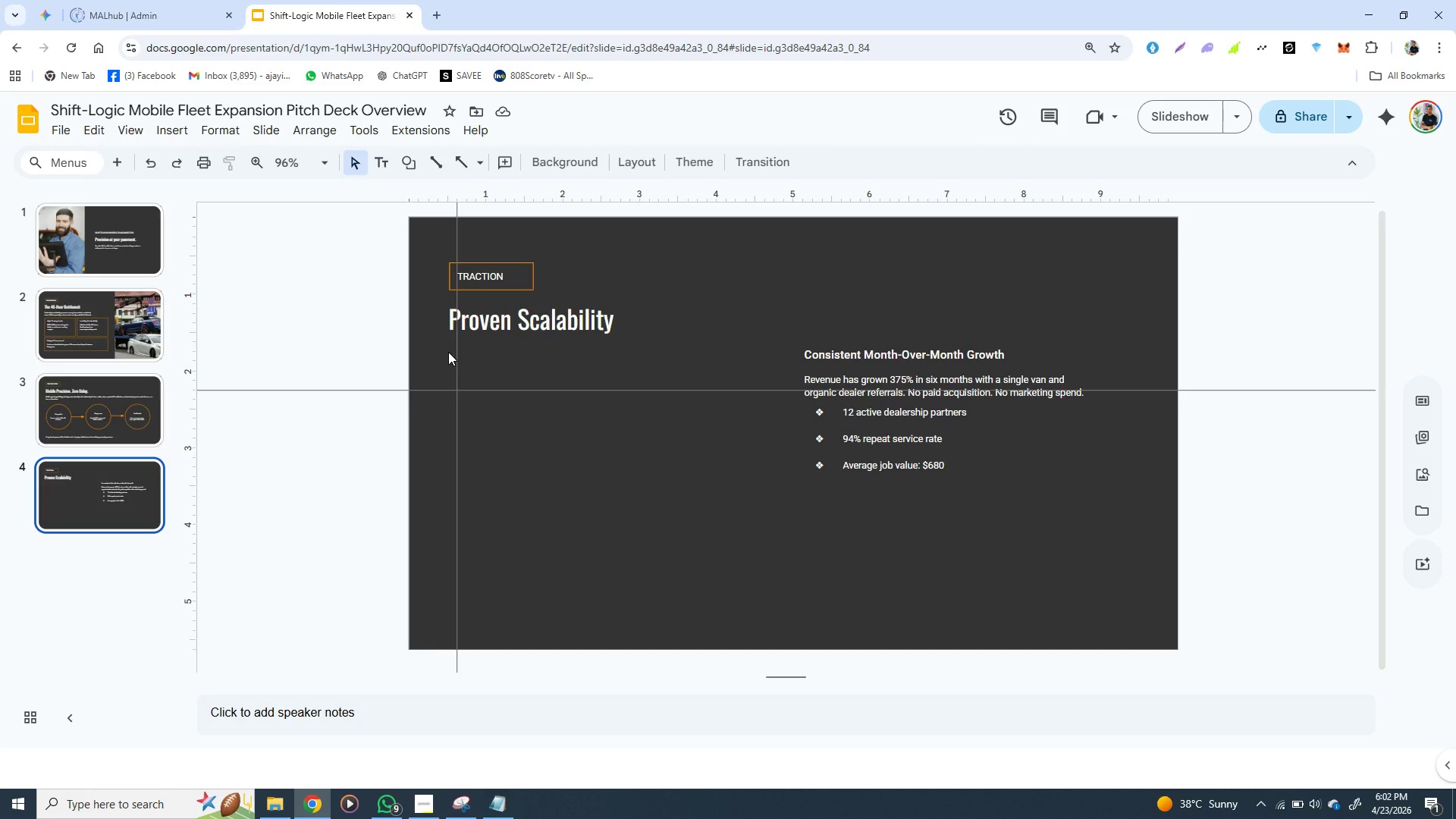 
left_click_drag(start_coordinate=[456, 352], to_coordinate=[802, 394])
 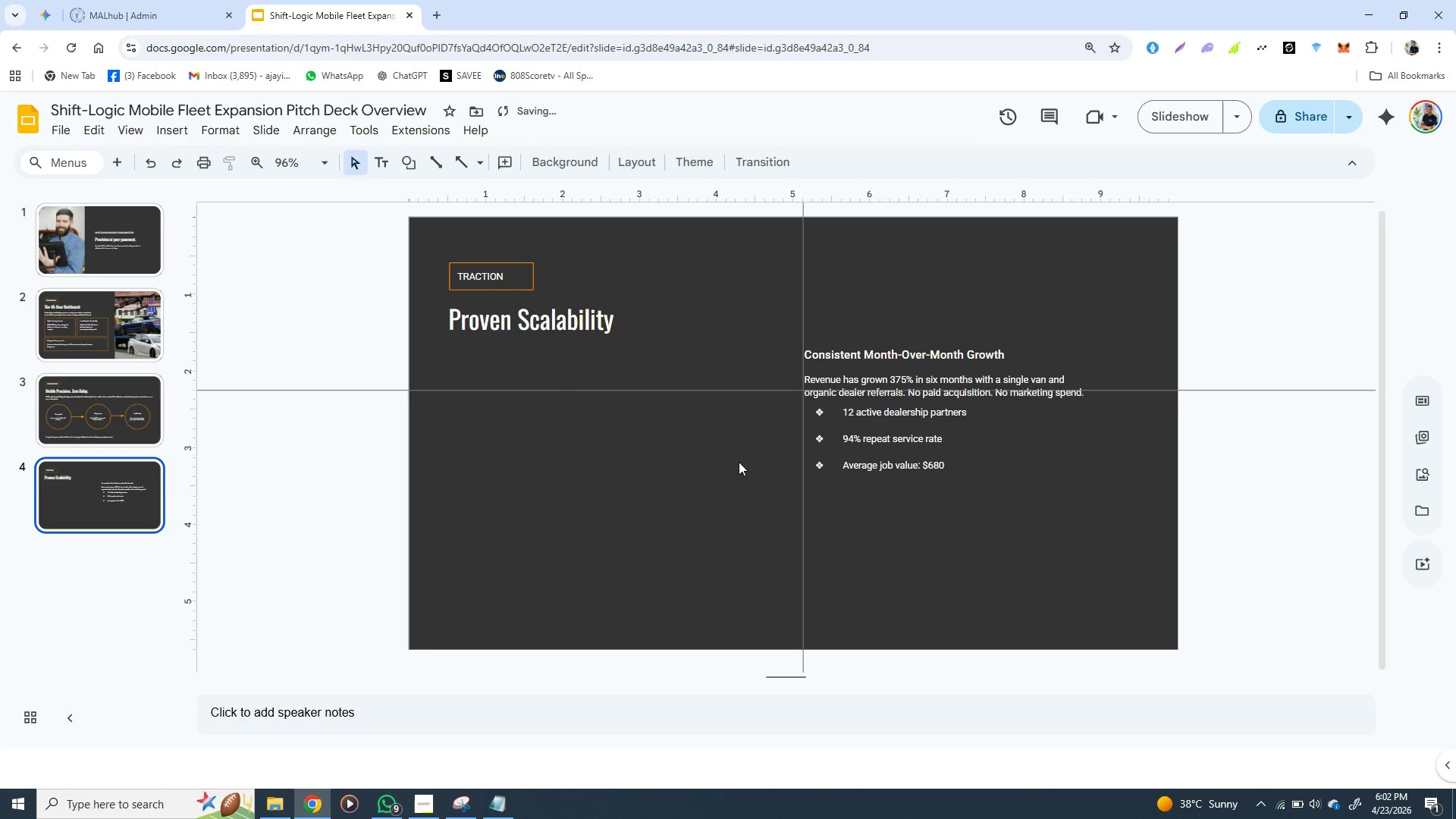 
left_click([739, 462])
 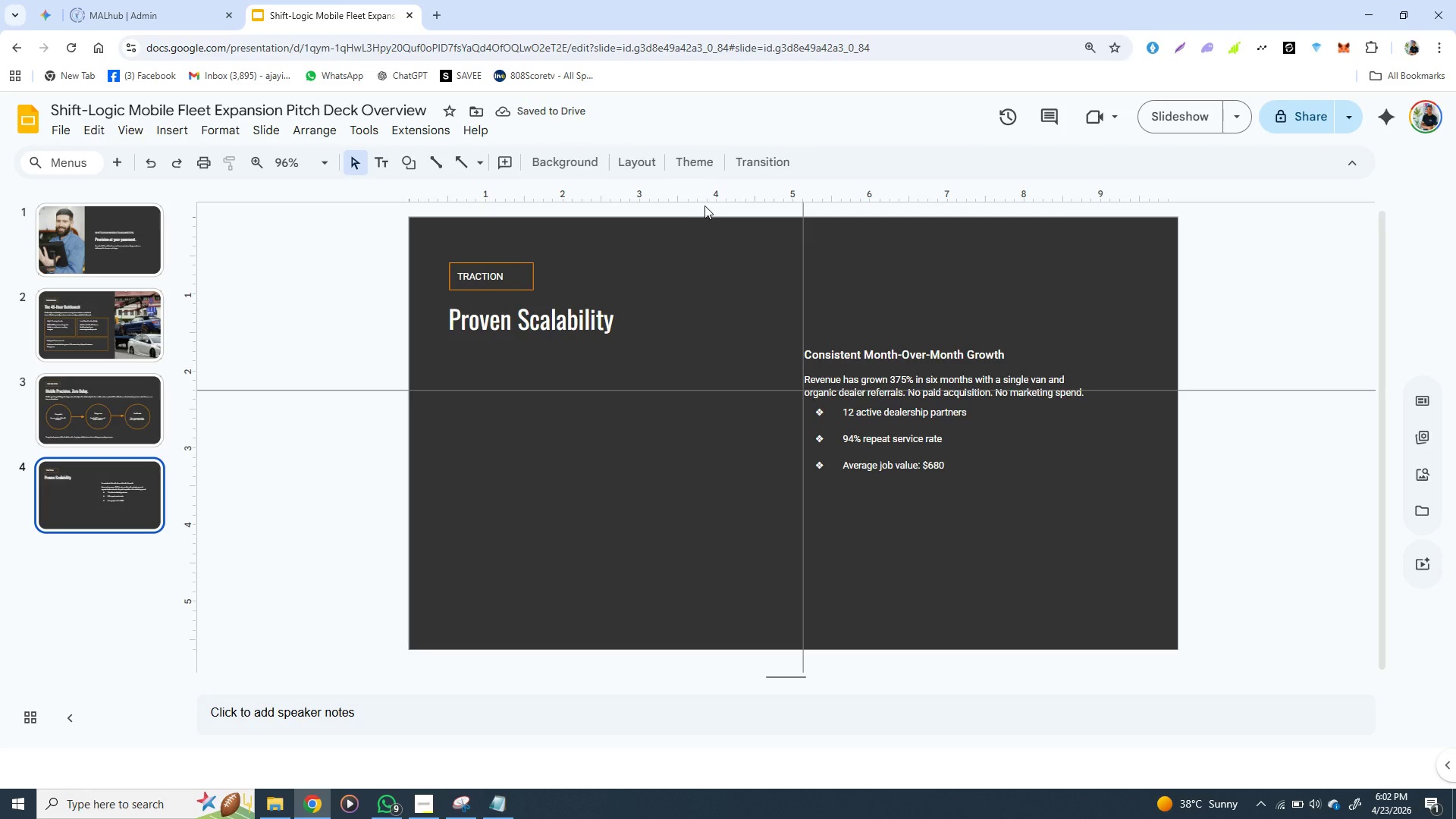 
left_click([718, 190])
 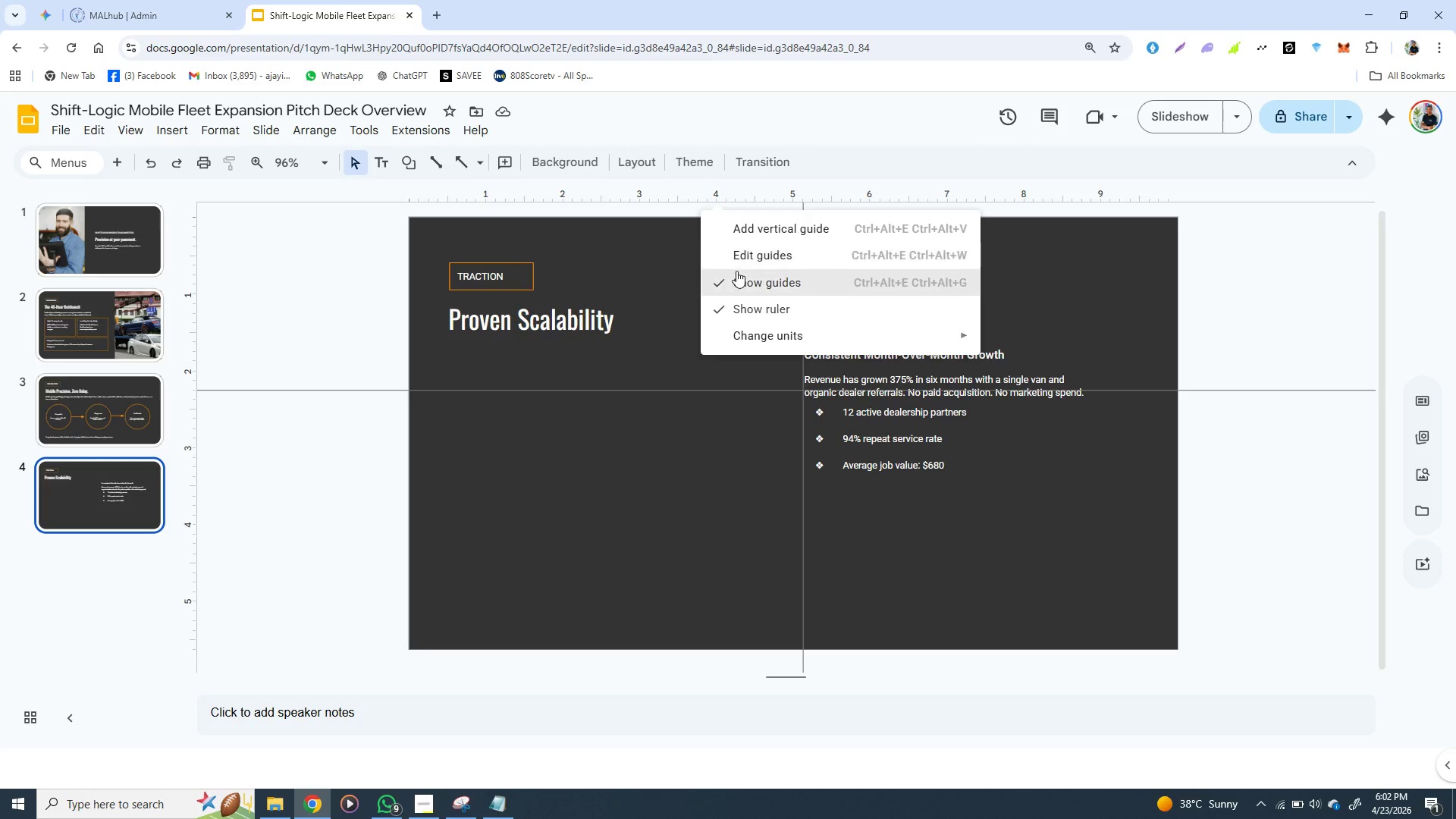 
left_click([736, 273])
 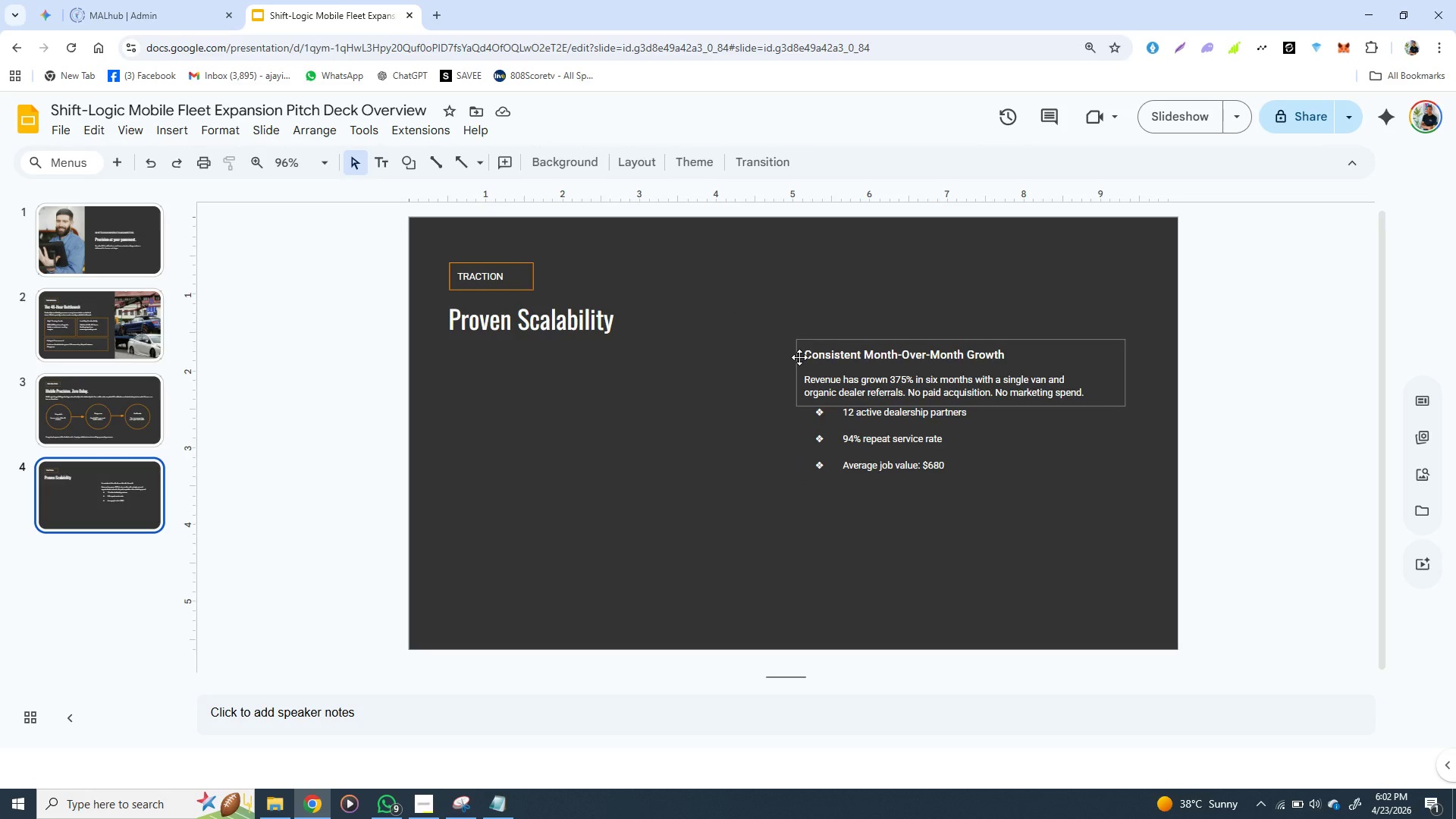 
wait(6.89)
 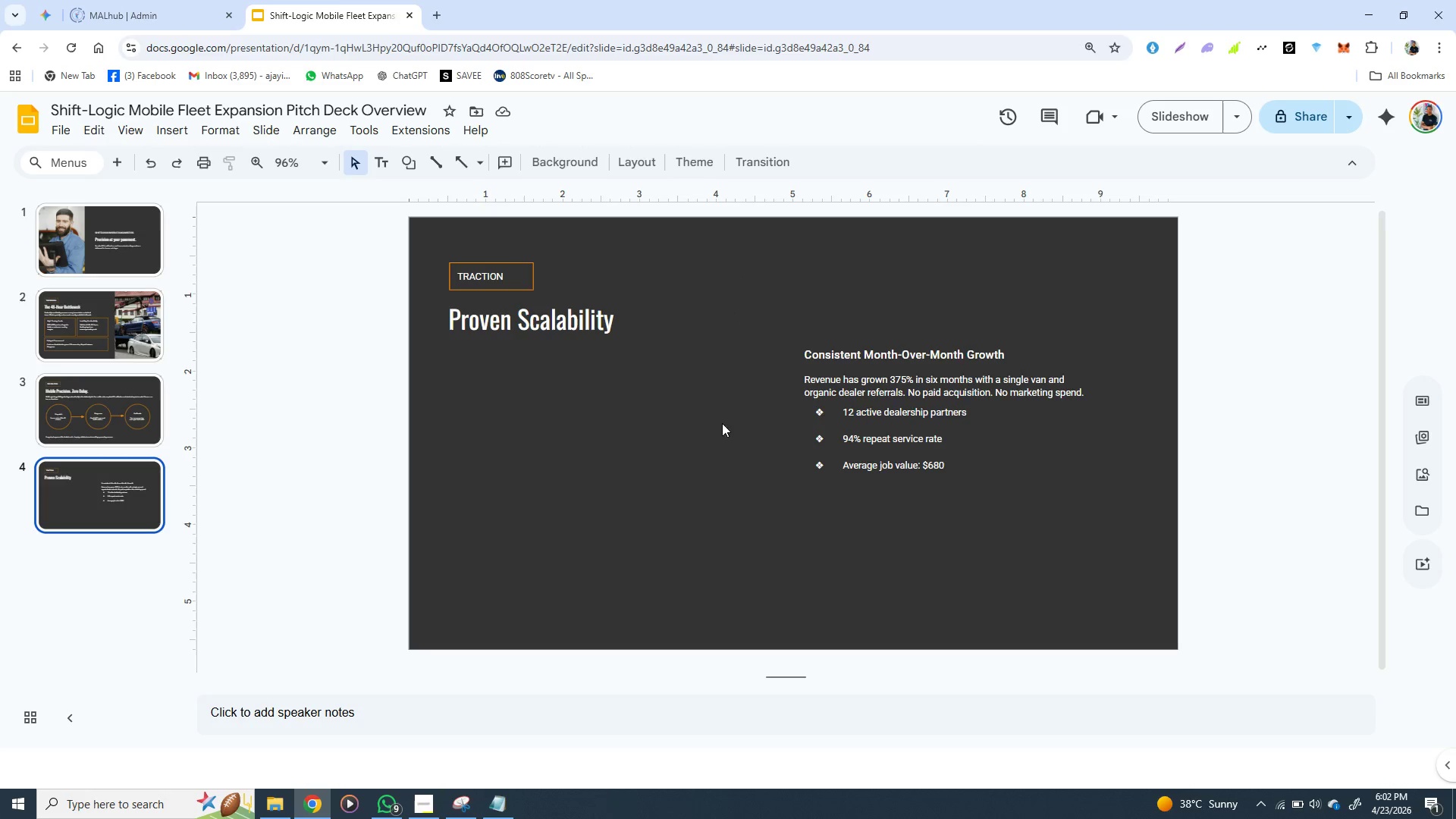 
left_click([799, 357])
 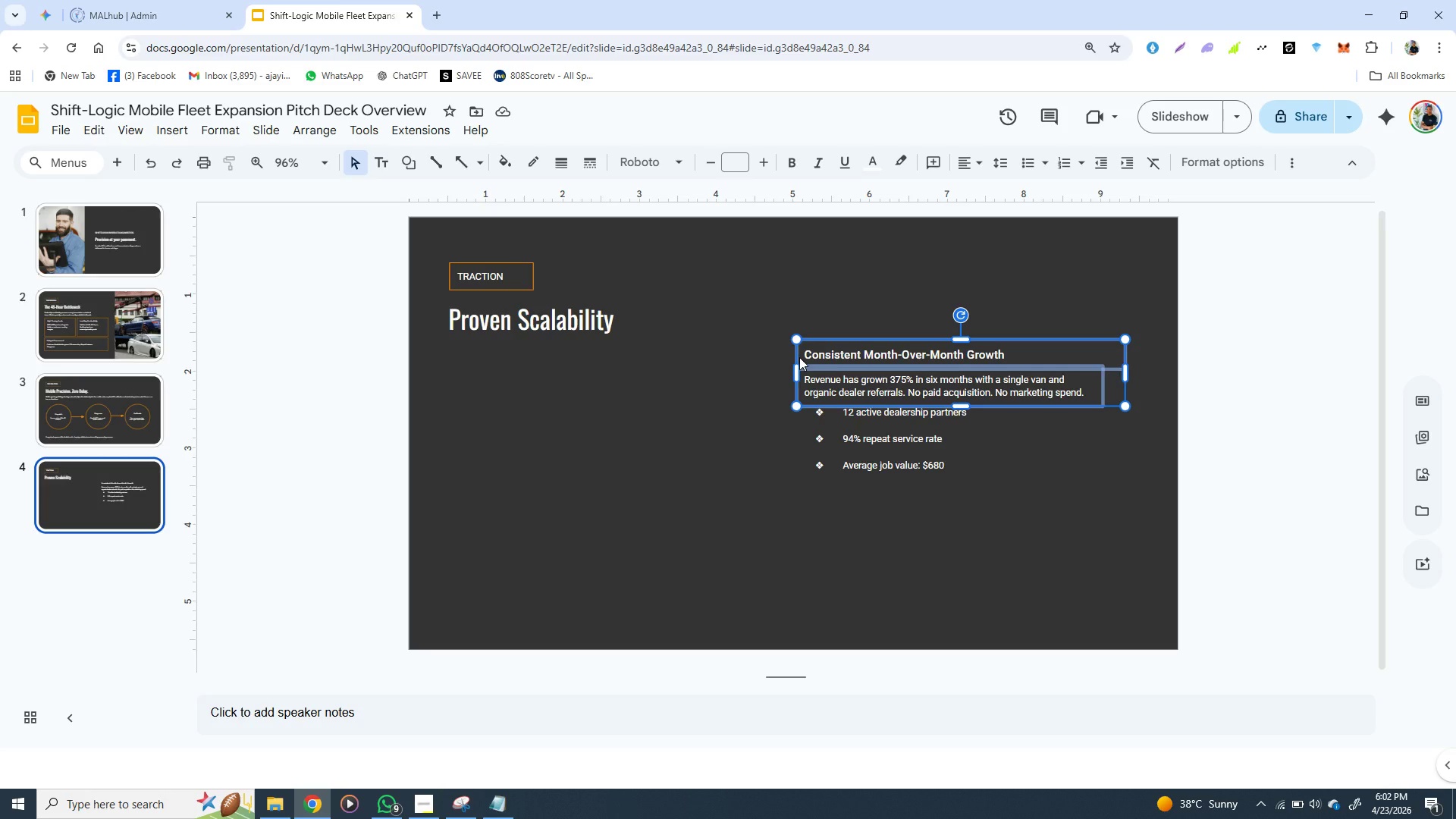 
hold_key(key=ShiftLeft, duration=1.41)
left_click([810, 435])
 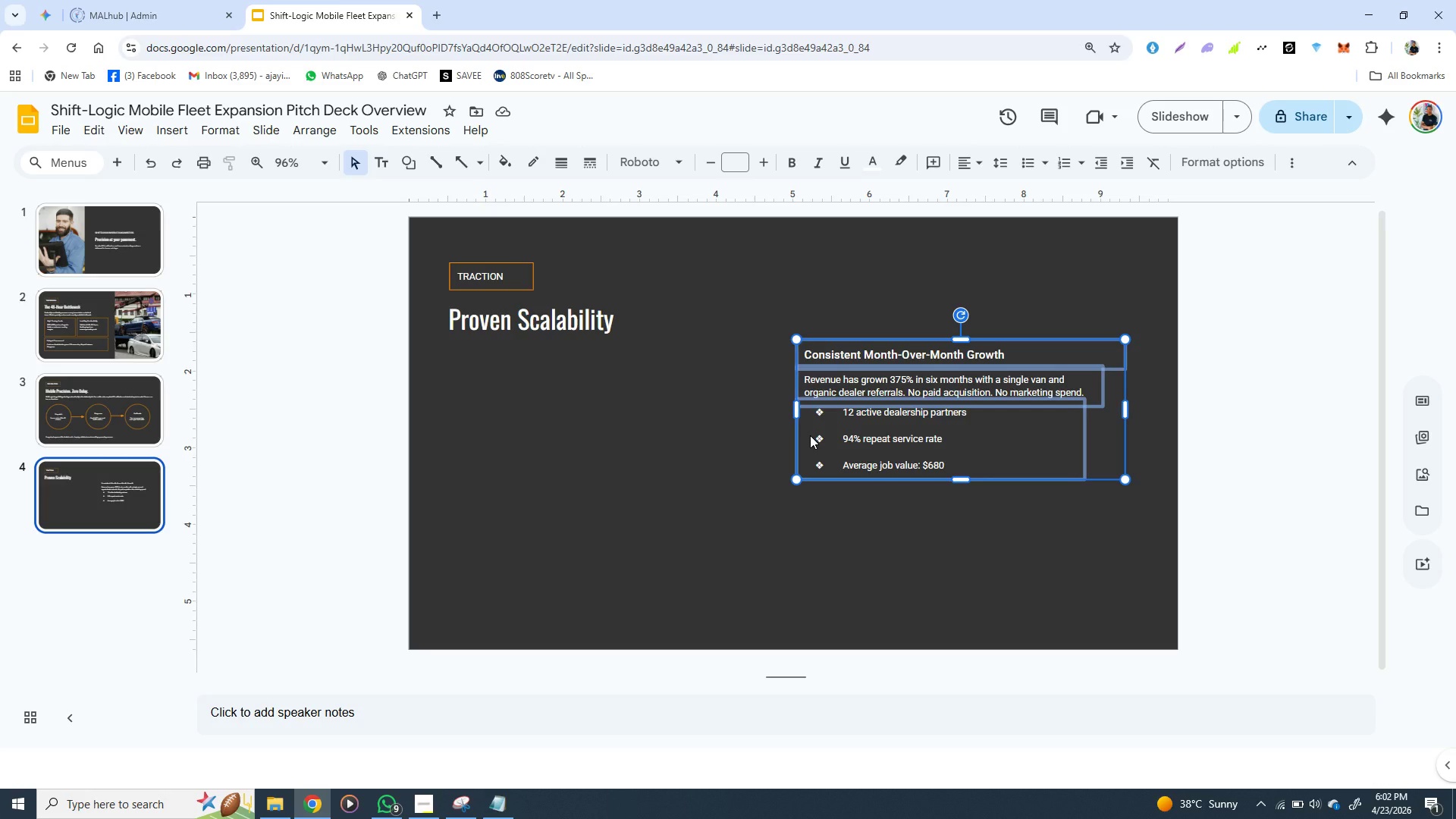 
right_click([810, 435])
 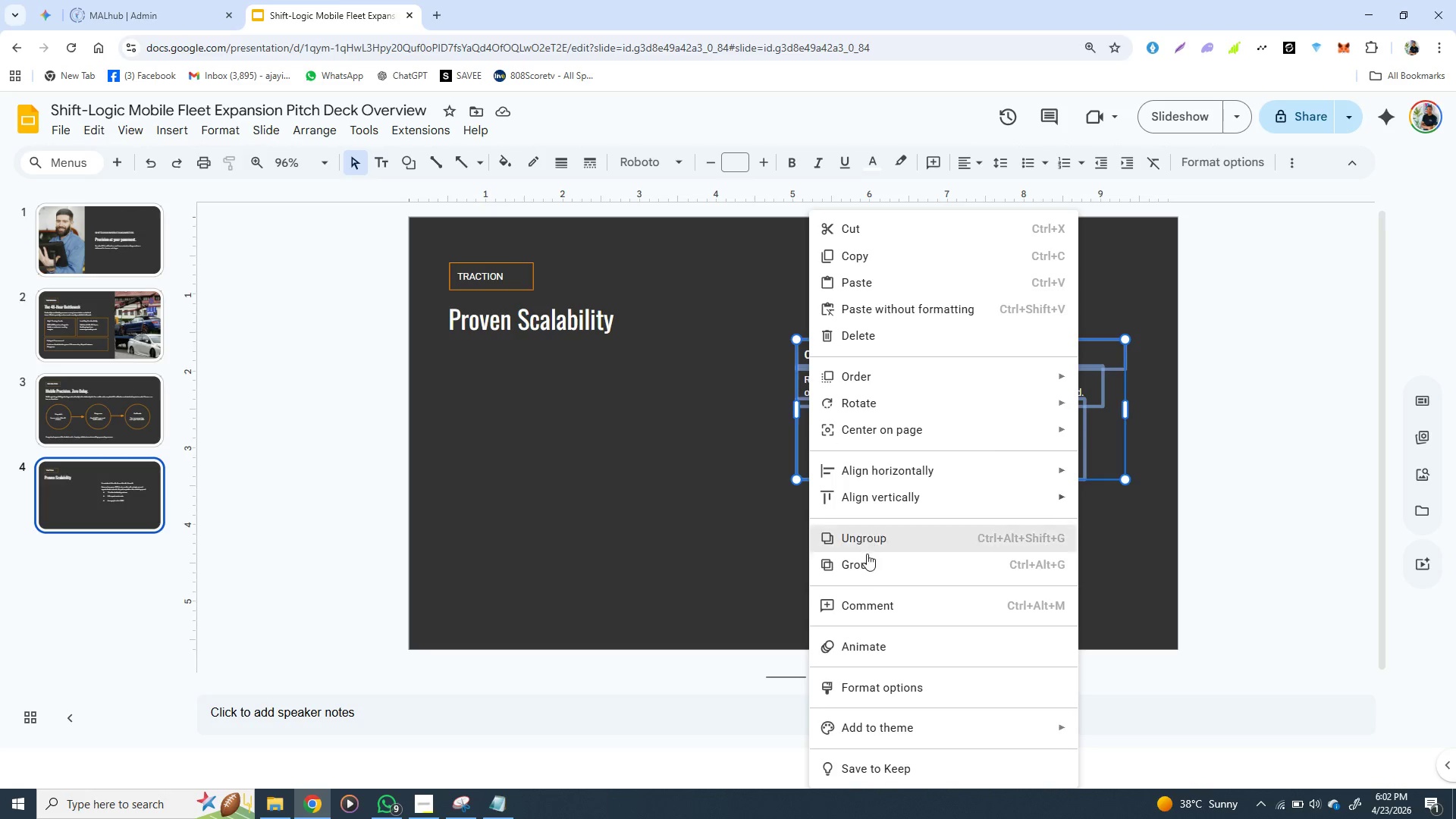 
left_click([864, 570])
 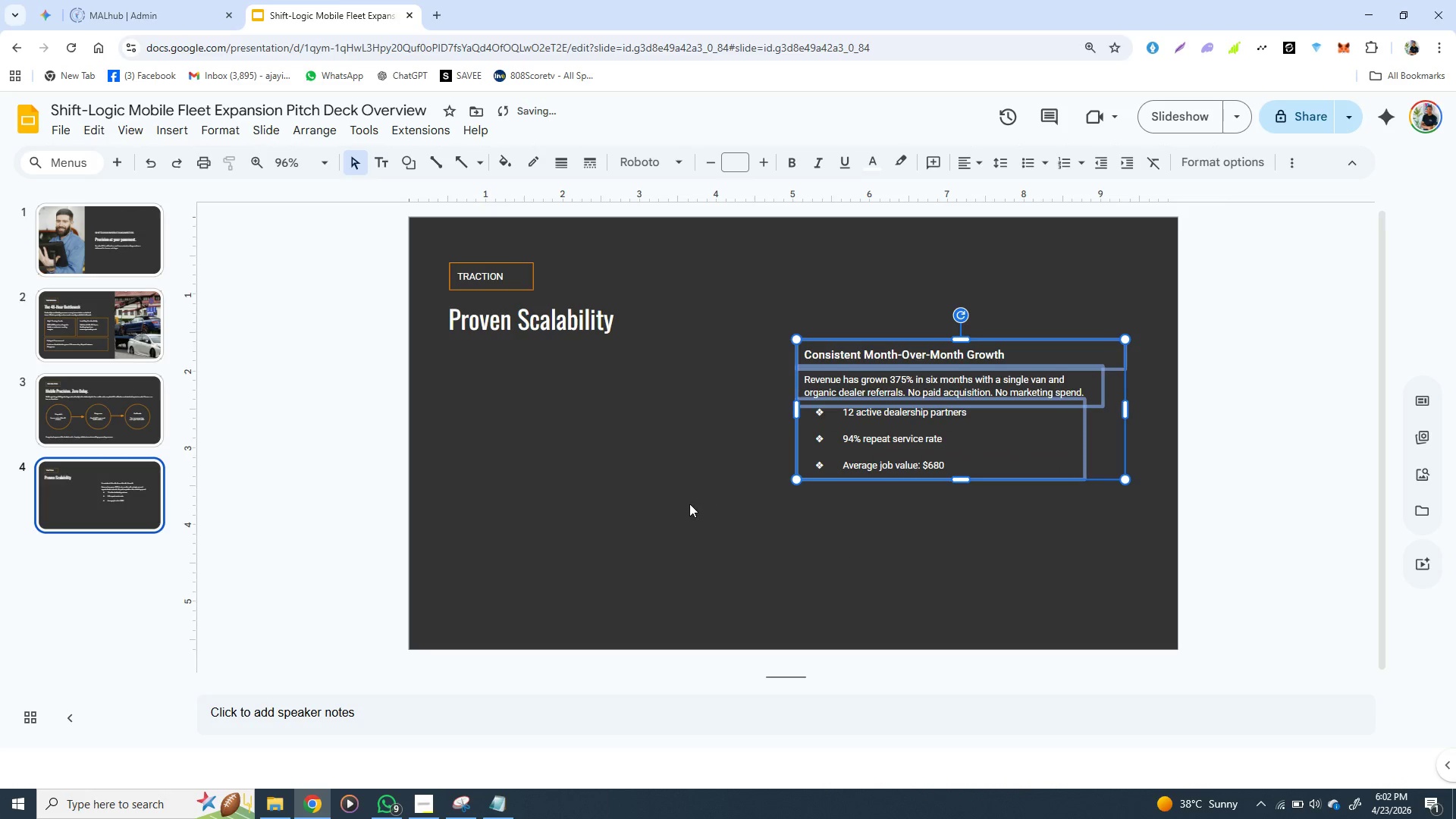 
left_click([689, 504])
 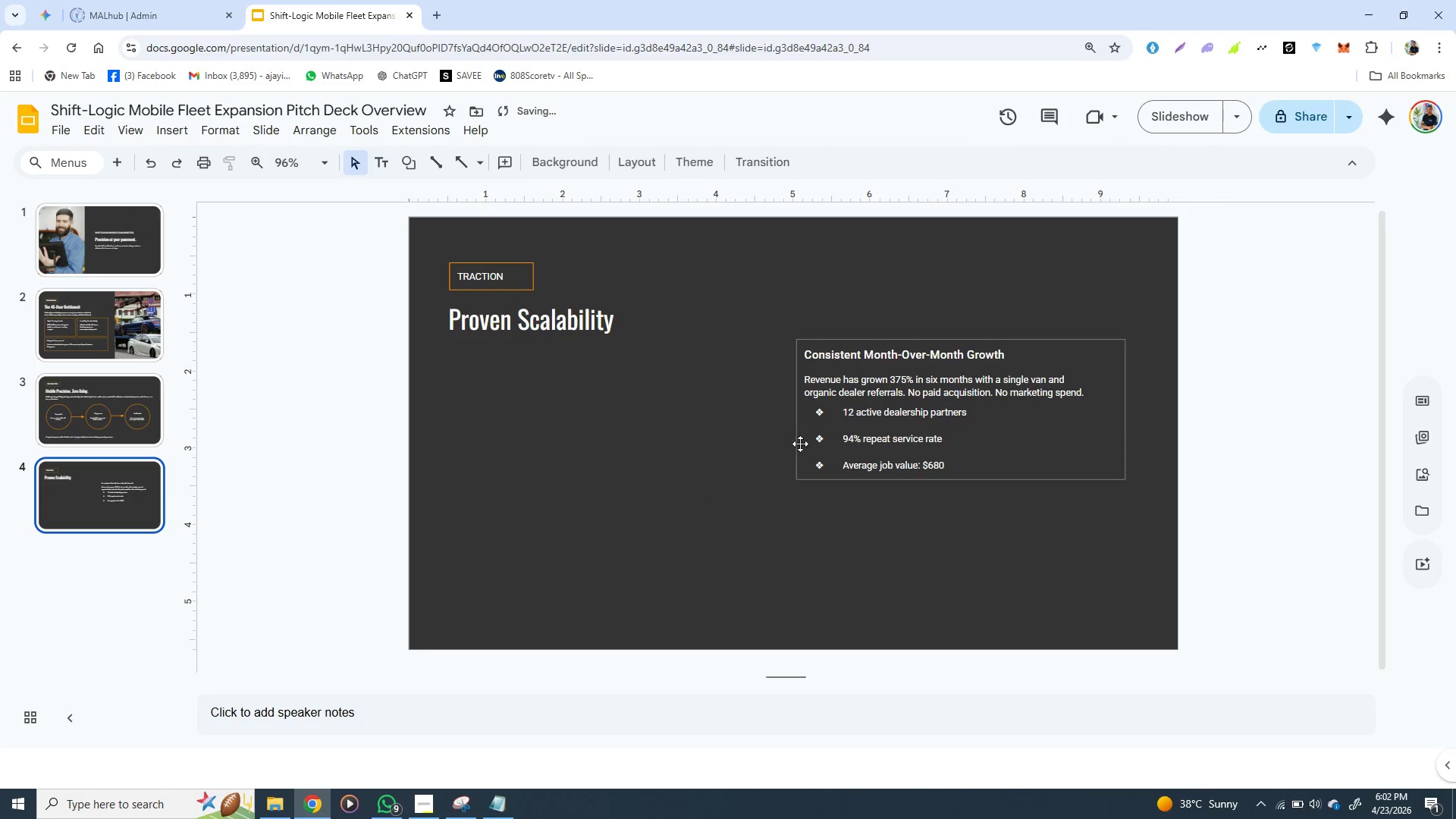 
left_click([812, 442])
 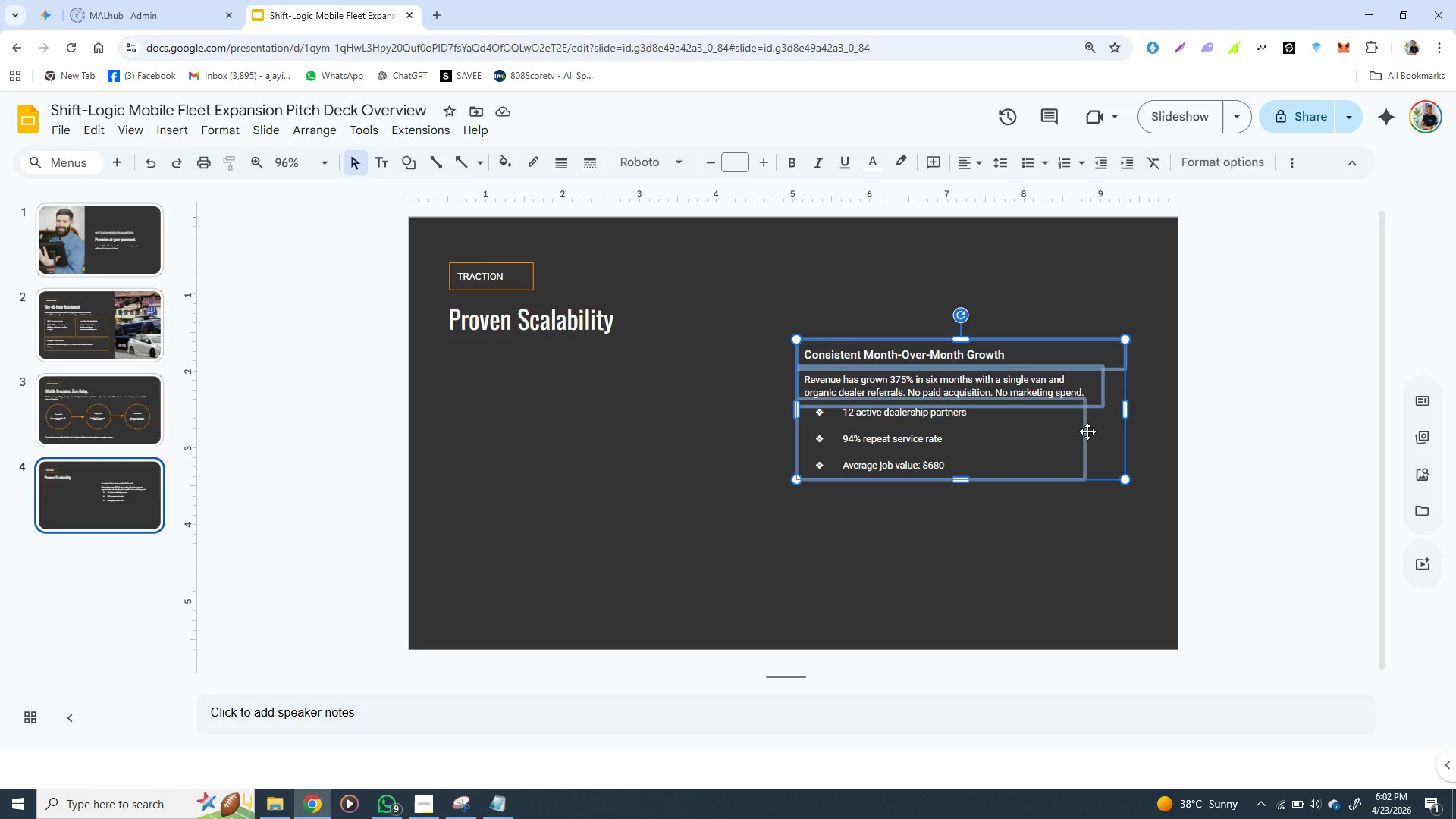 
wait(10.59)
 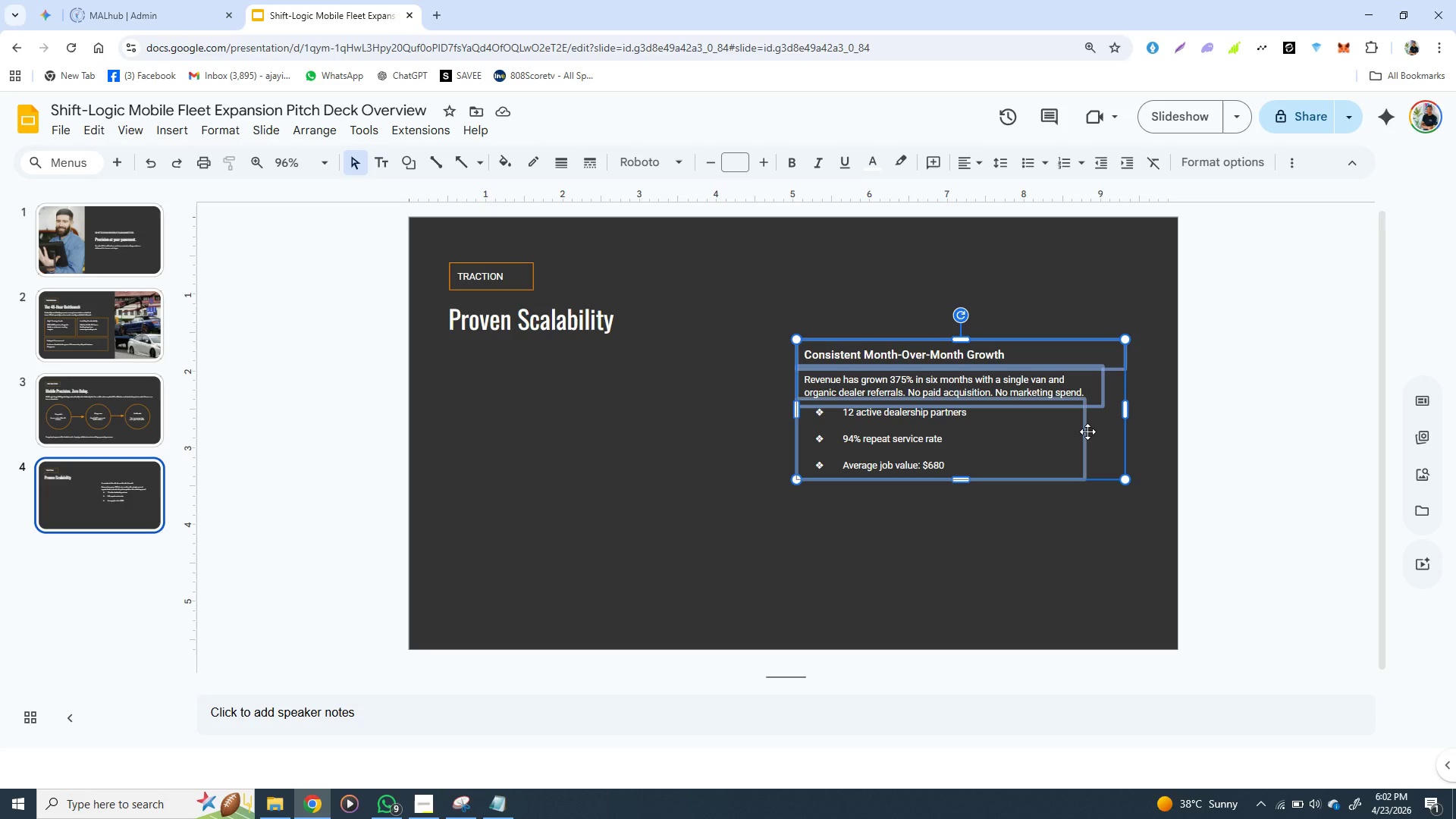 
left_click([1097, 383])
 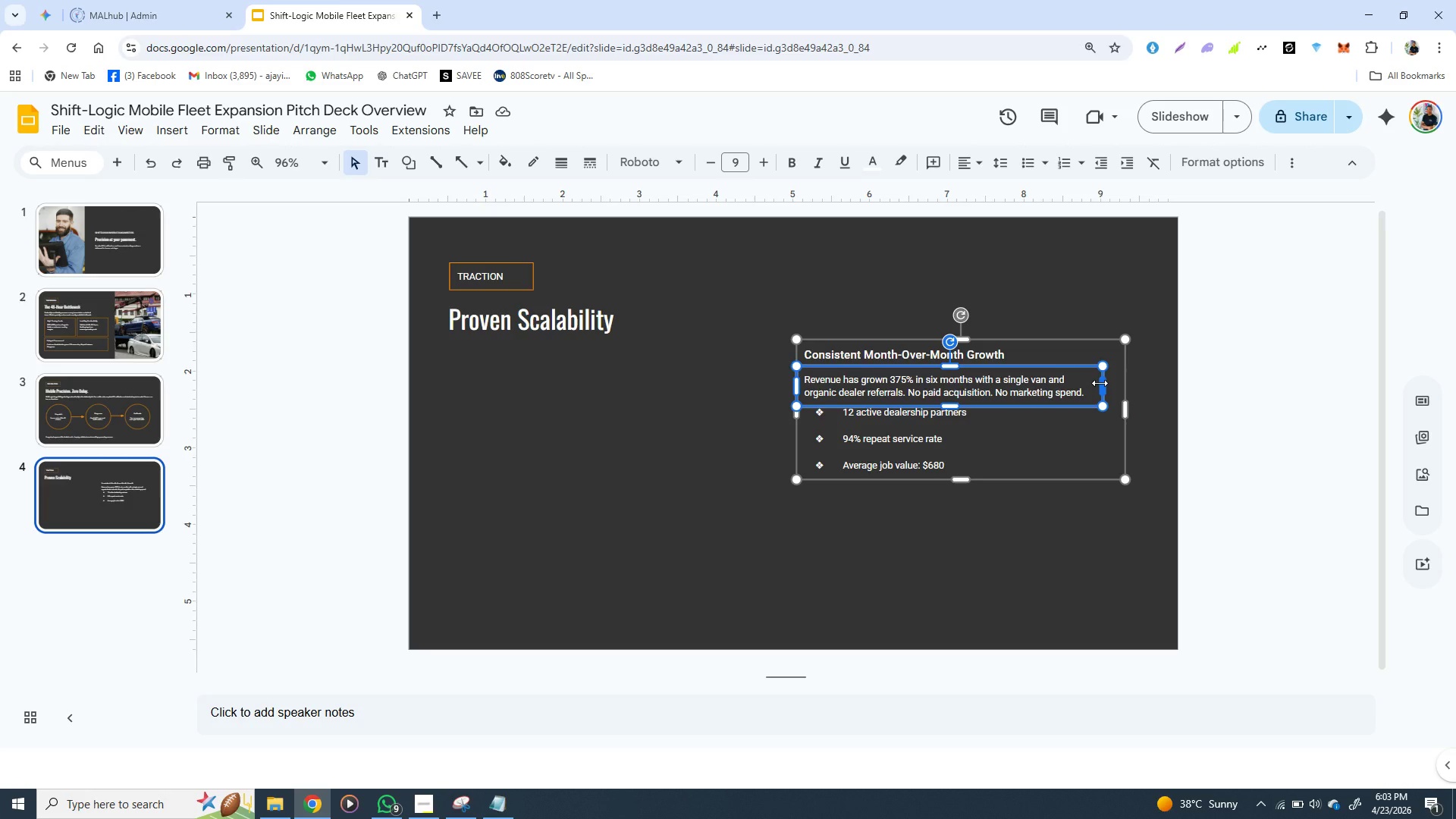 
left_click_drag(start_coordinate=[1100, 383], to_coordinate=[1122, 383])
 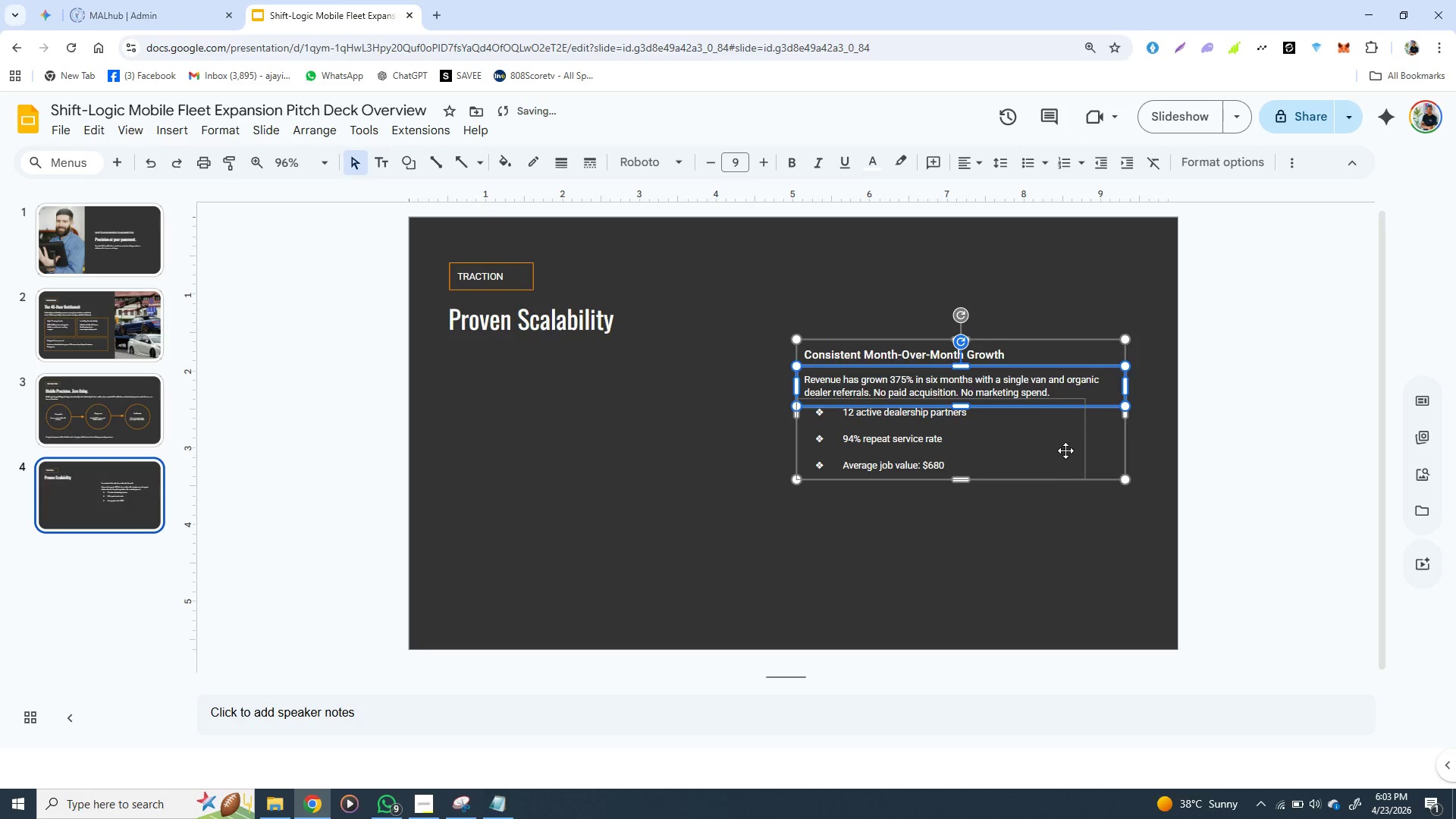 
left_click([1065, 450])
 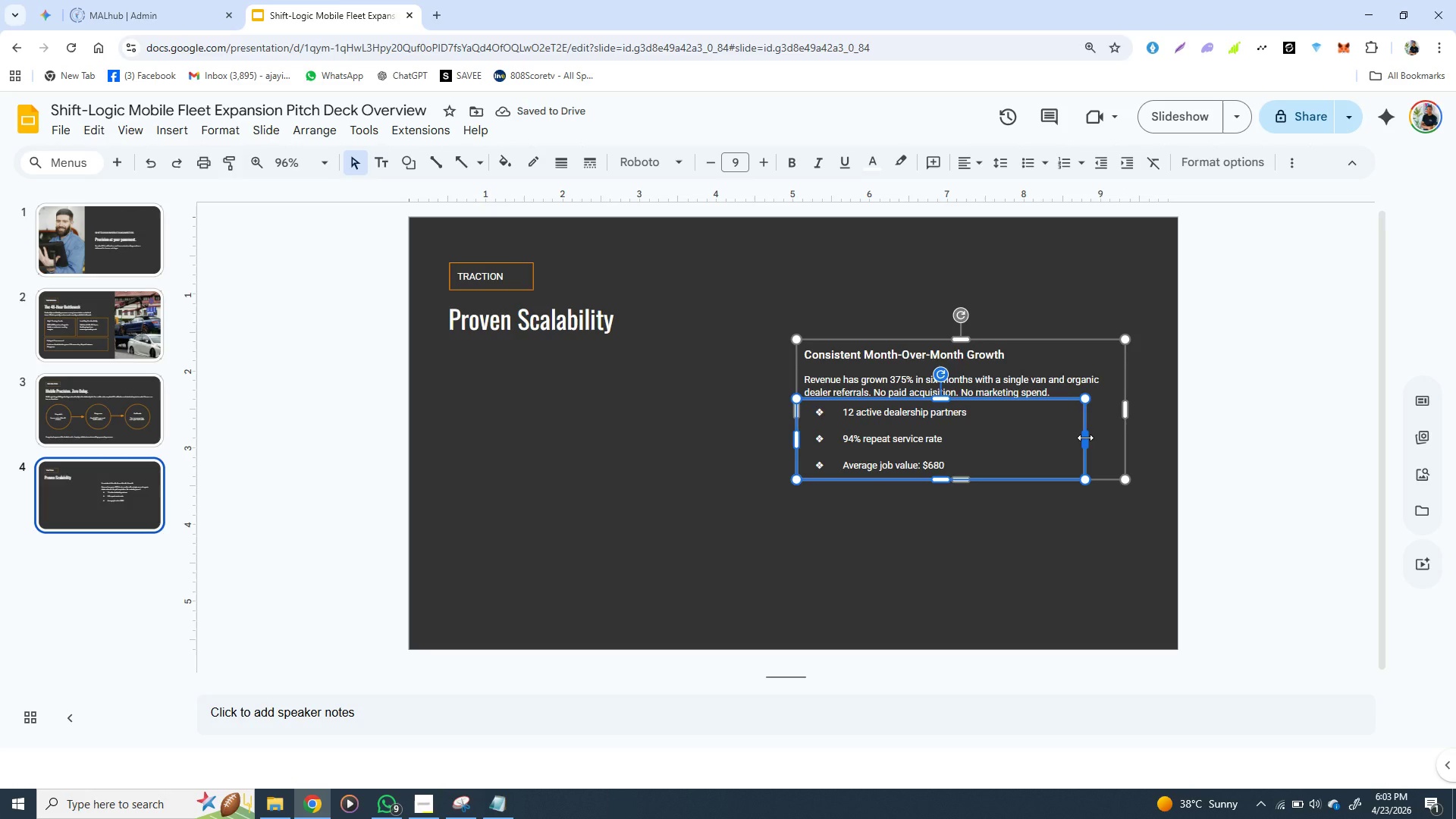 
left_click_drag(start_coordinate=[1085, 438], to_coordinate=[1125, 431])
 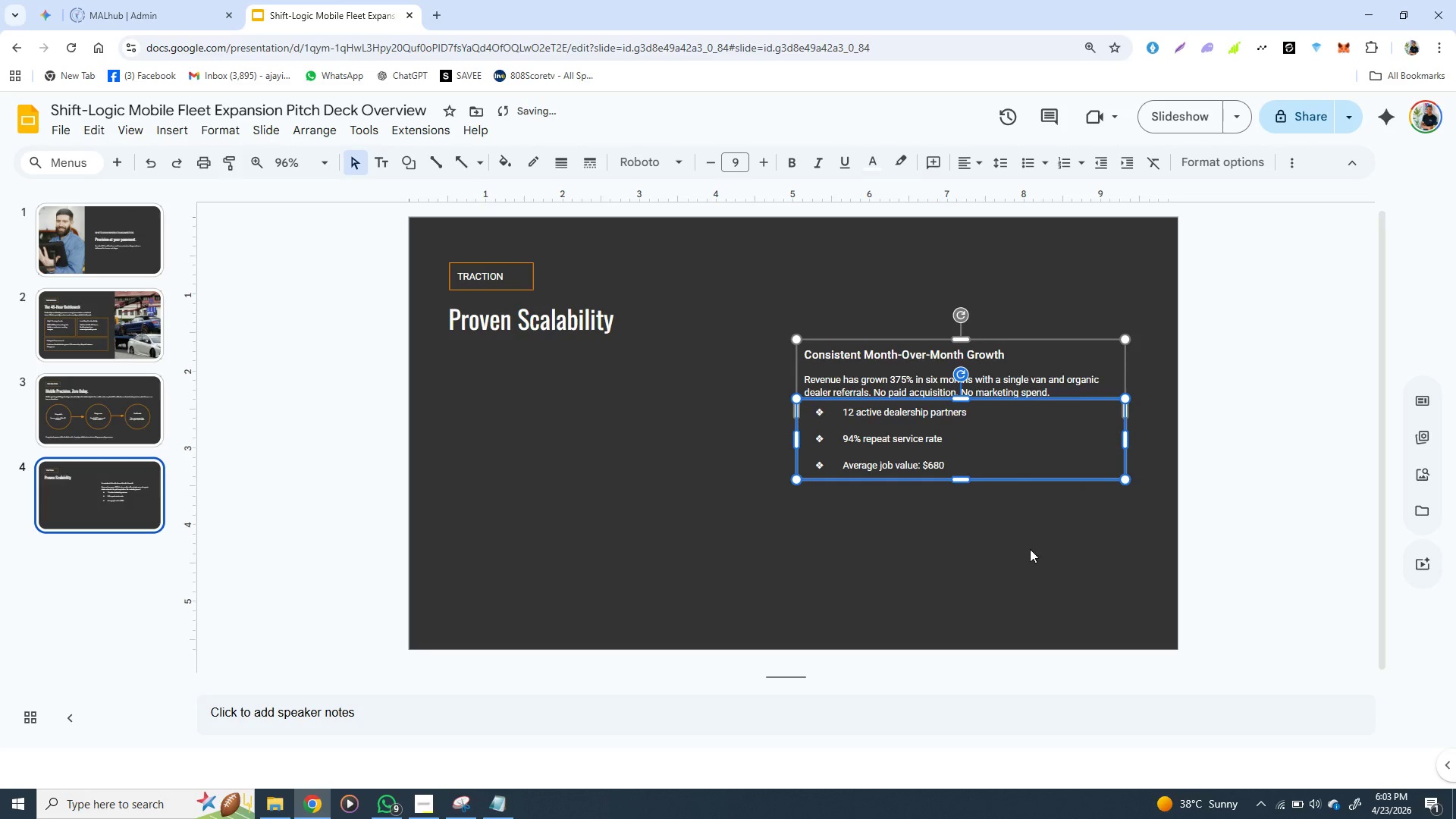 
left_click([1030, 549])
 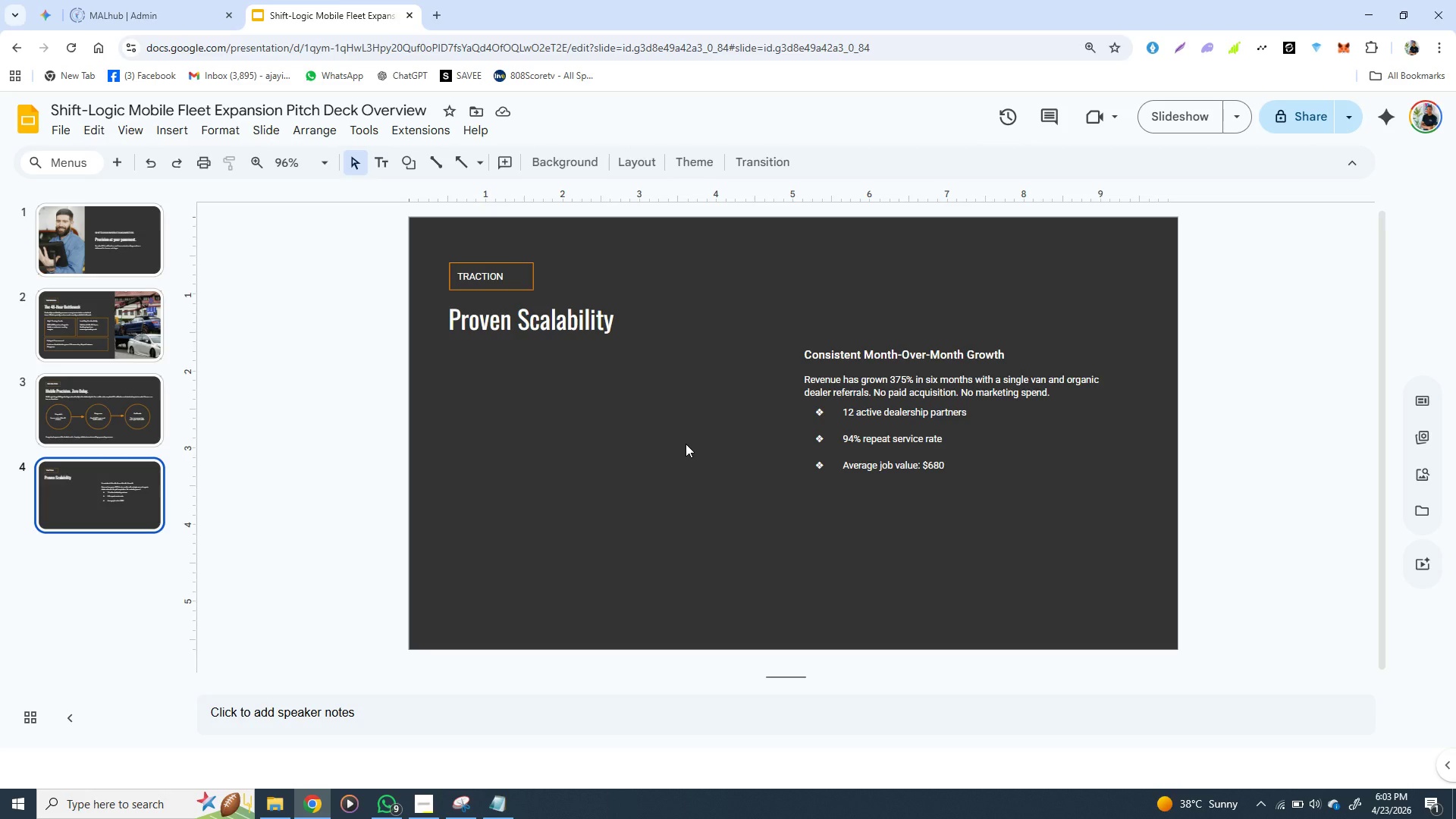 
wait(17.41)
 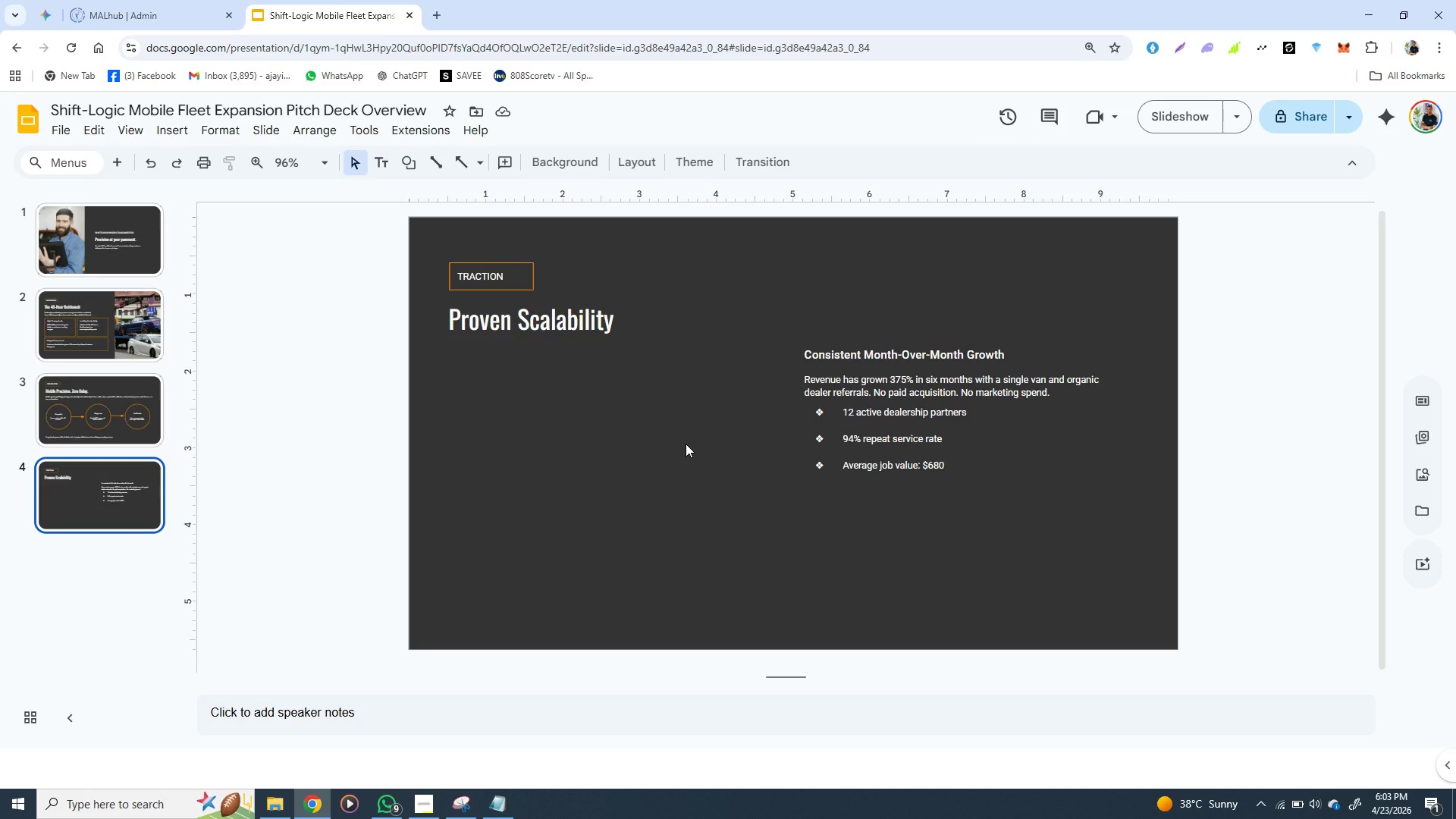 
left_click([449, 269])
 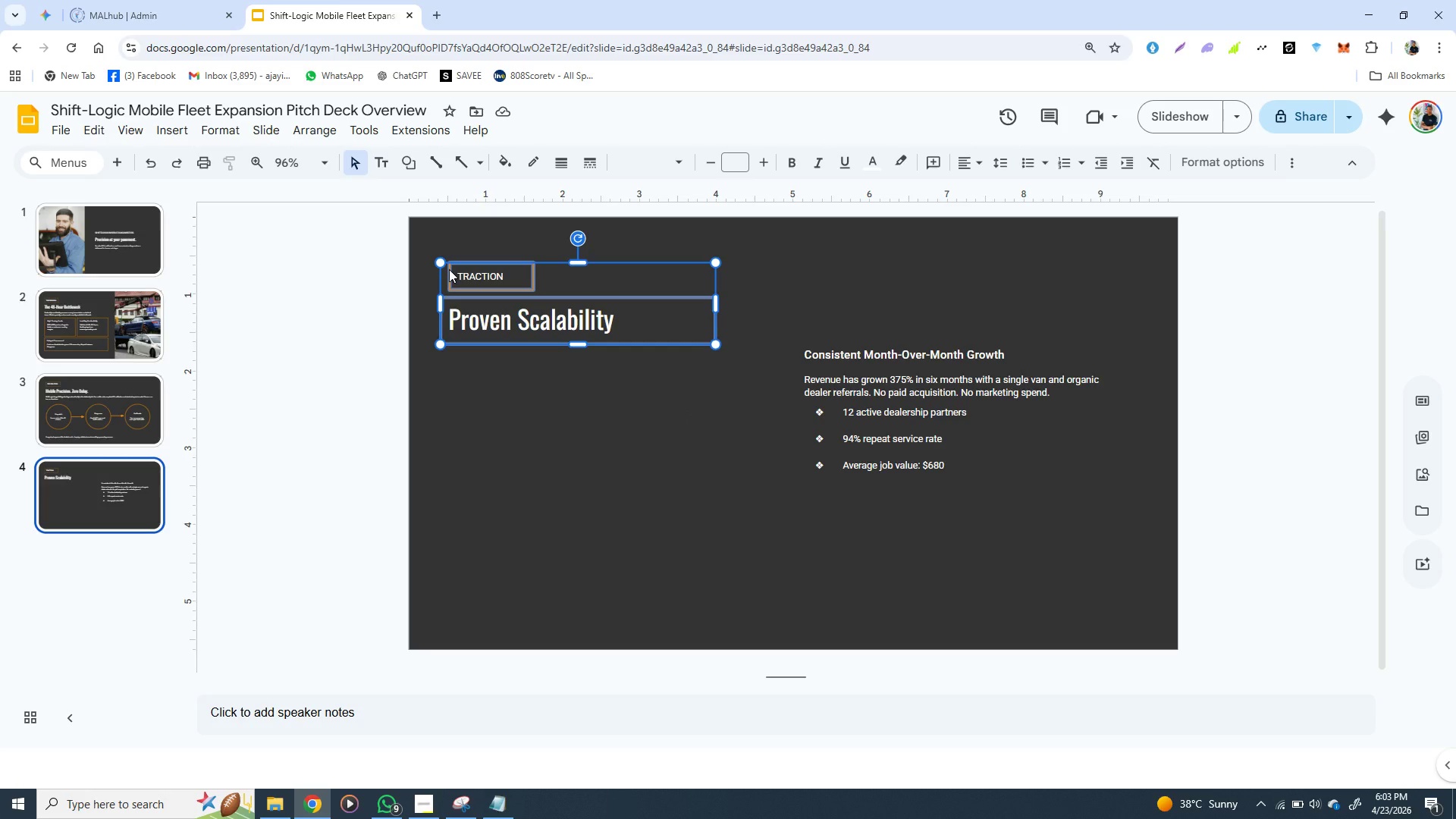 
hold_key(key=ControlLeft, duration=1.52)
 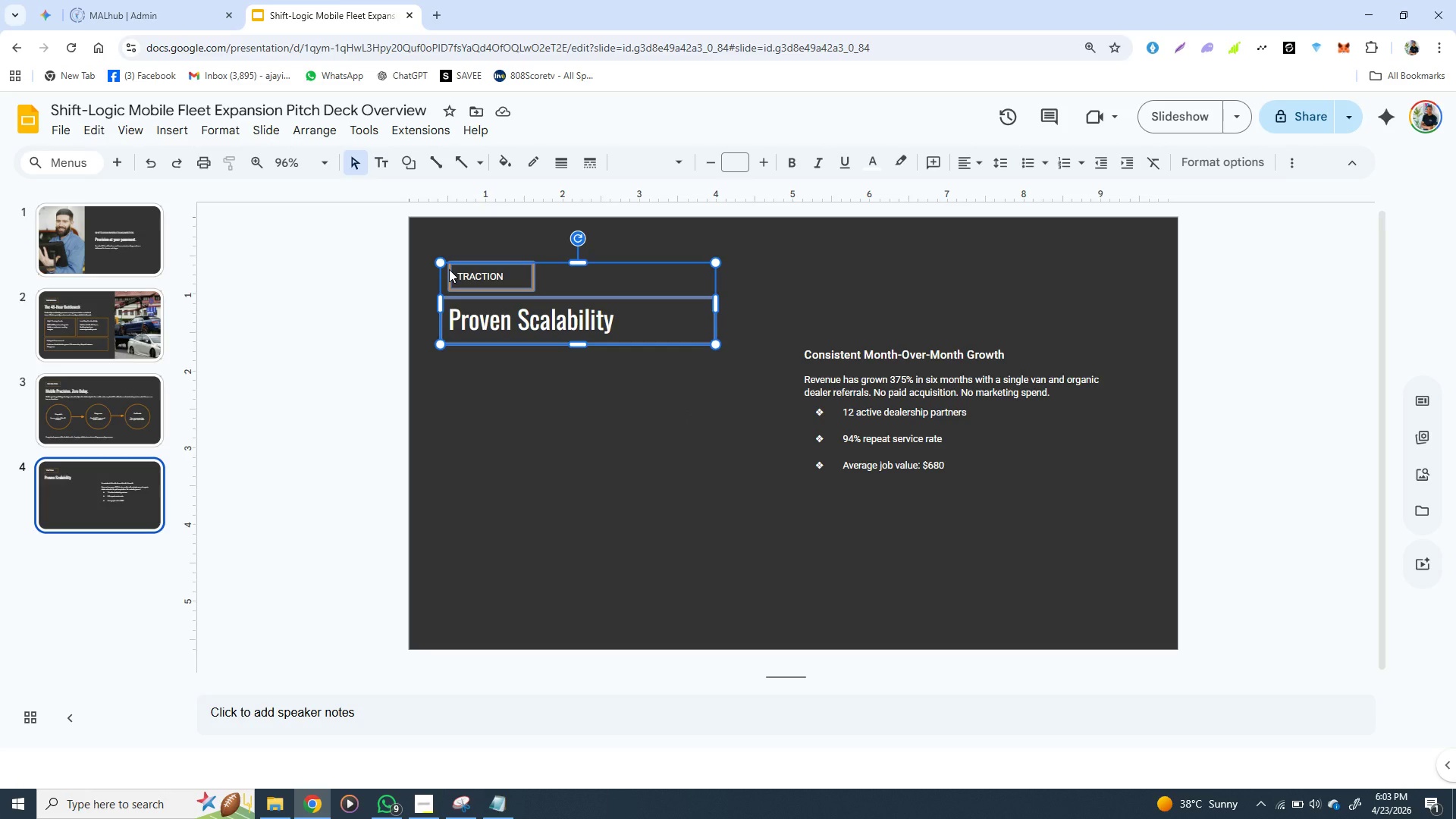 
key(Control+C)
 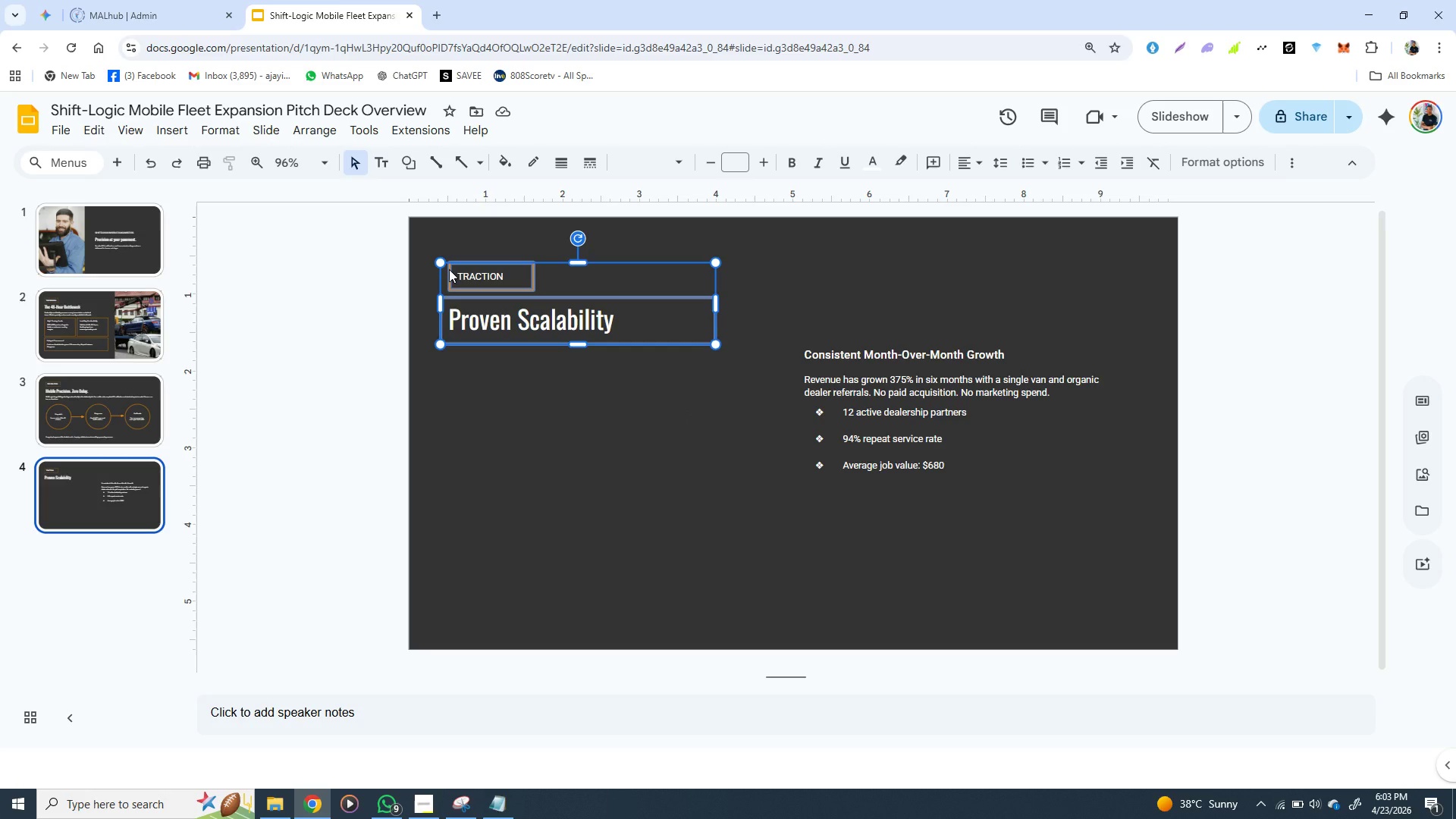 
key(Control+C)
 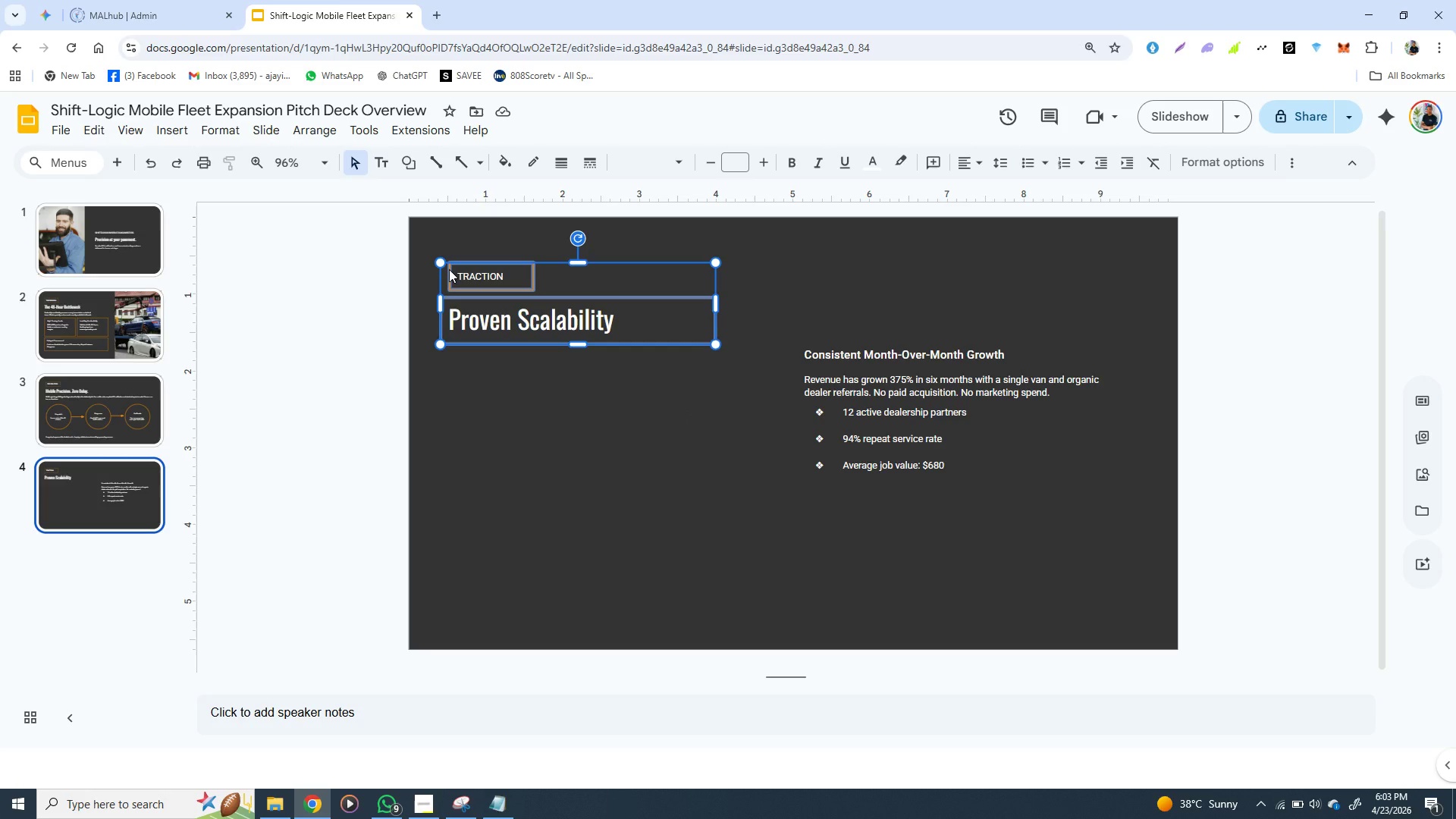 
key(Control+C)
 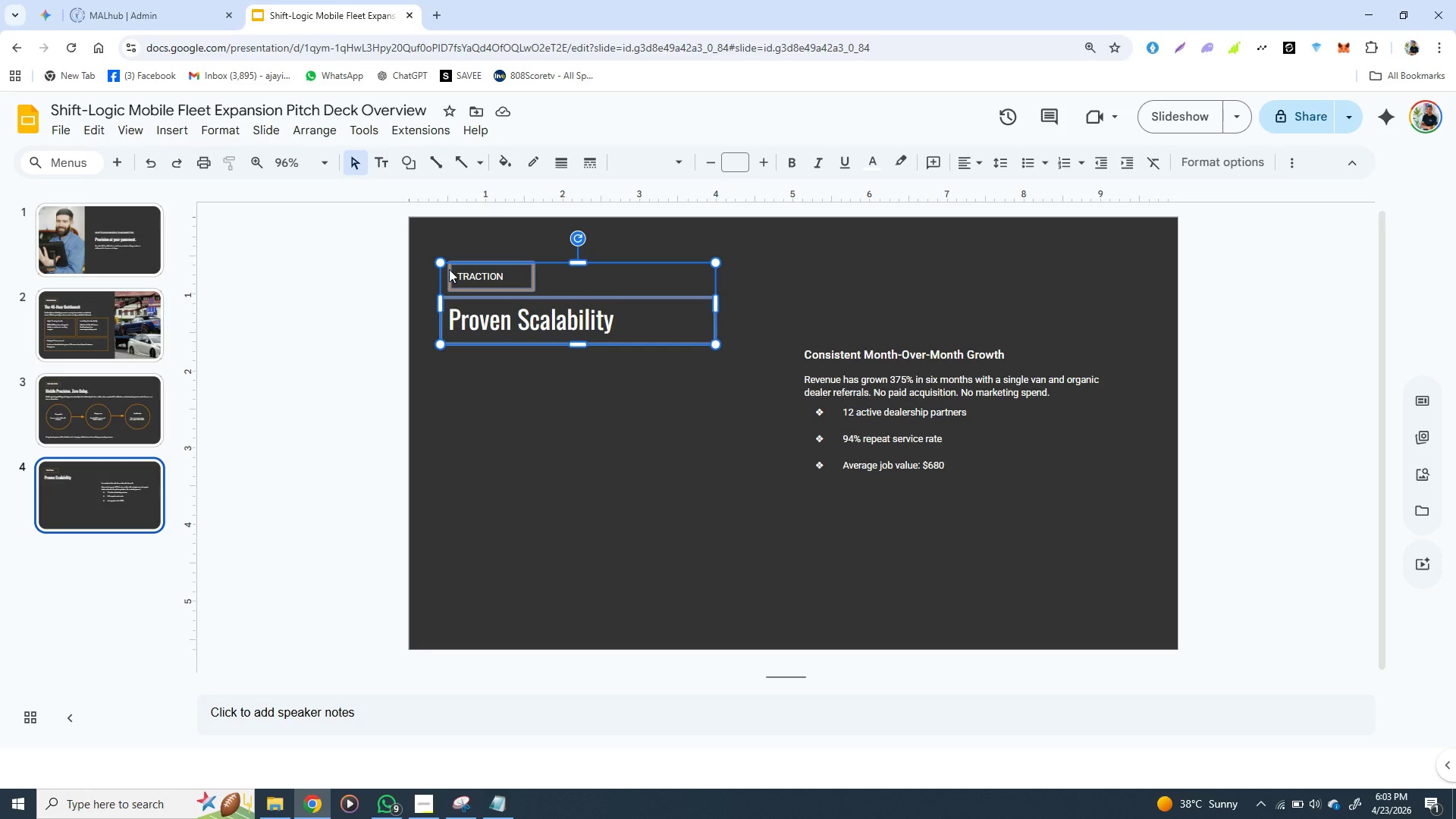 
key(Control+C)
 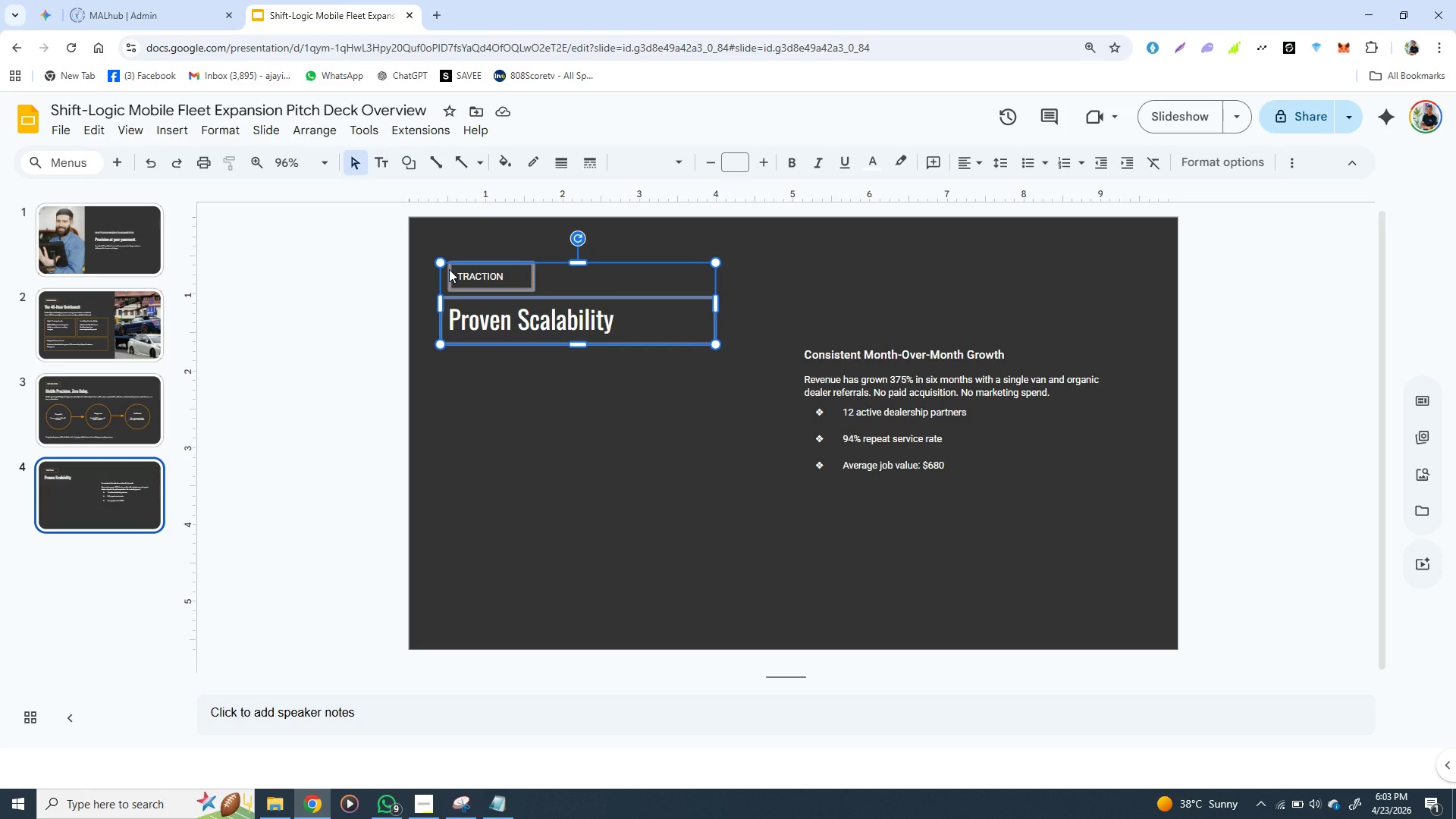 
key(Control+C)
 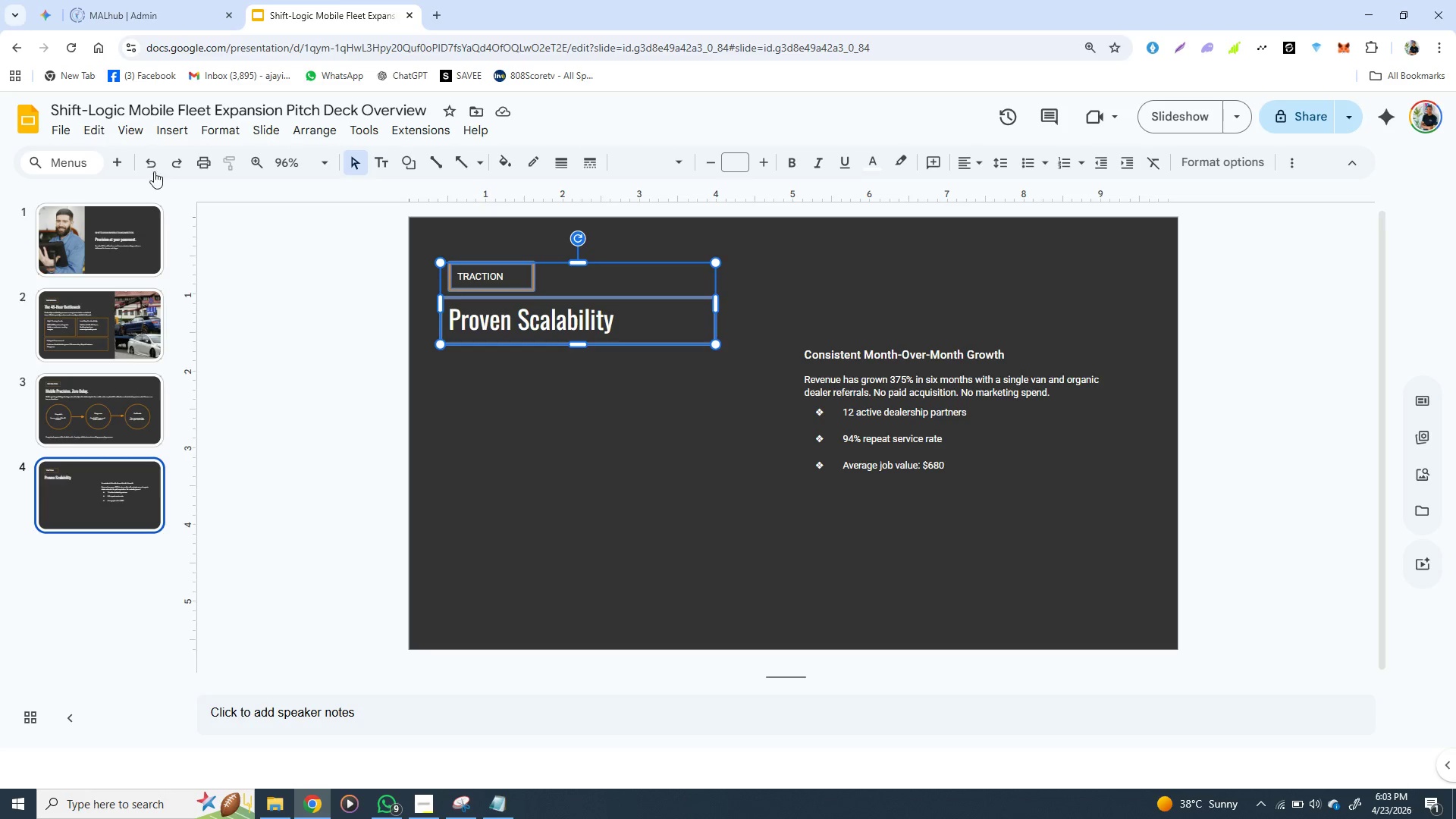 
left_click([119, 167])
 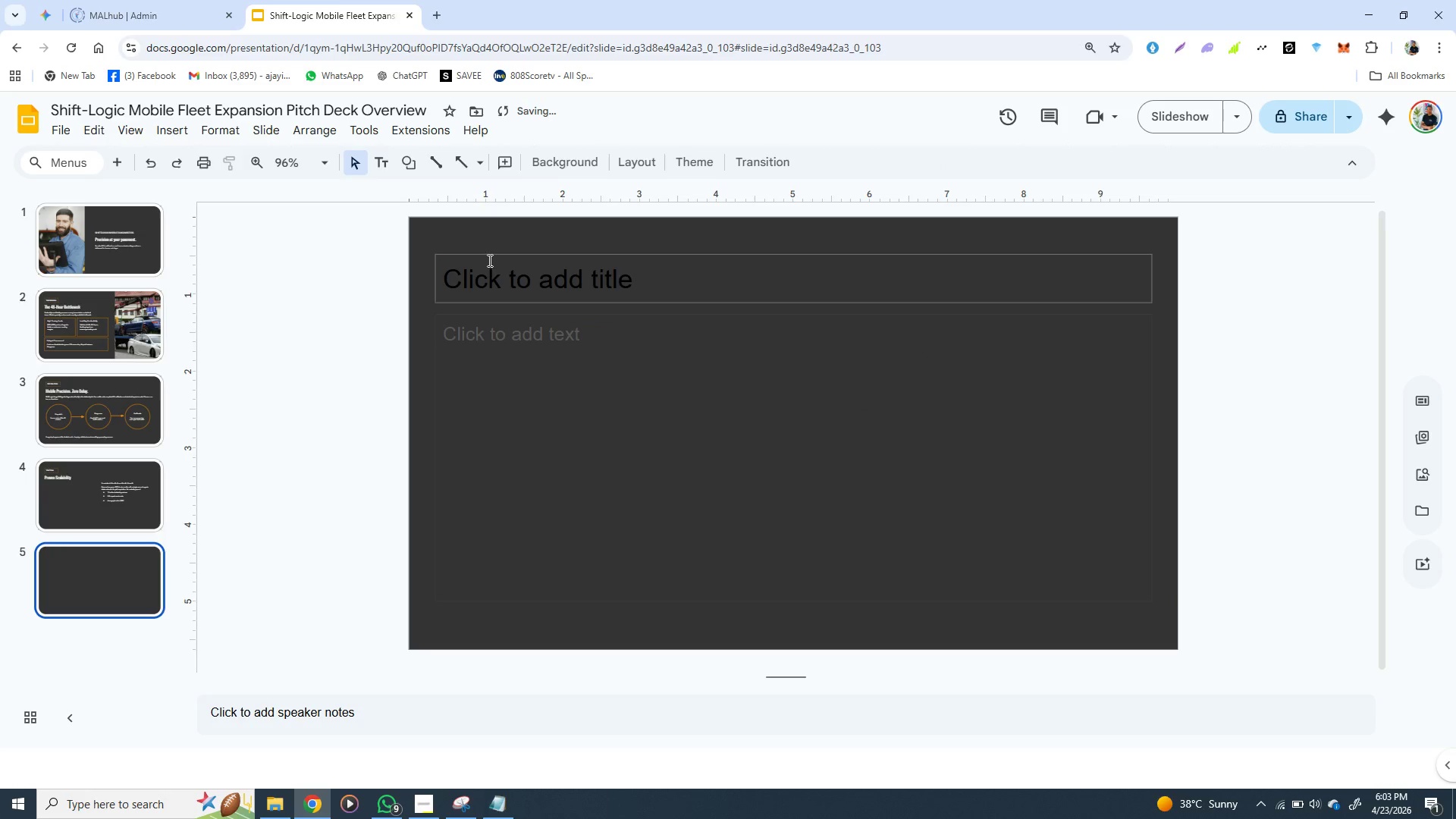 
left_click([488, 258])
 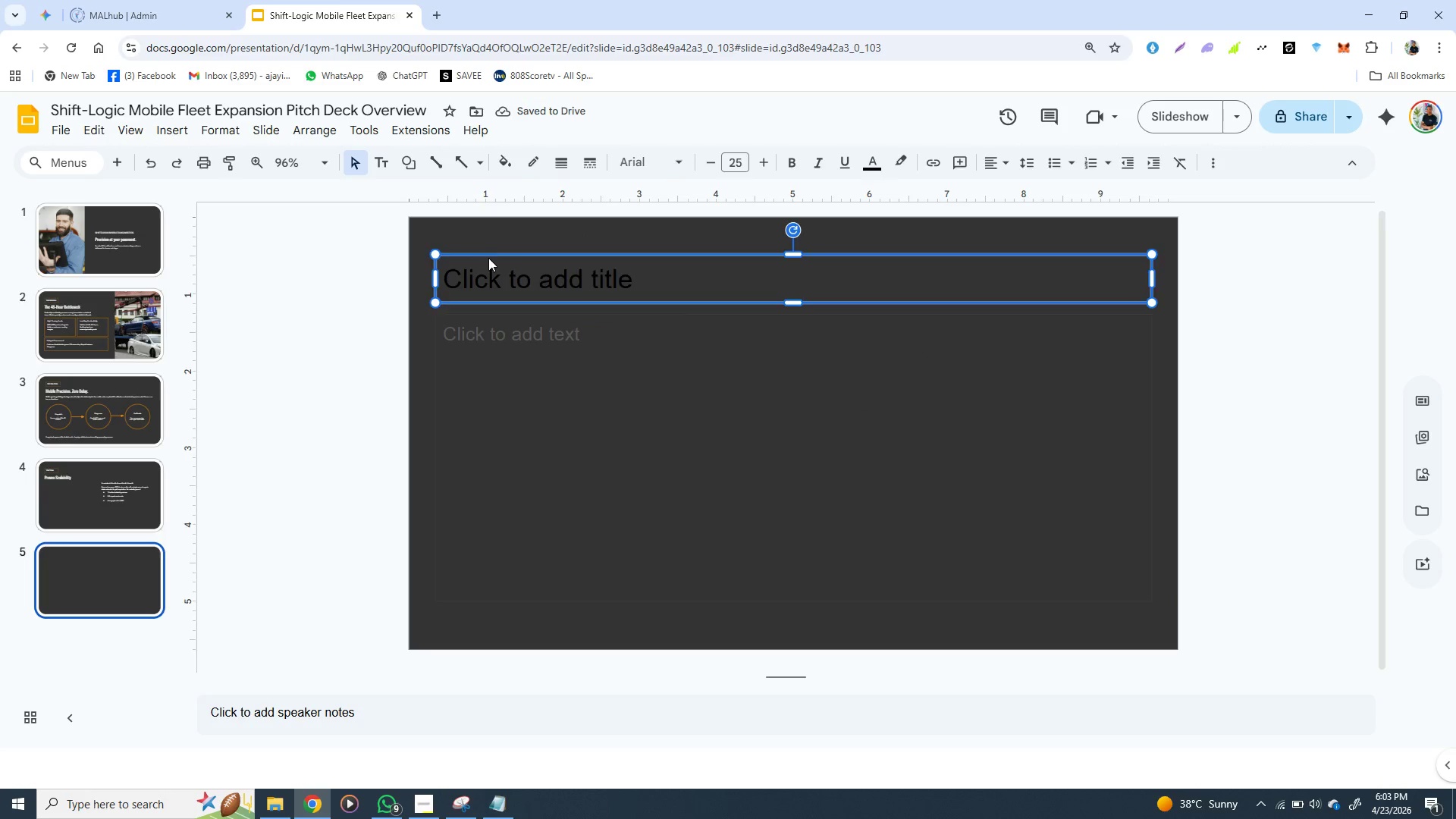 
key(Backspace)
 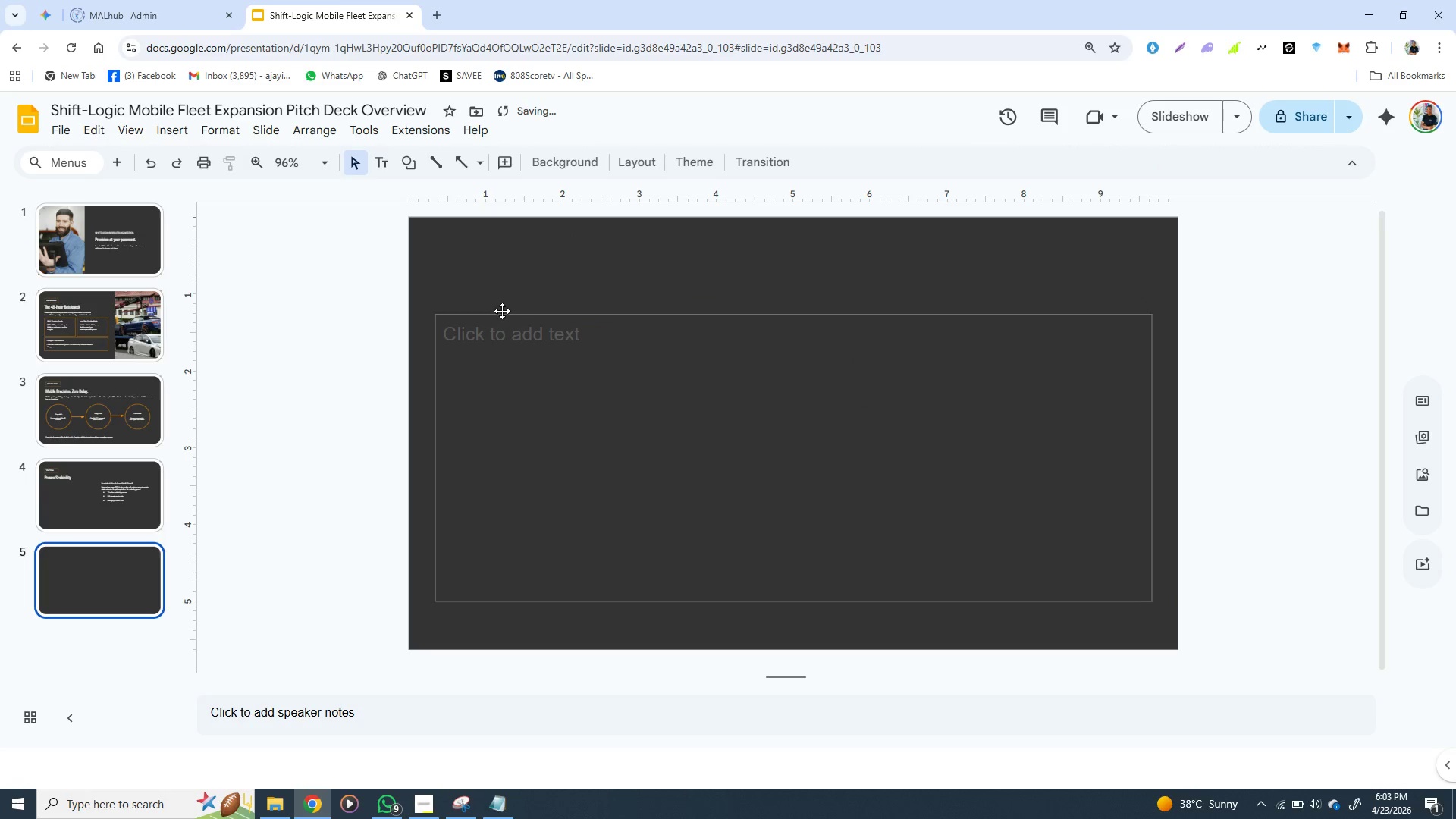 
left_click([502, 312])
 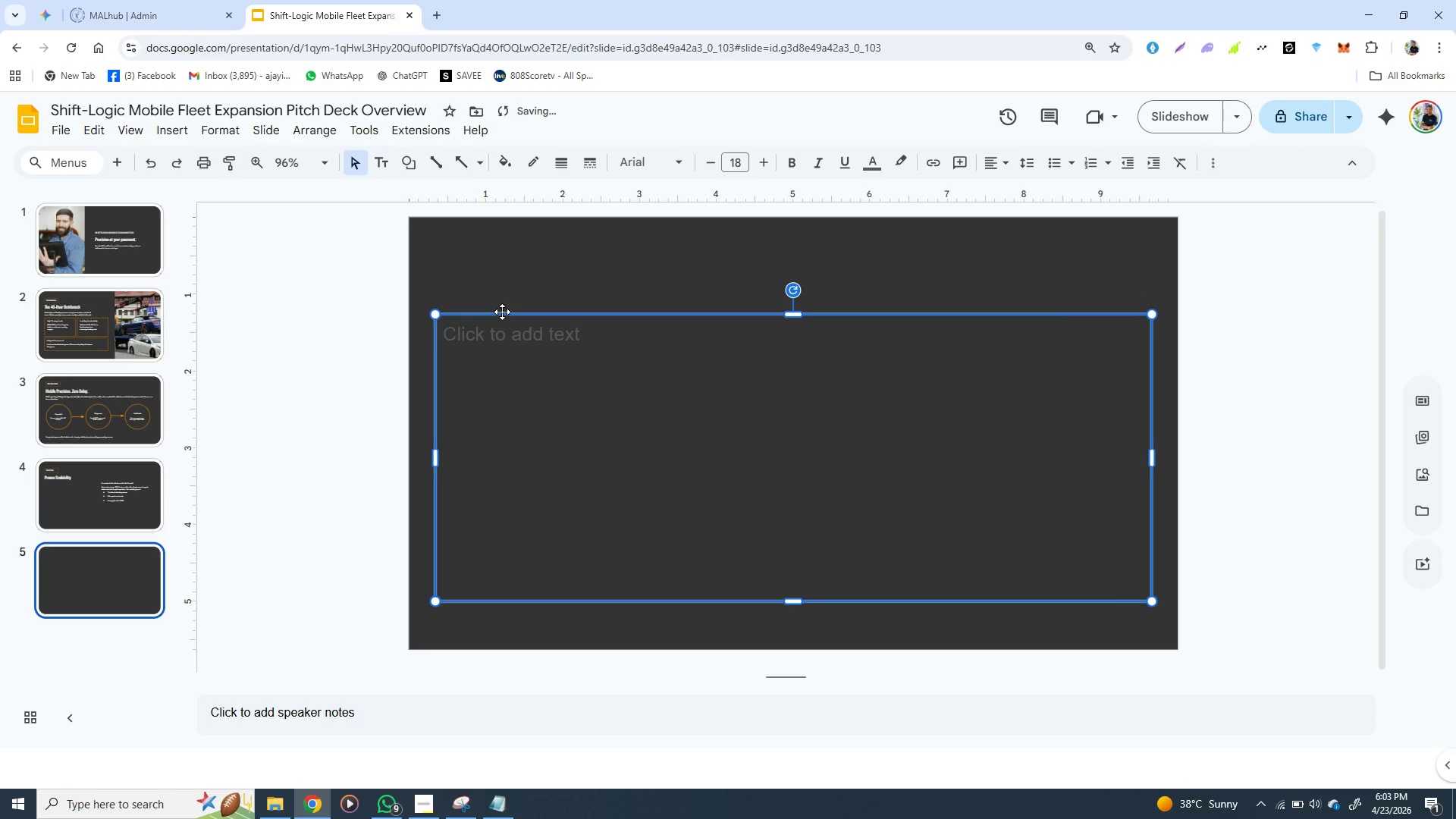 
key(Backspace)
 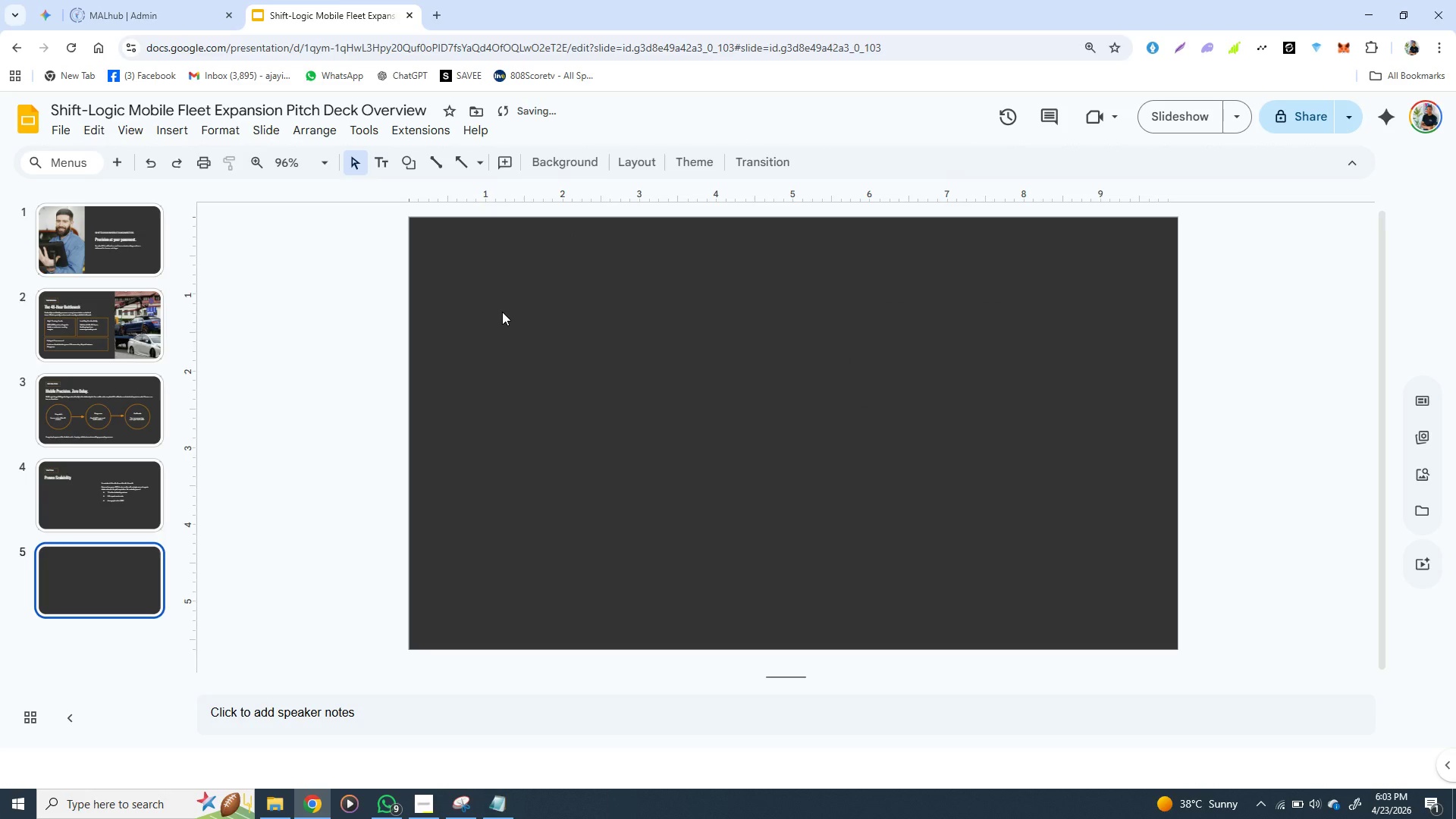 
key(Control+ControlLeft)
 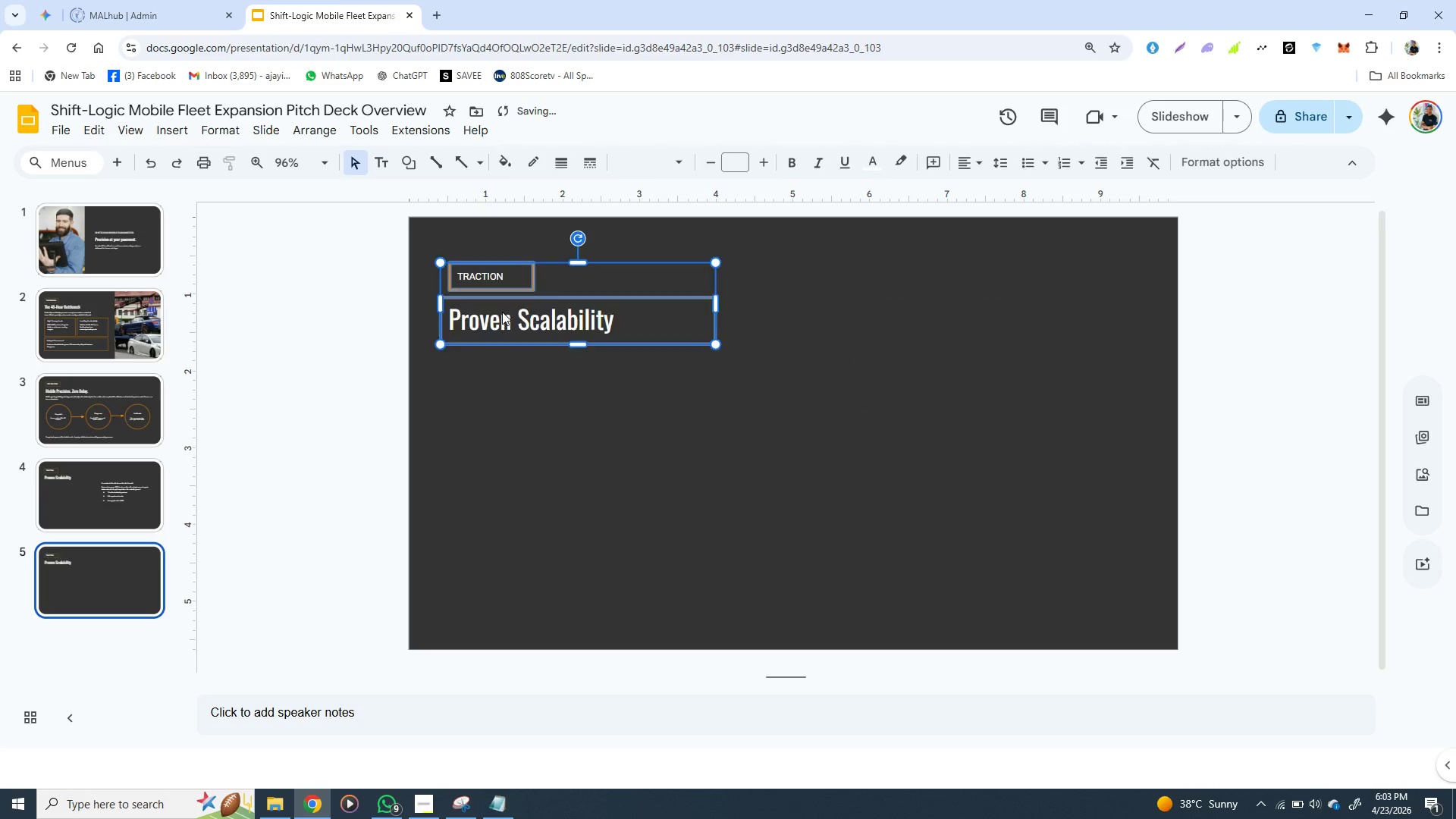 
key(Control+V)
 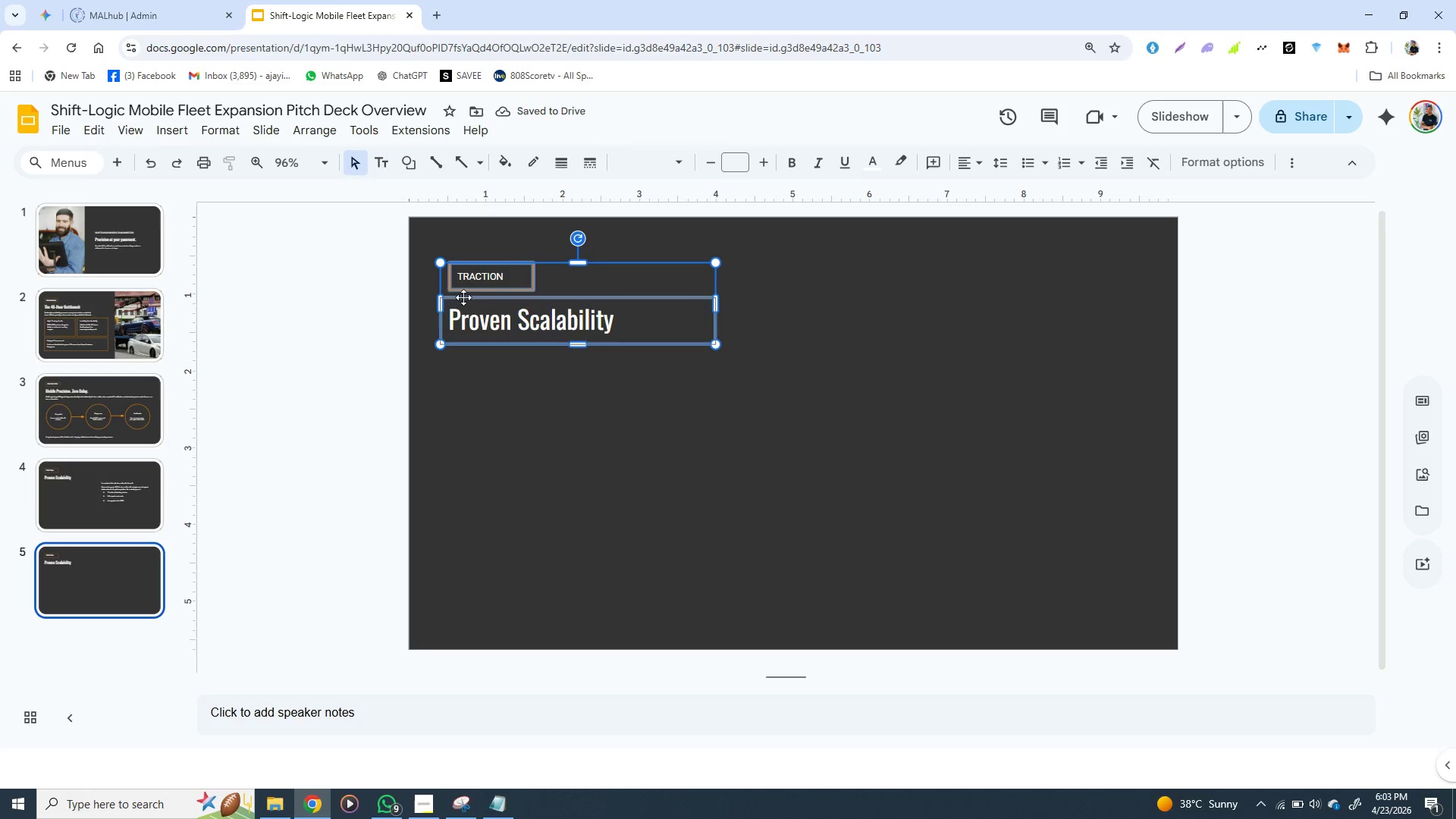 
double_click([494, 284])
 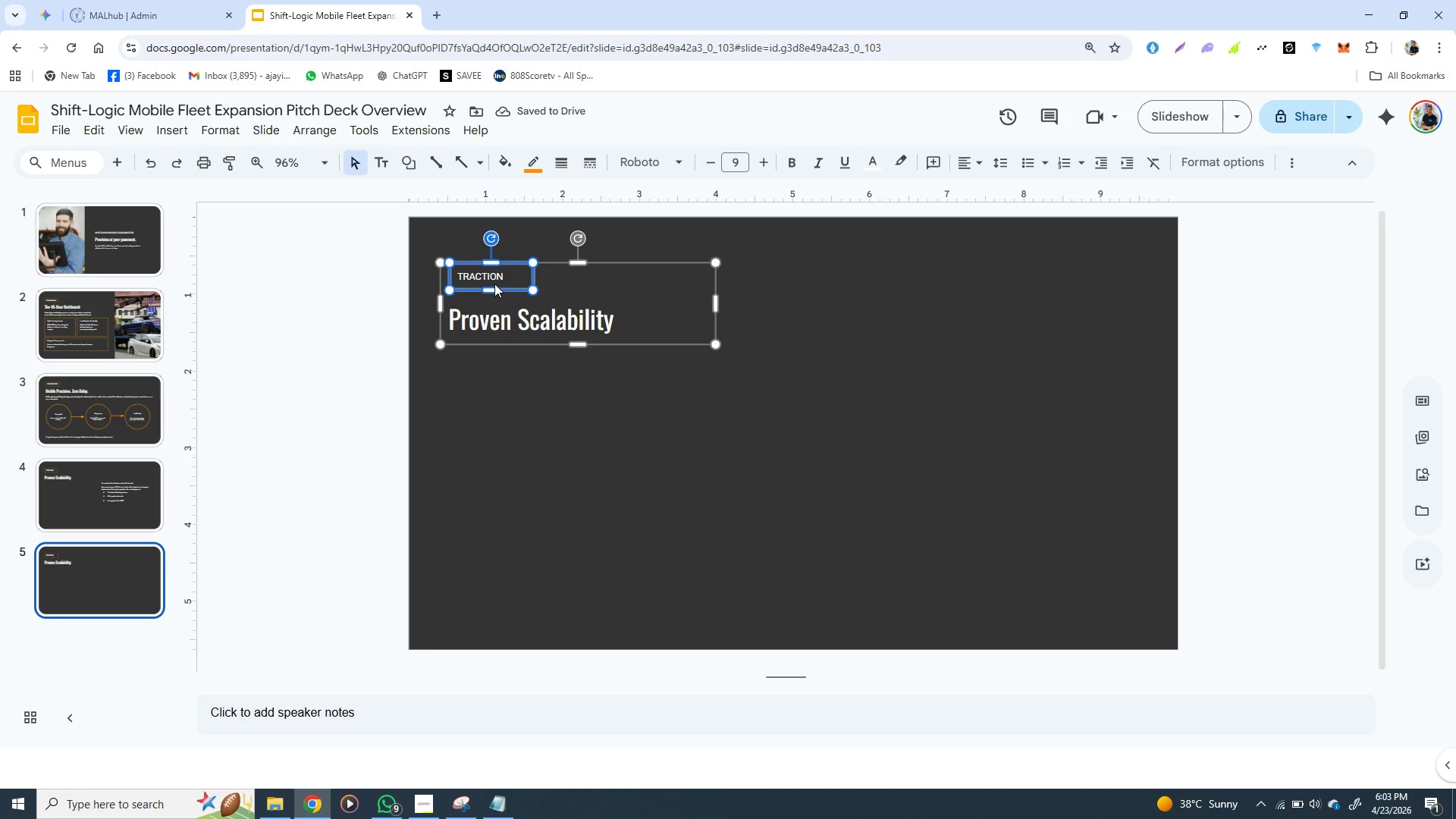 
triple_click([494, 284])
 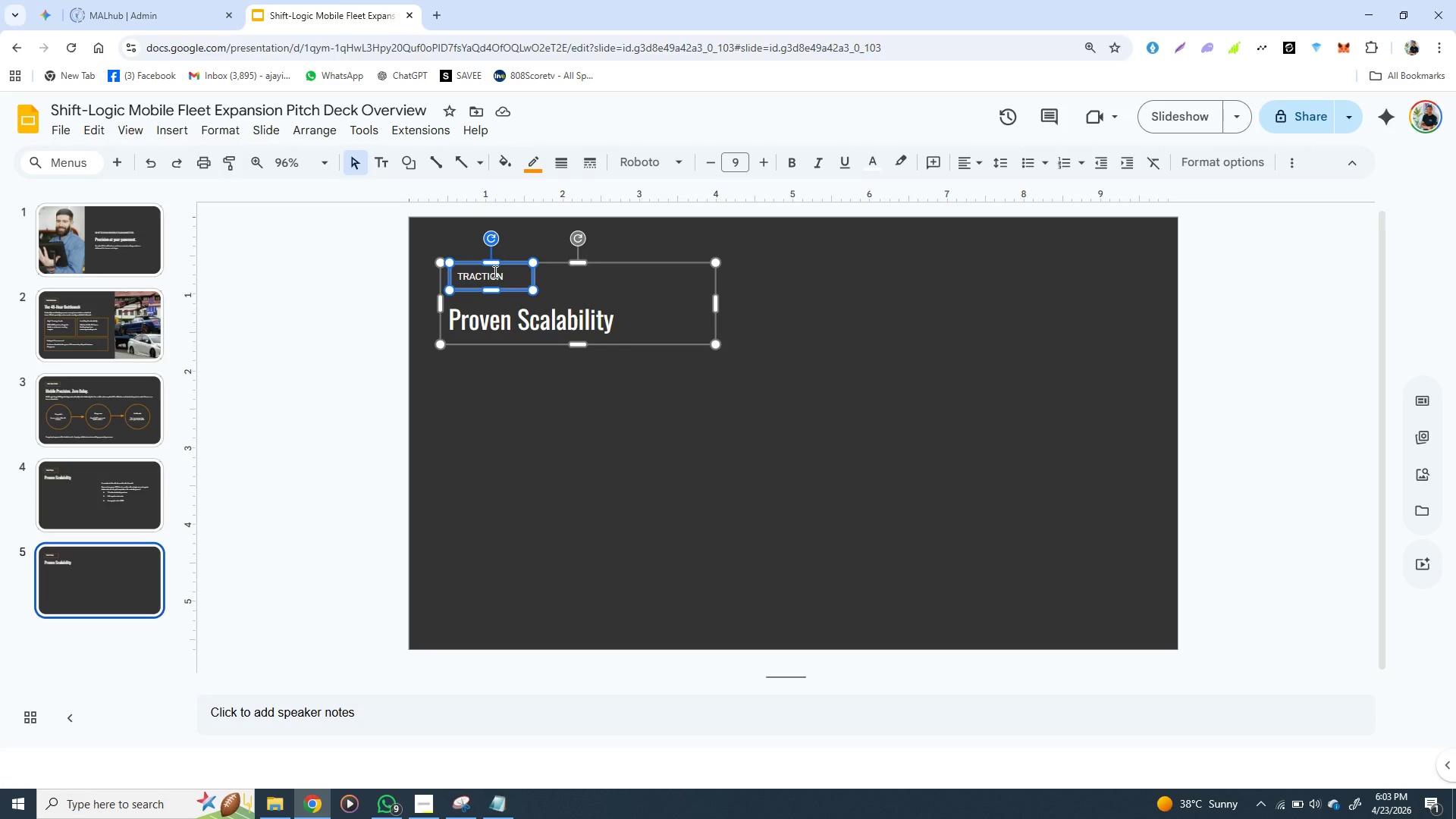 
double_click([494, 271])
 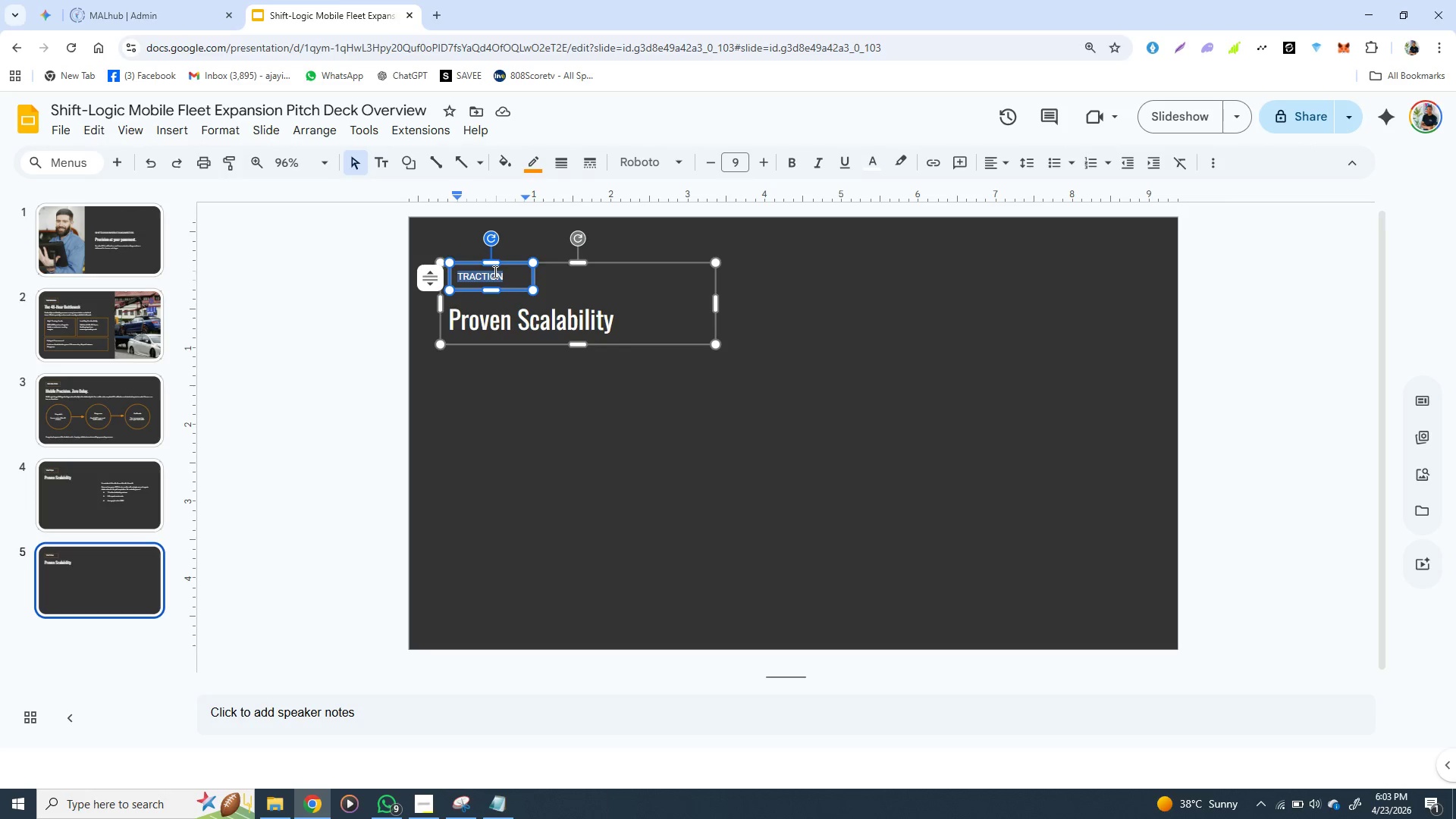 
triple_click([494, 271])
 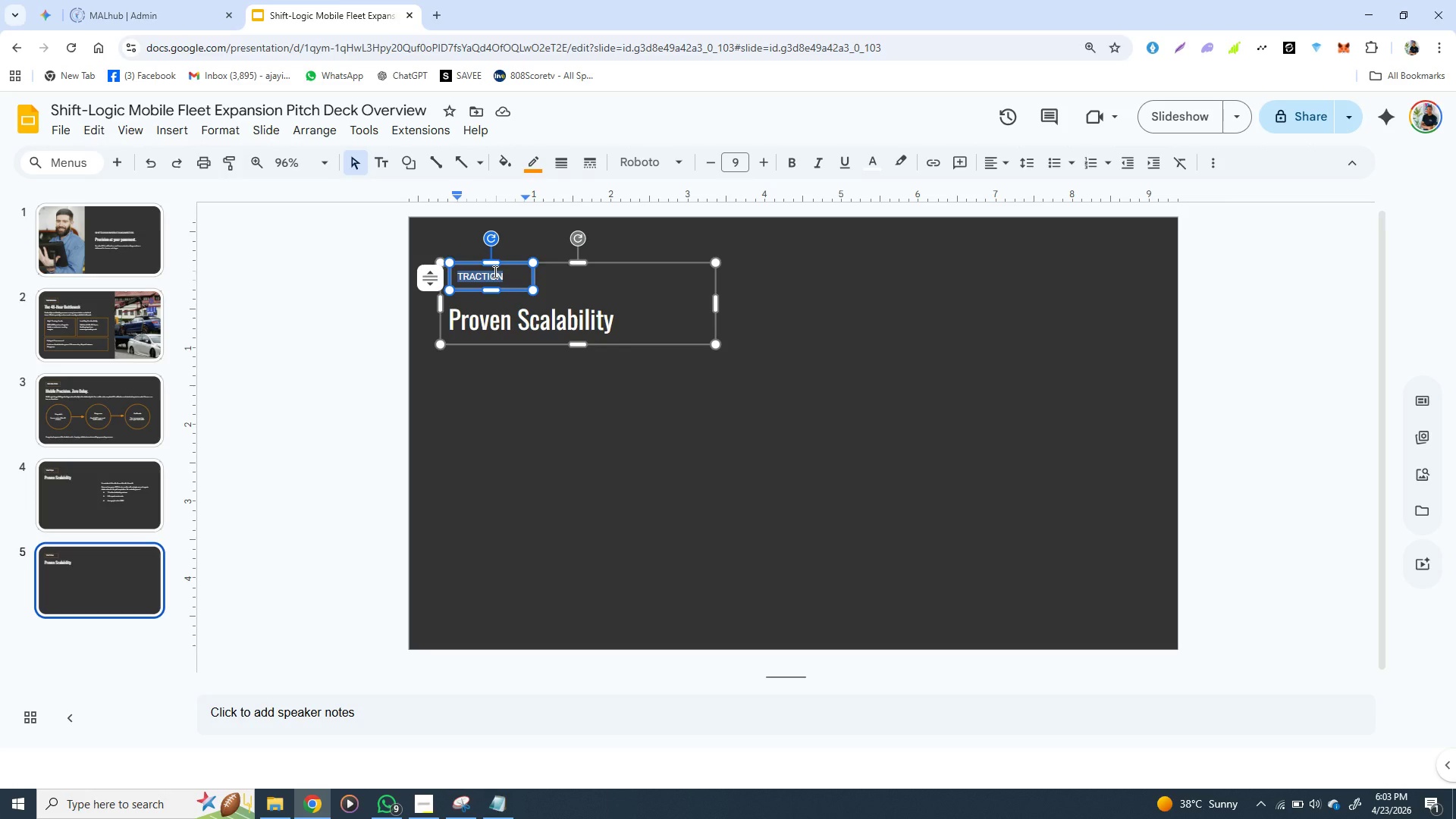 
wait(8.89)
 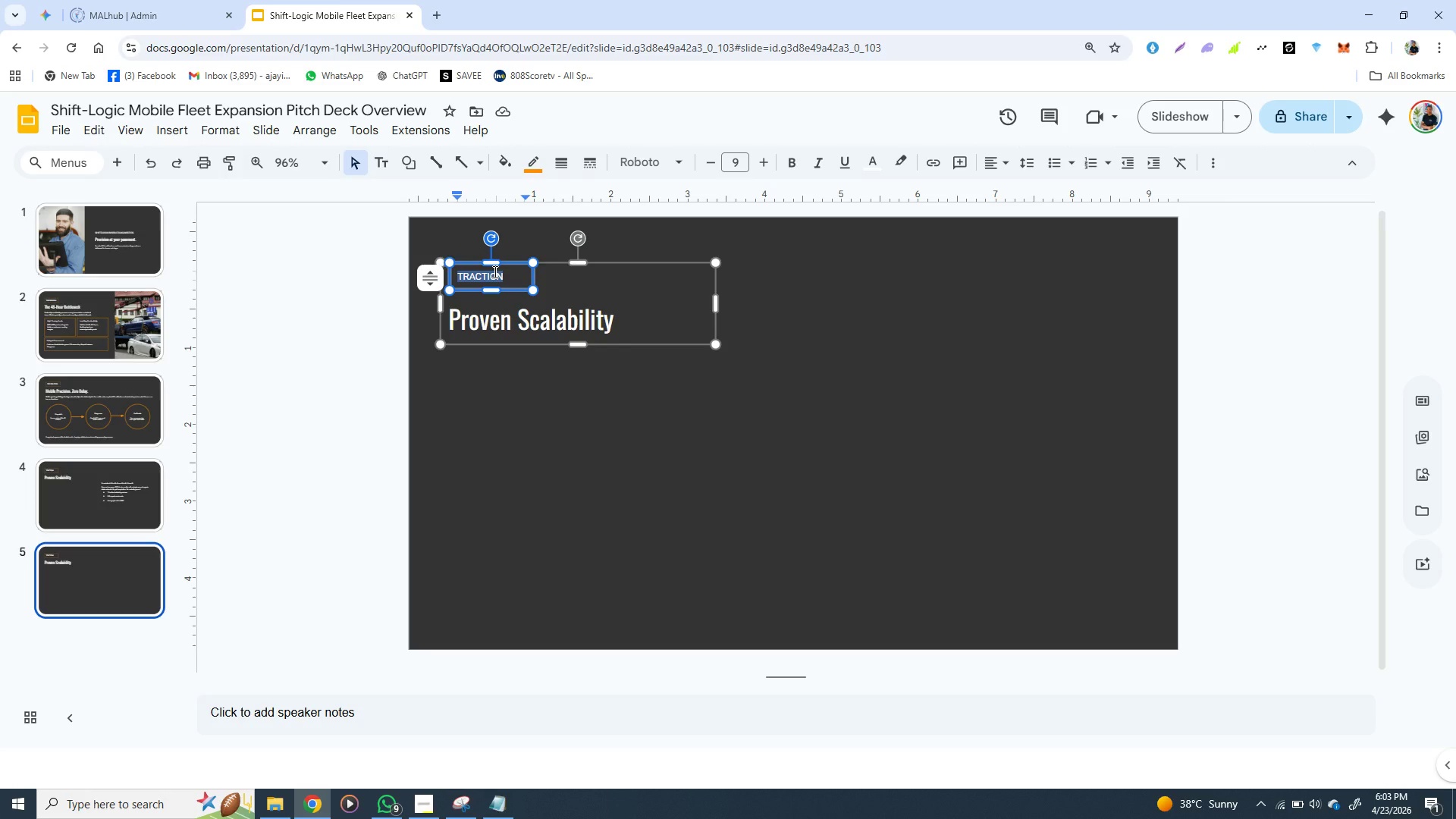 
type(THE)
 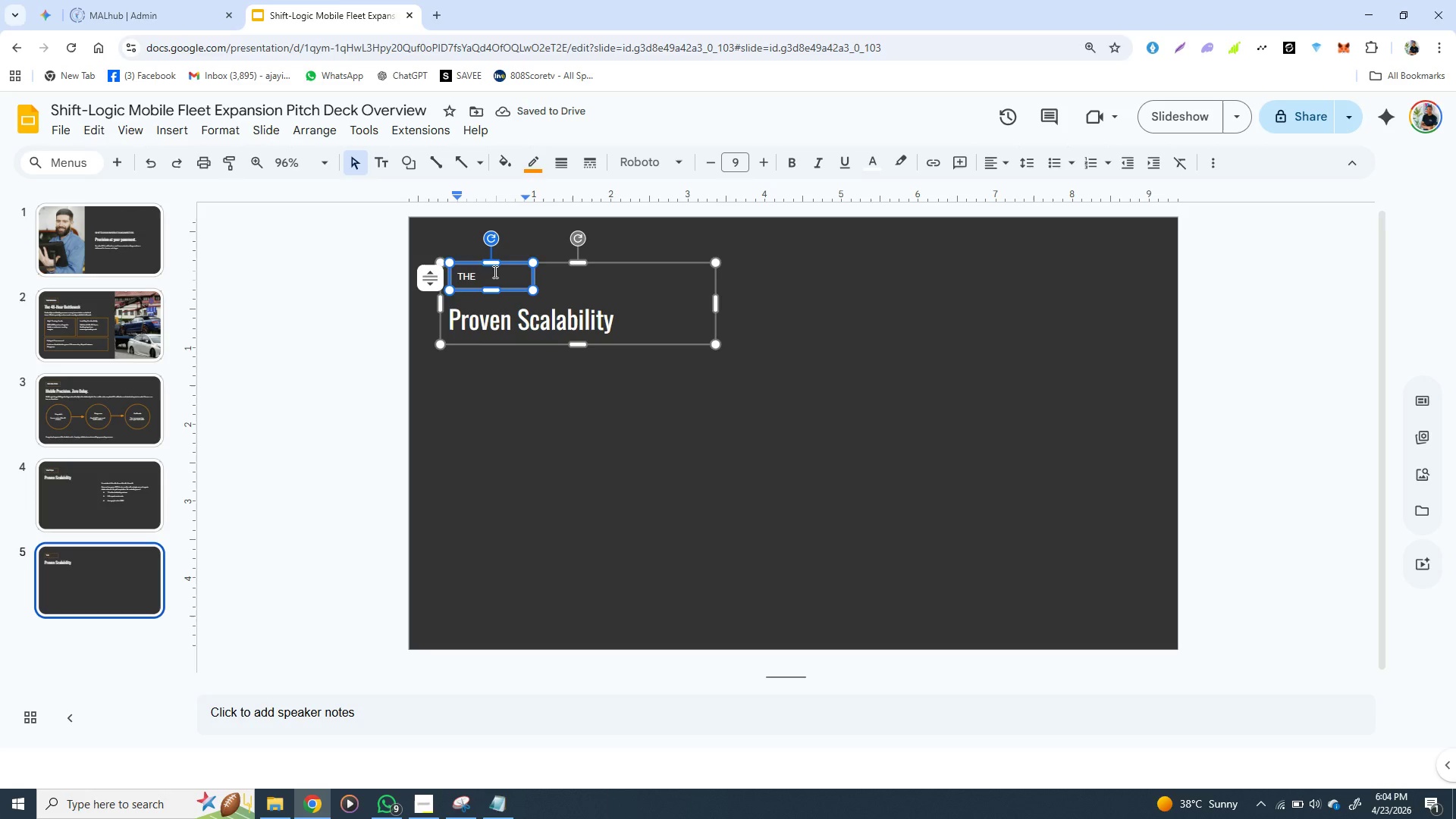 
type( ASK)
 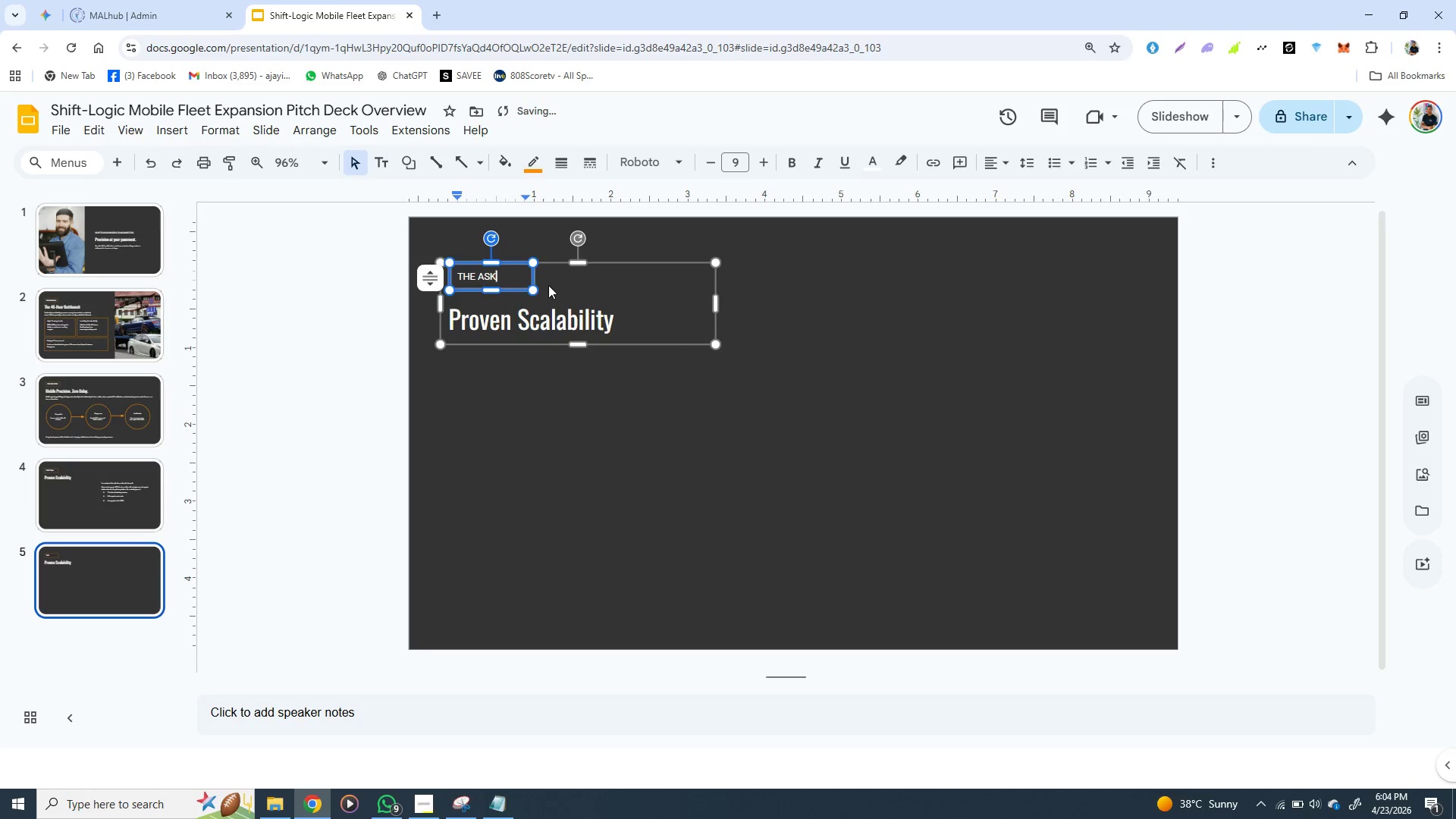 
left_click([567, 285])
 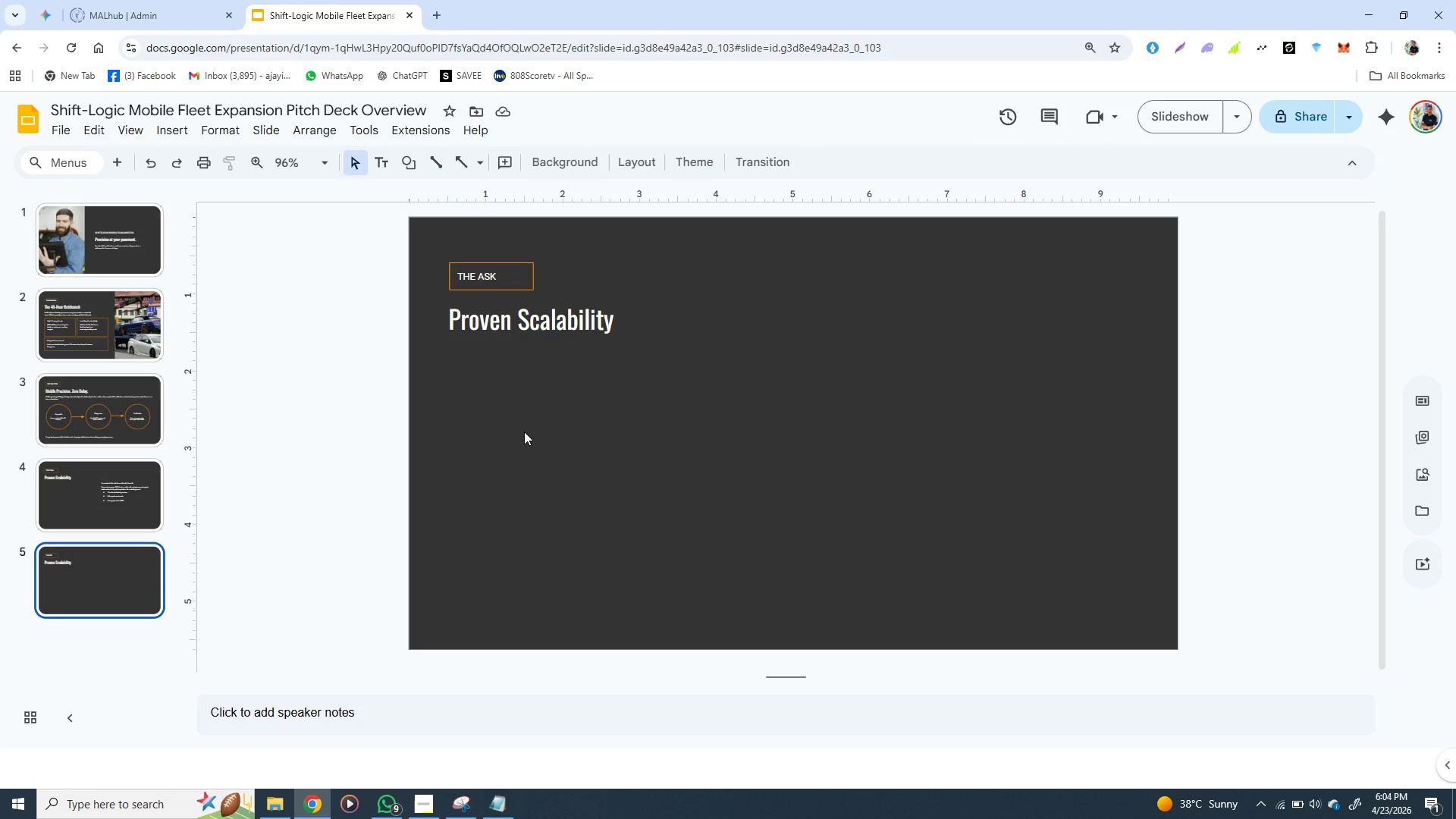 
wait(5.72)
 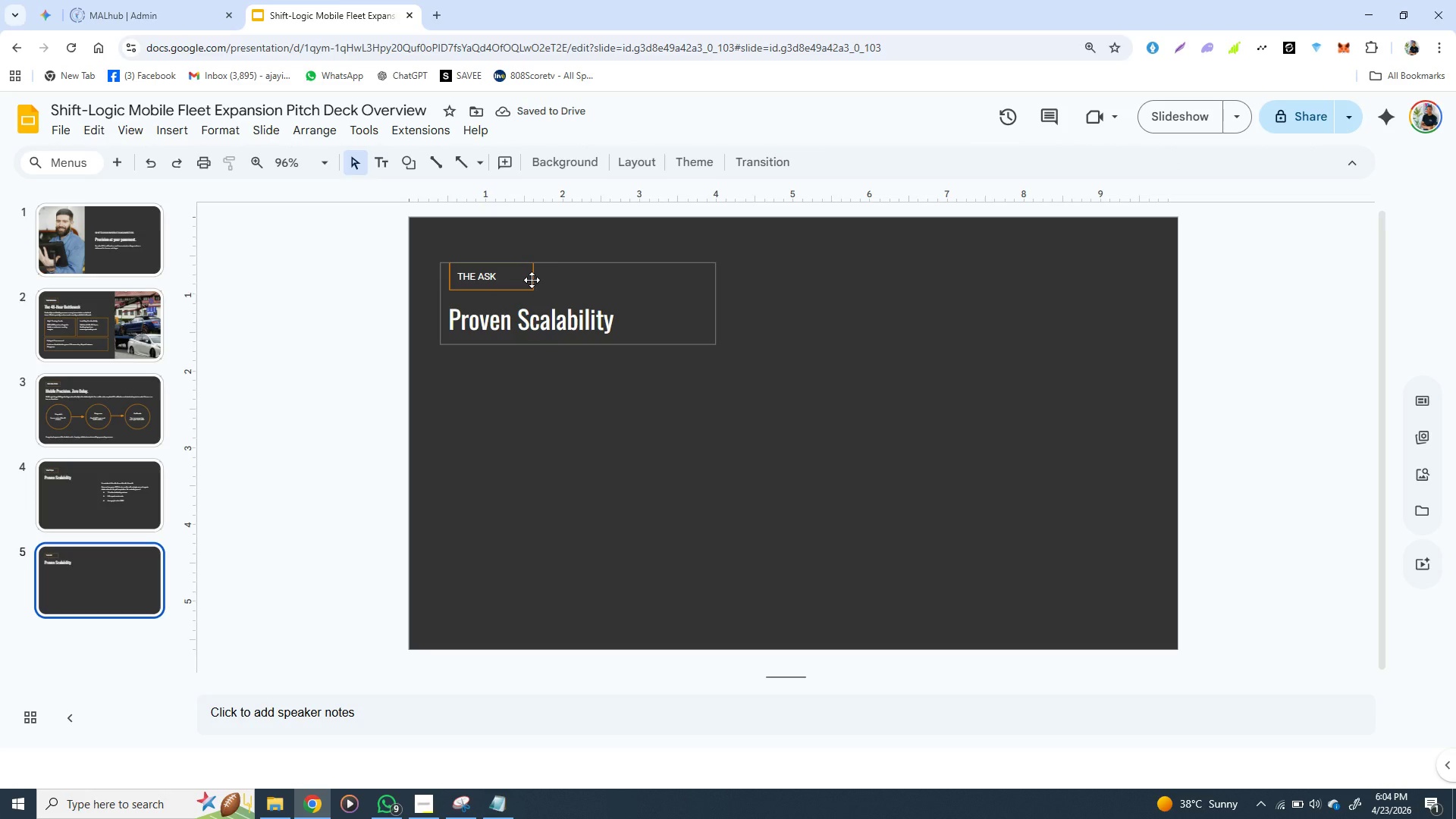 
left_click([533, 285])
 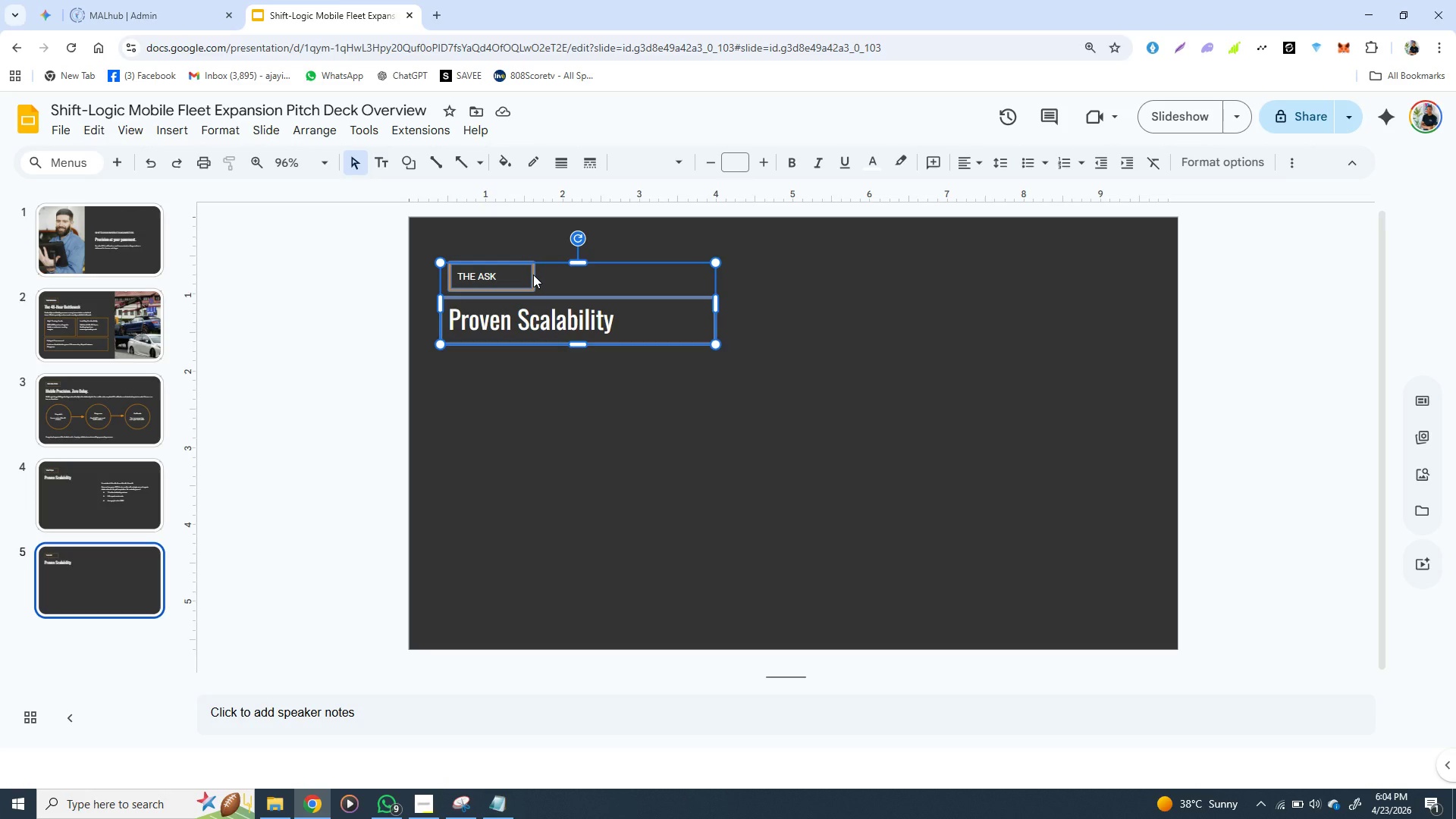 
left_click([533, 275])
 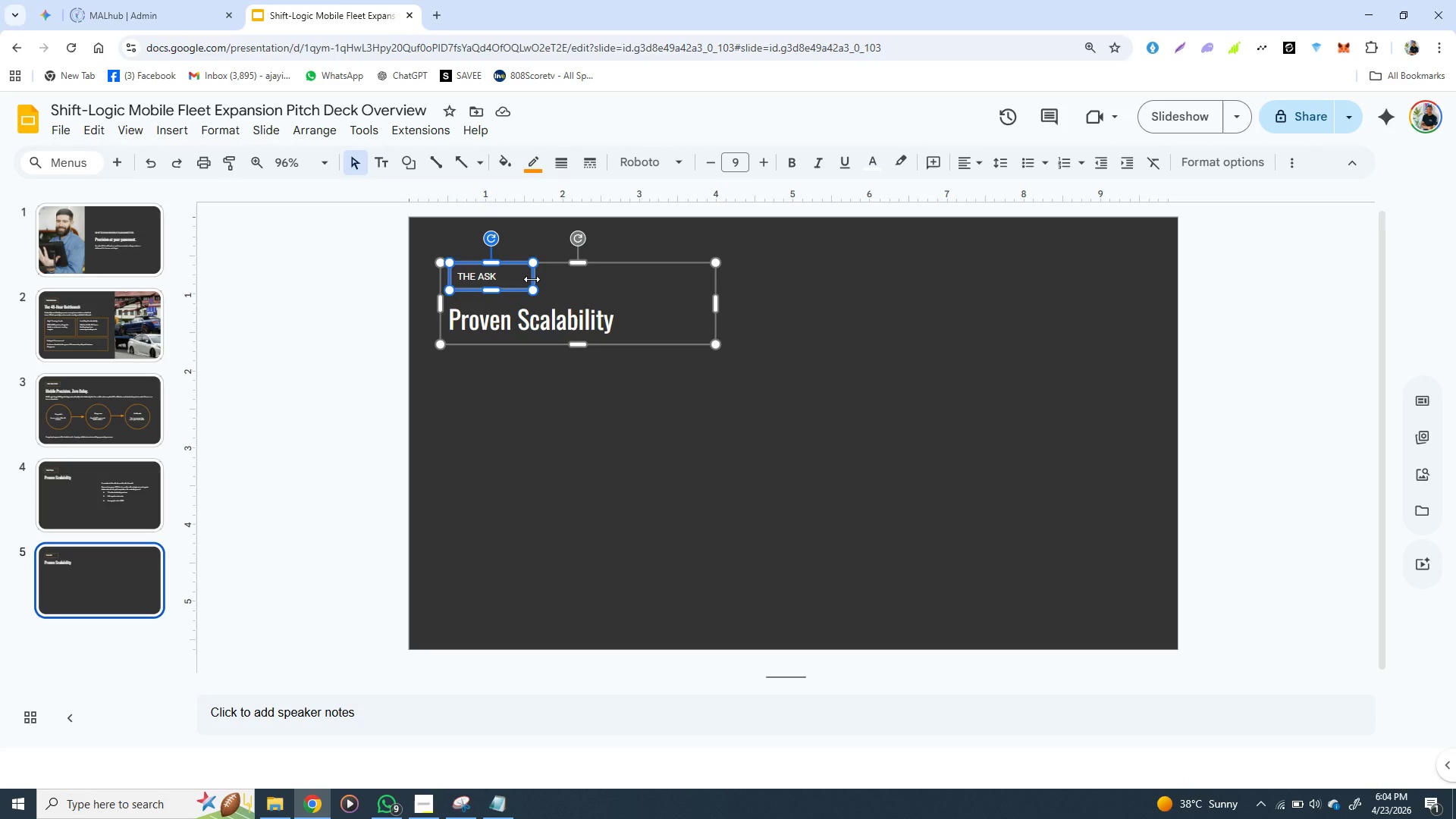 
left_click_drag(start_coordinate=[532, 279], to_coordinate=[510, 278])
 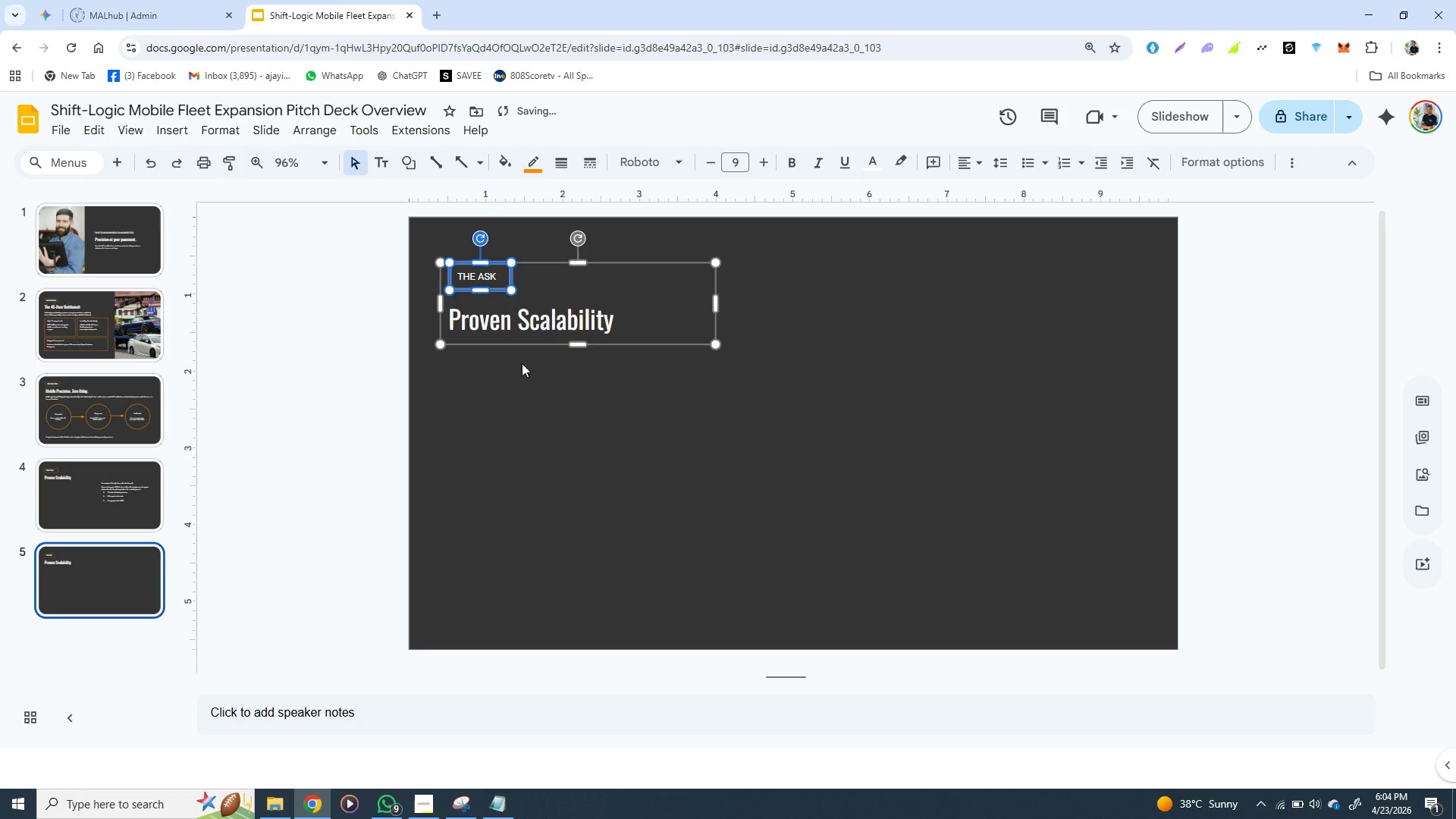 
left_click([522, 375])
 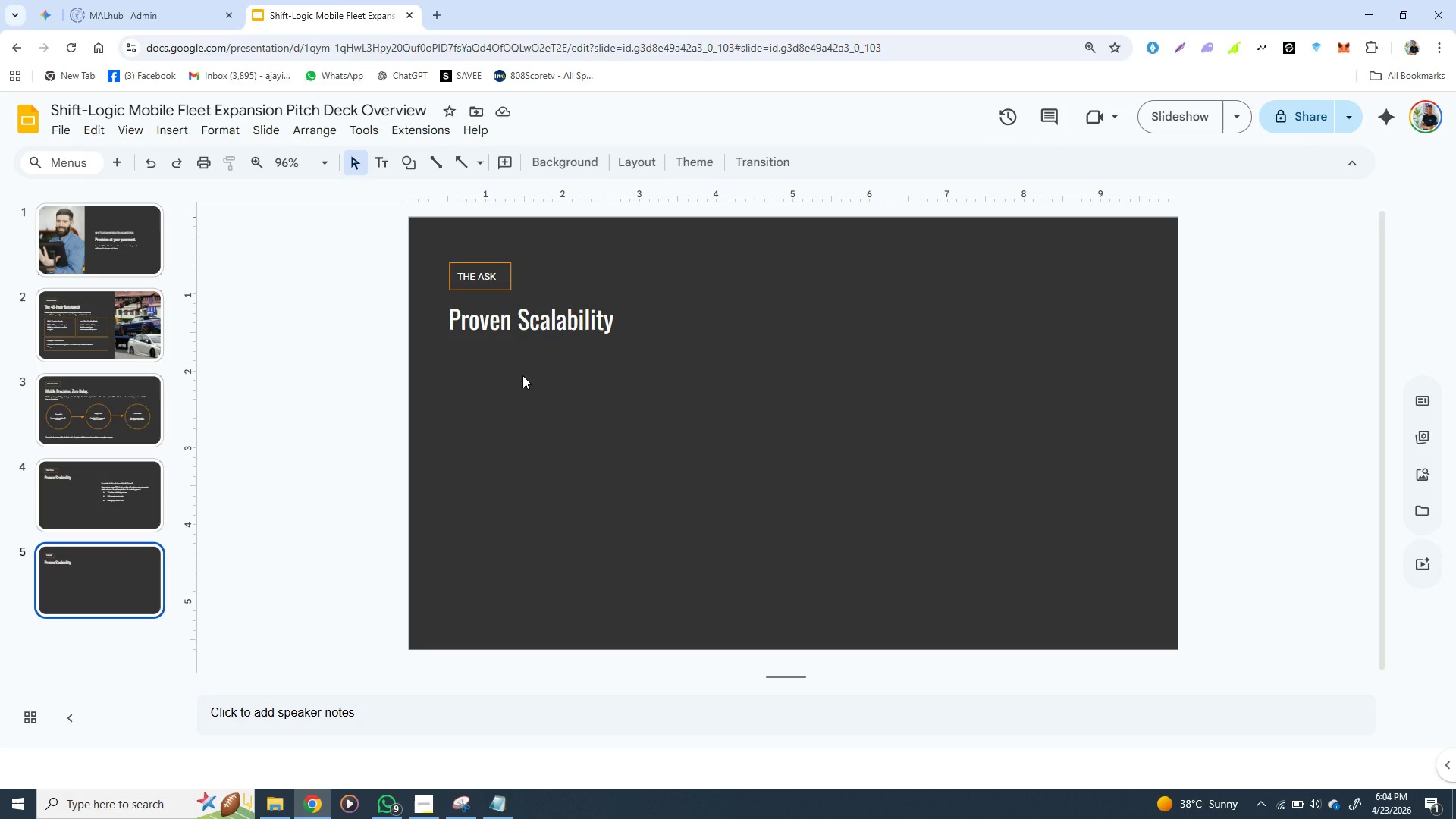 
wait(7.61)
 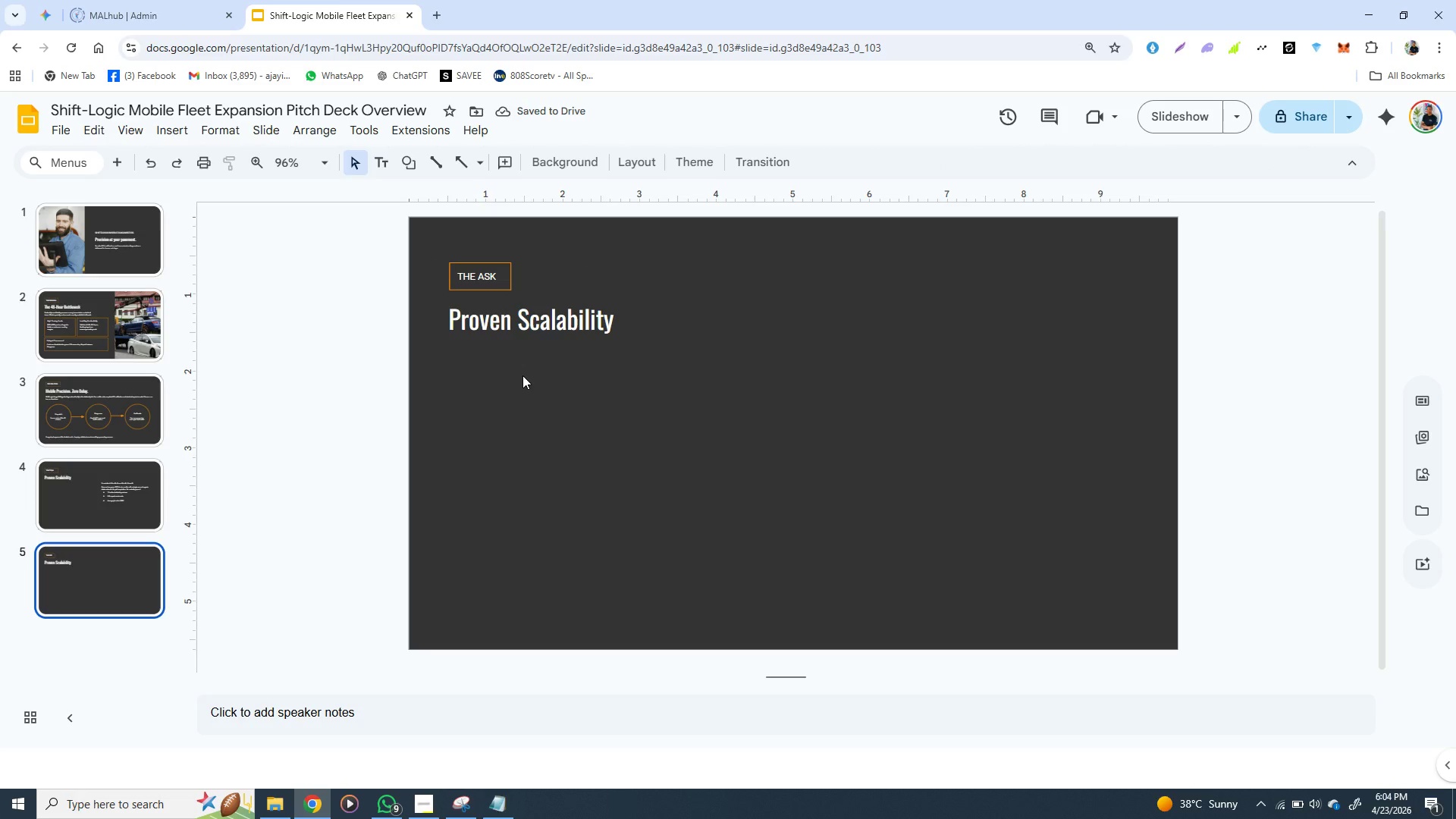 
left_click([124, 329])
 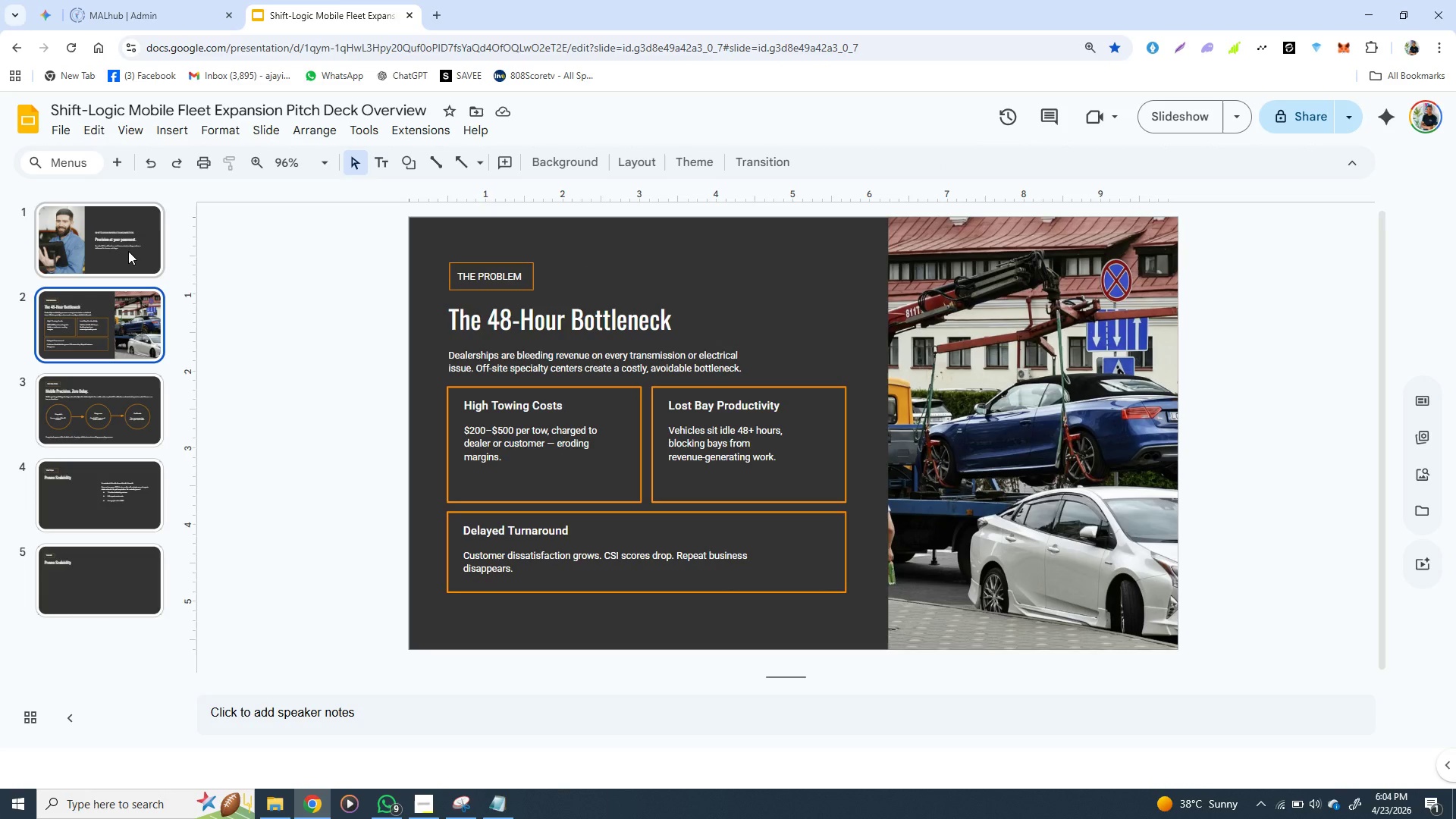 
left_click([128, 251])
 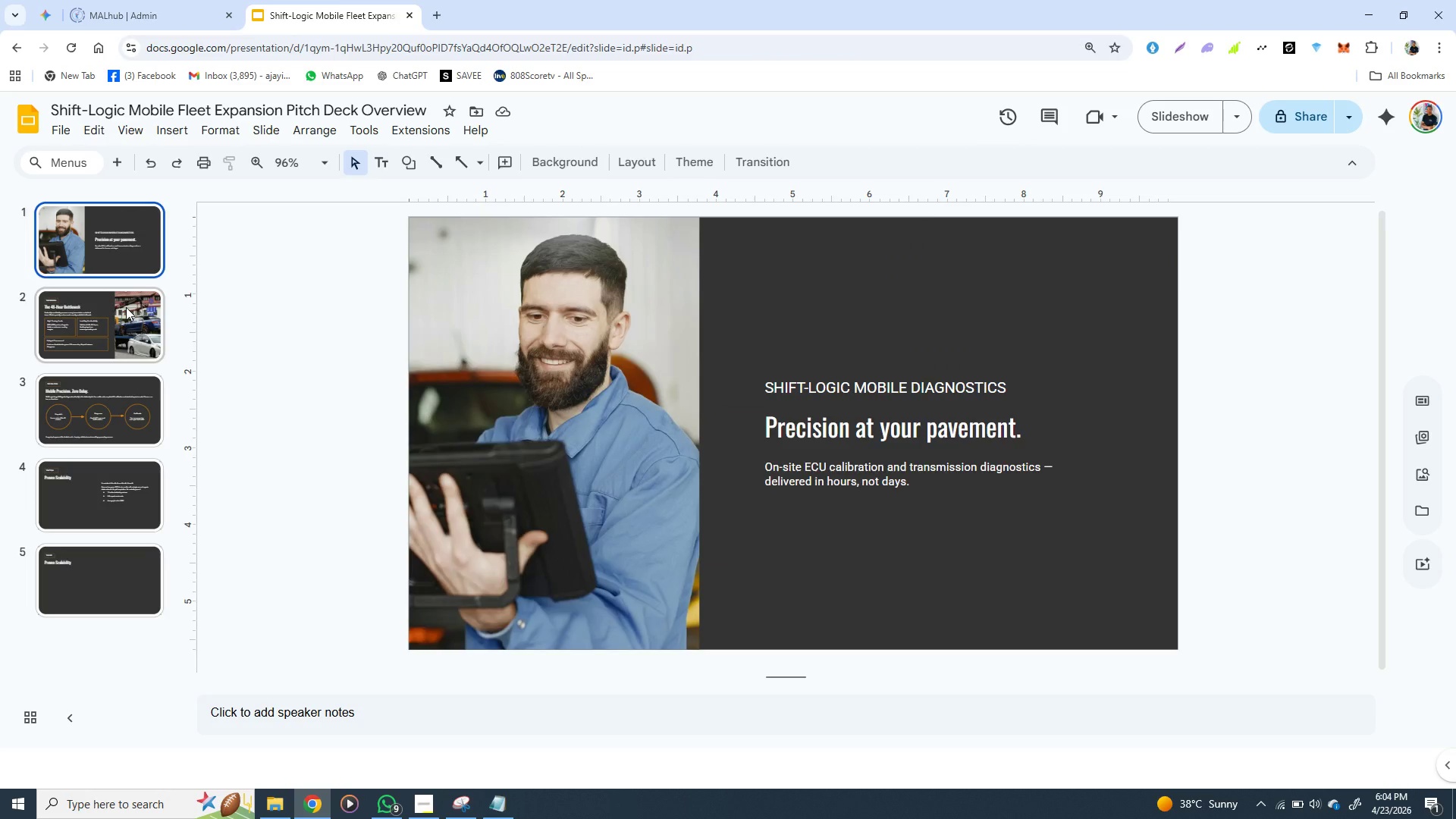 
left_click([126, 307])
 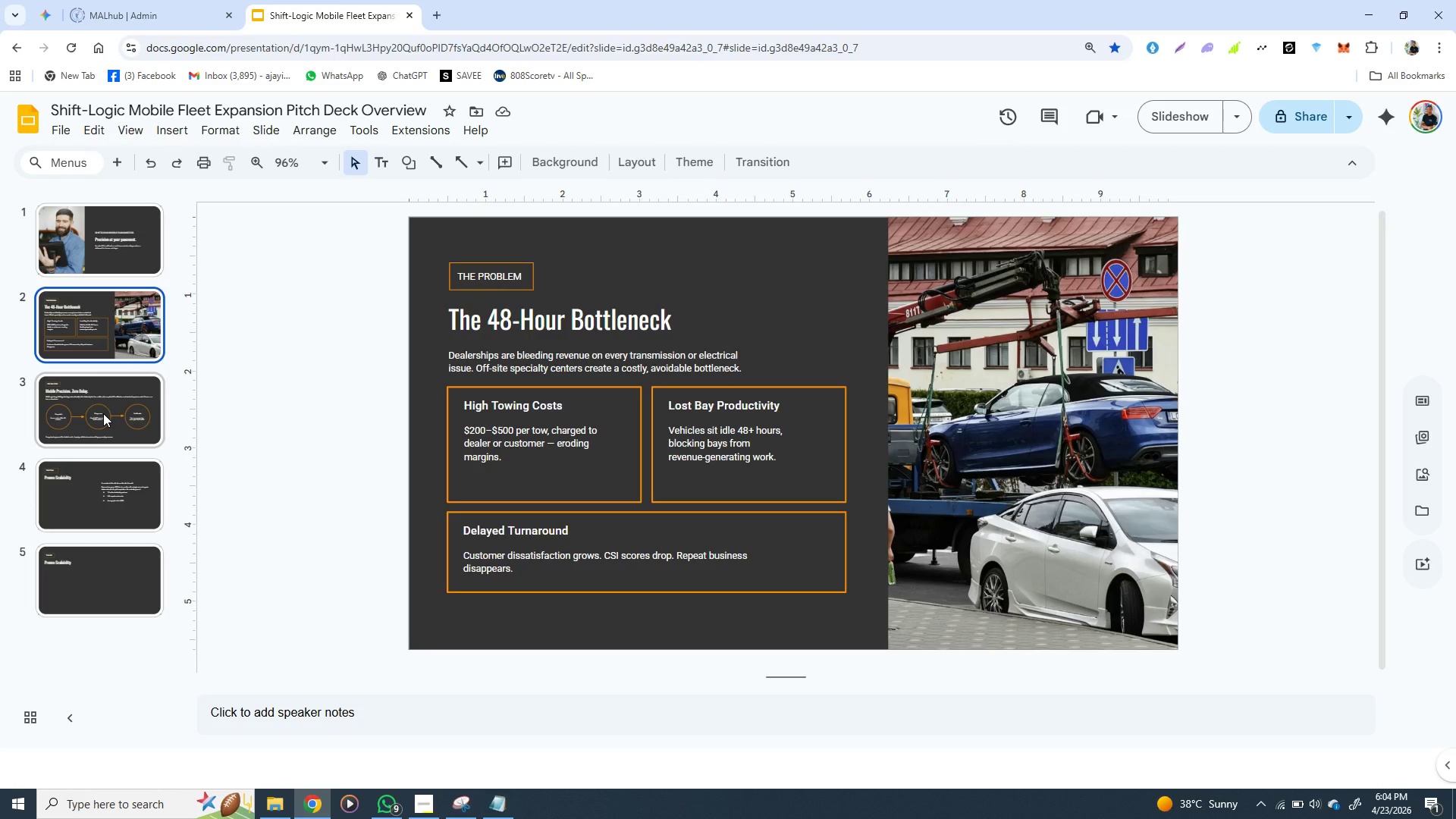 
left_click([103, 413])
 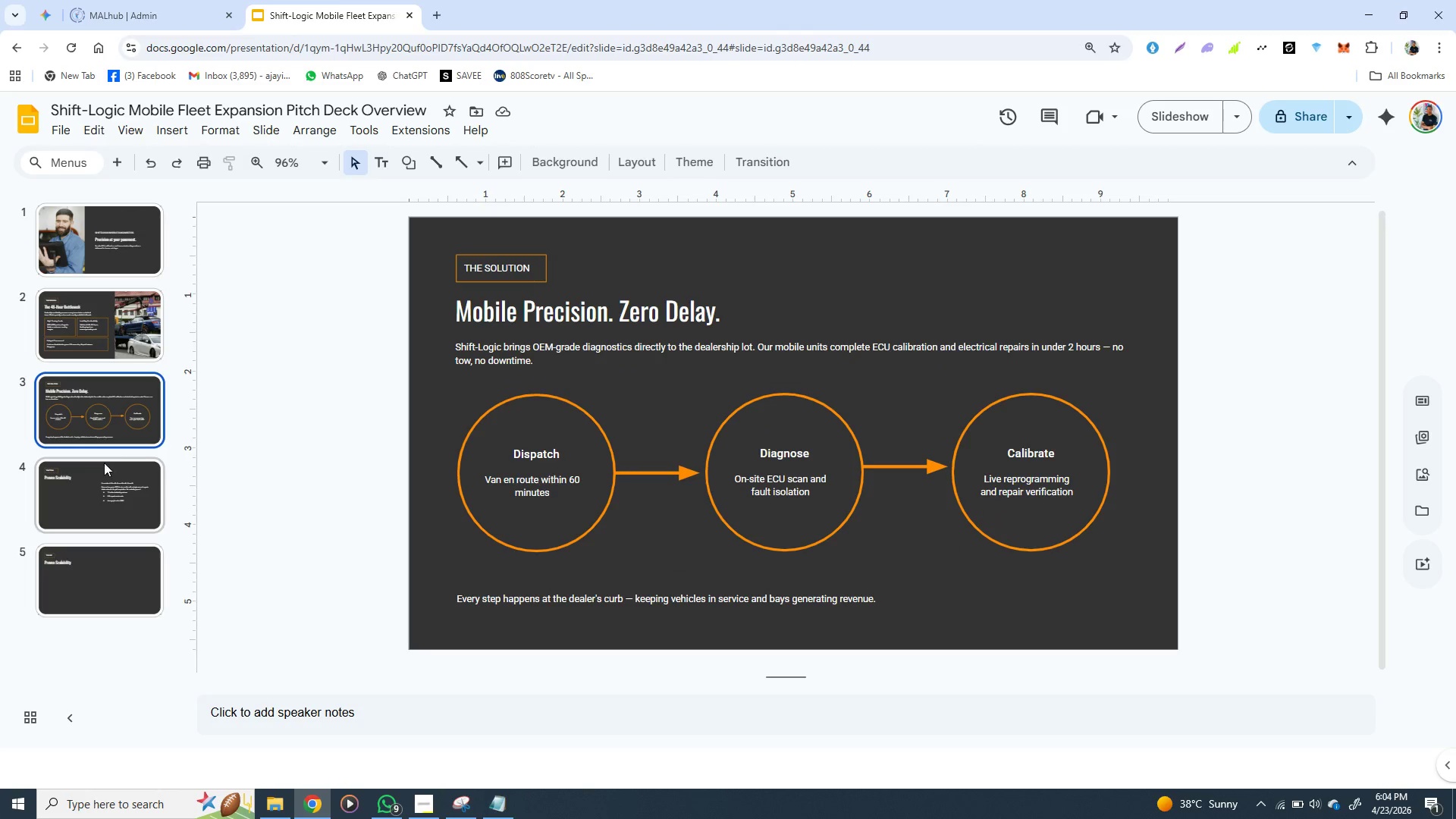 
left_click([106, 474])
 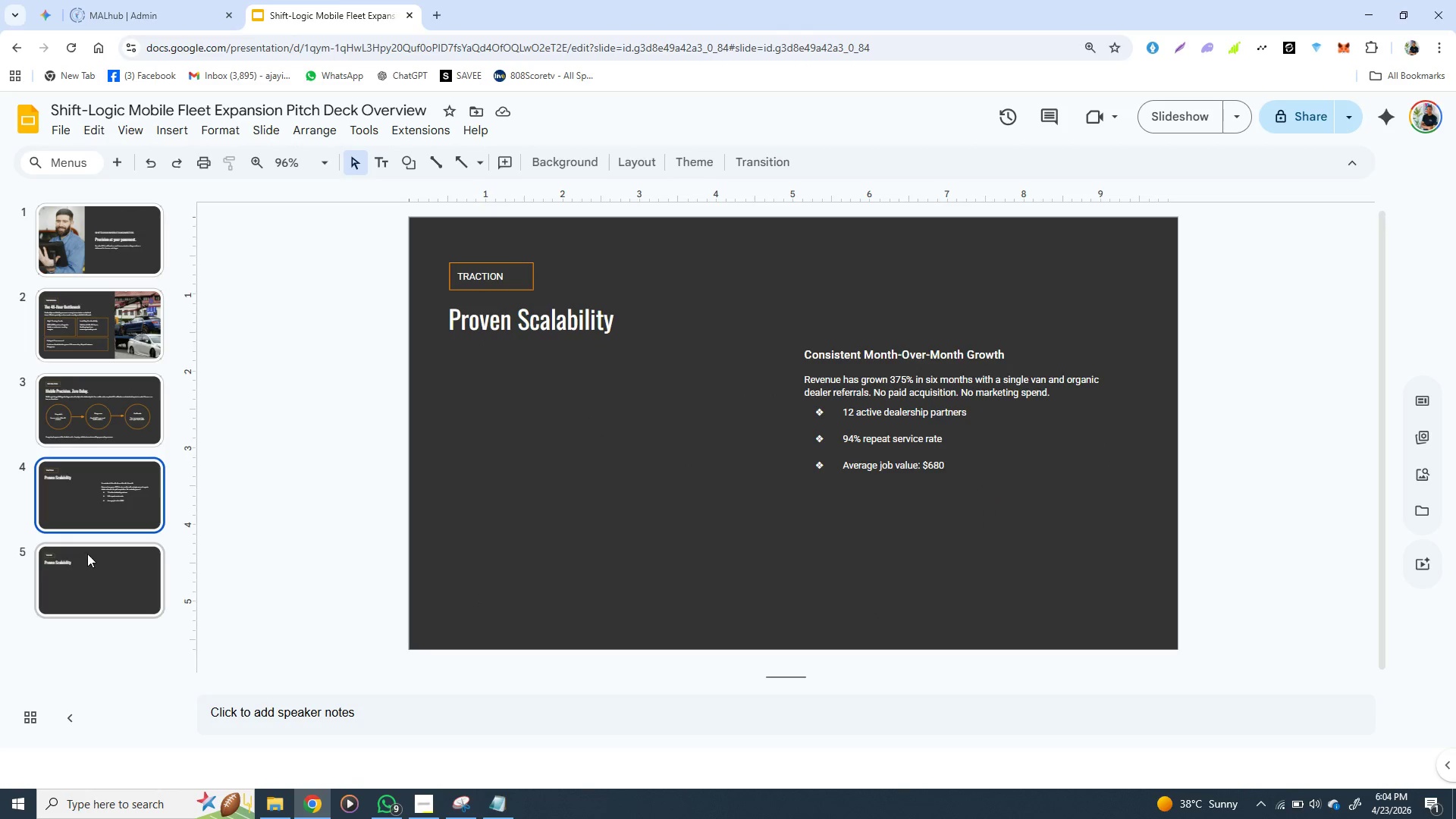 
left_click([76, 557])
 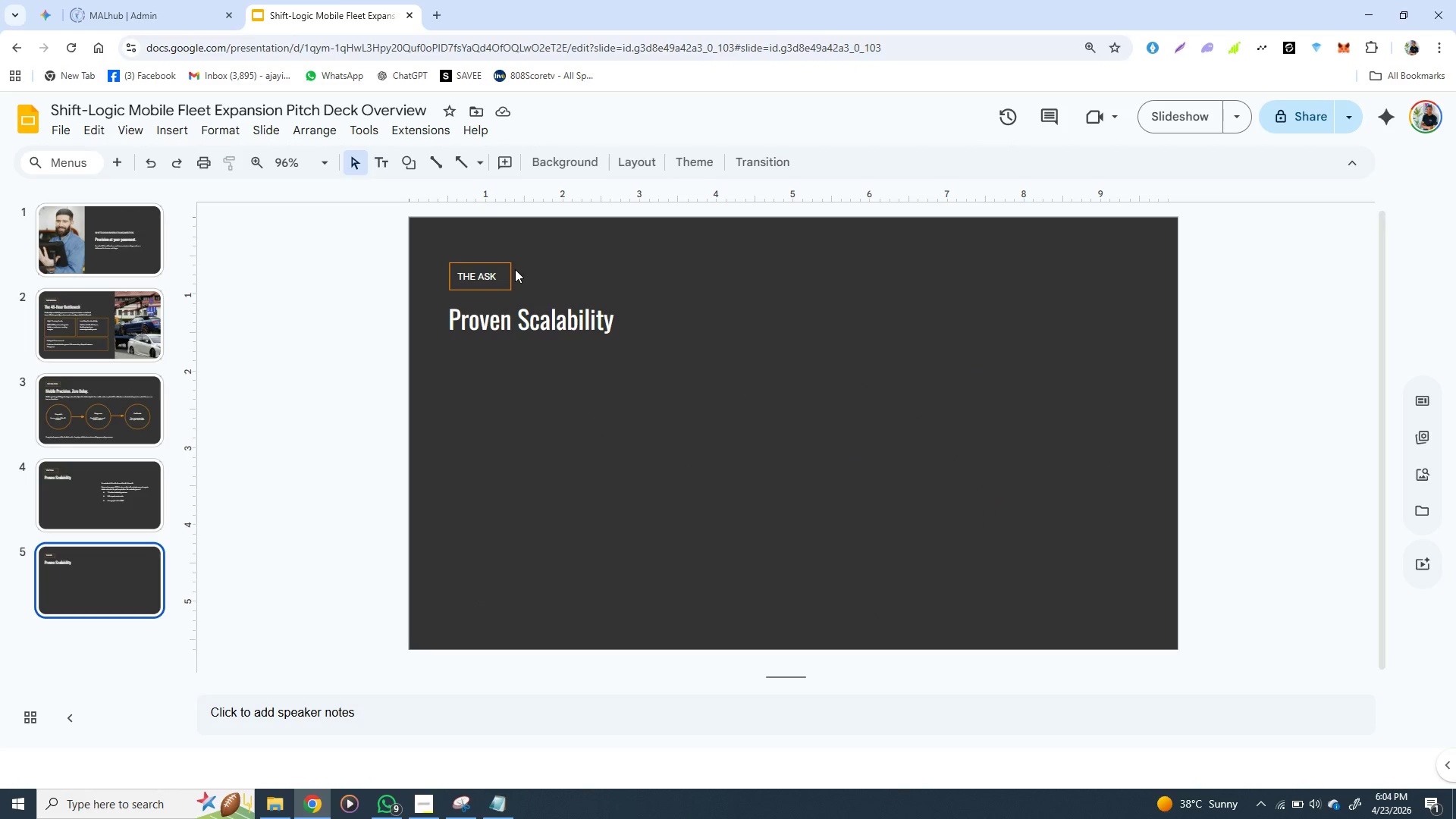 
left_click([509, 275])
 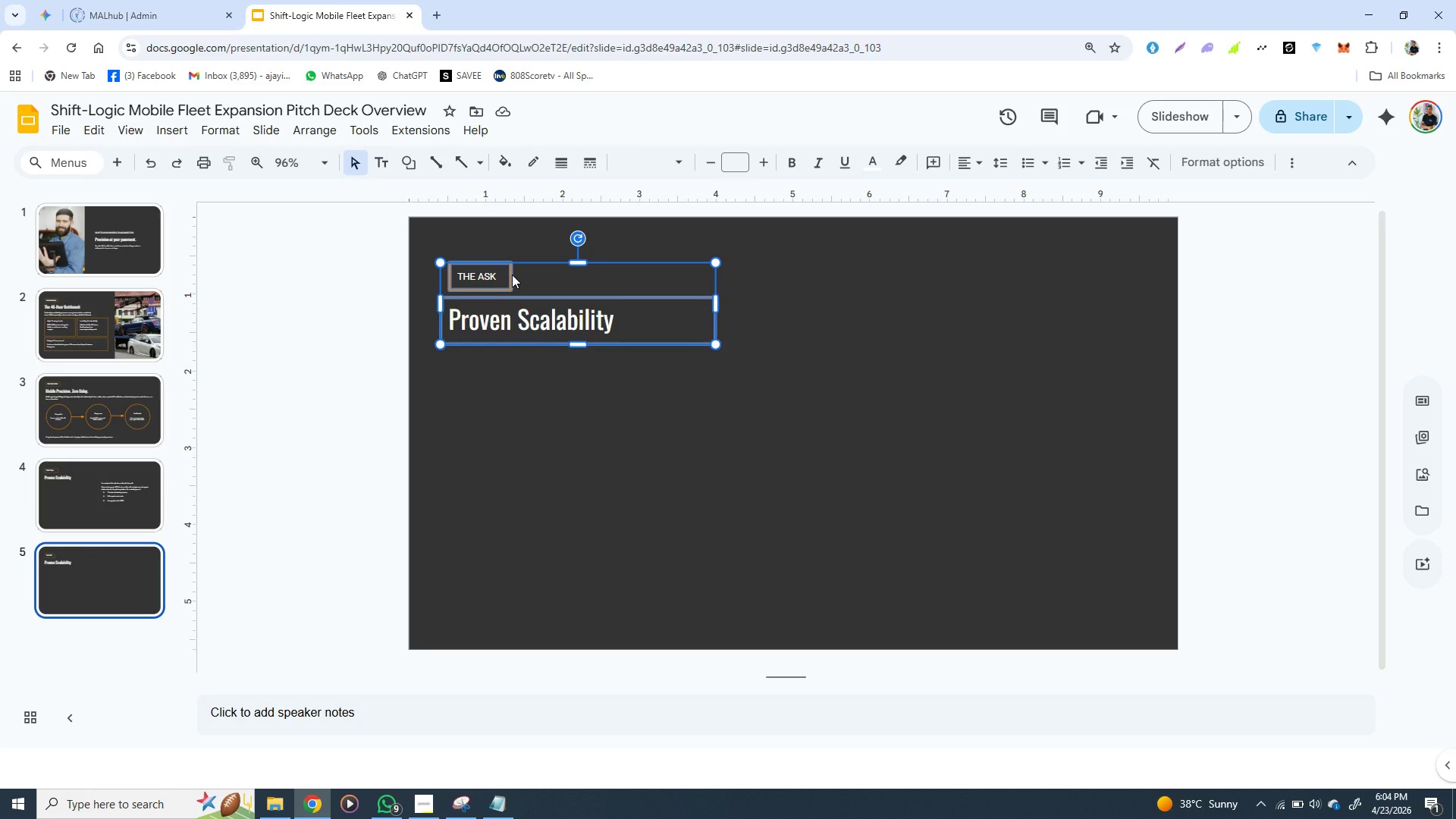 
left_click([512, 275])
 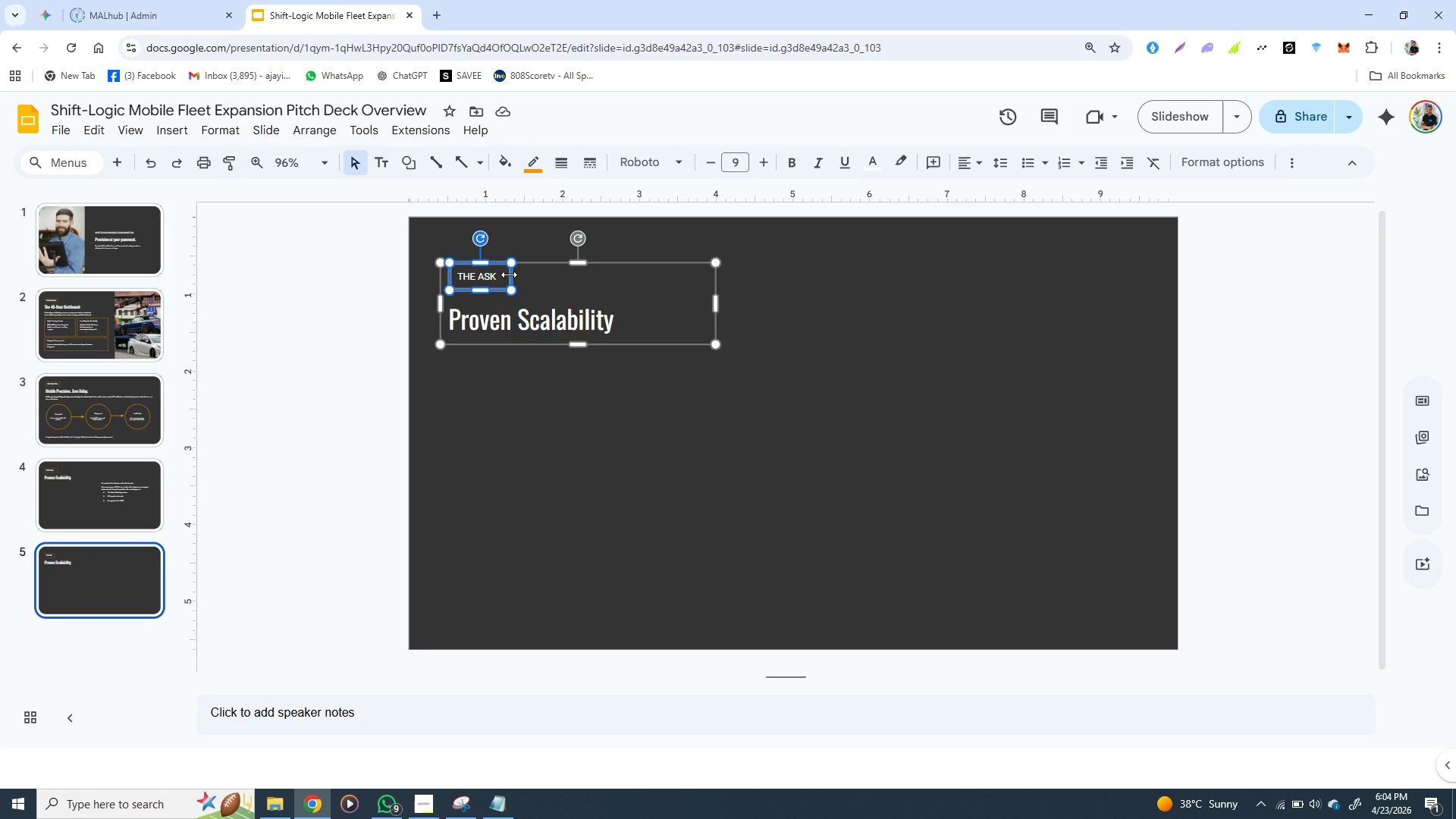 
left_click_drag(start_coordinate=[509, 275], to_coordinate=[523, 275])
 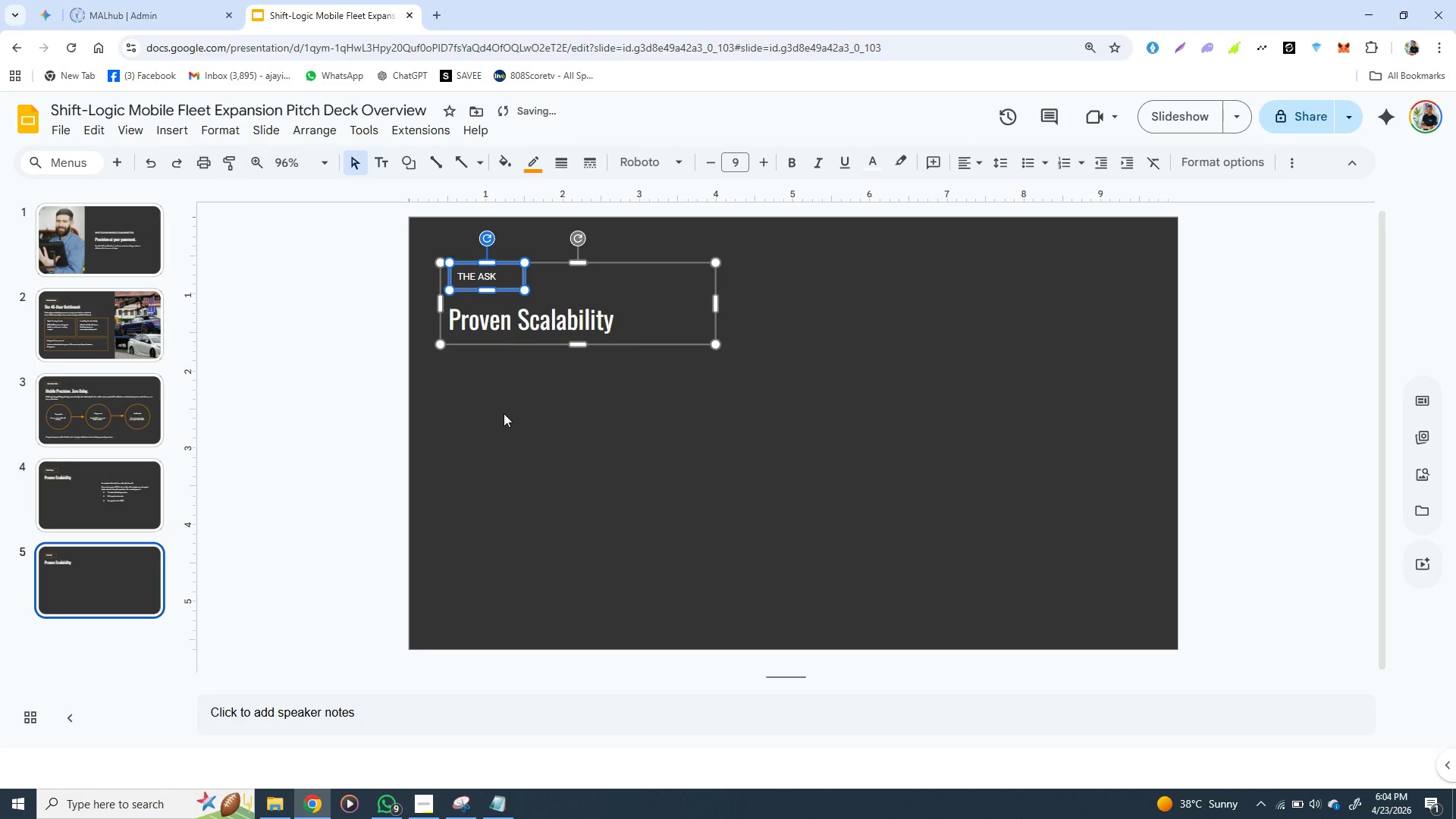 
left_click([504, 413])
 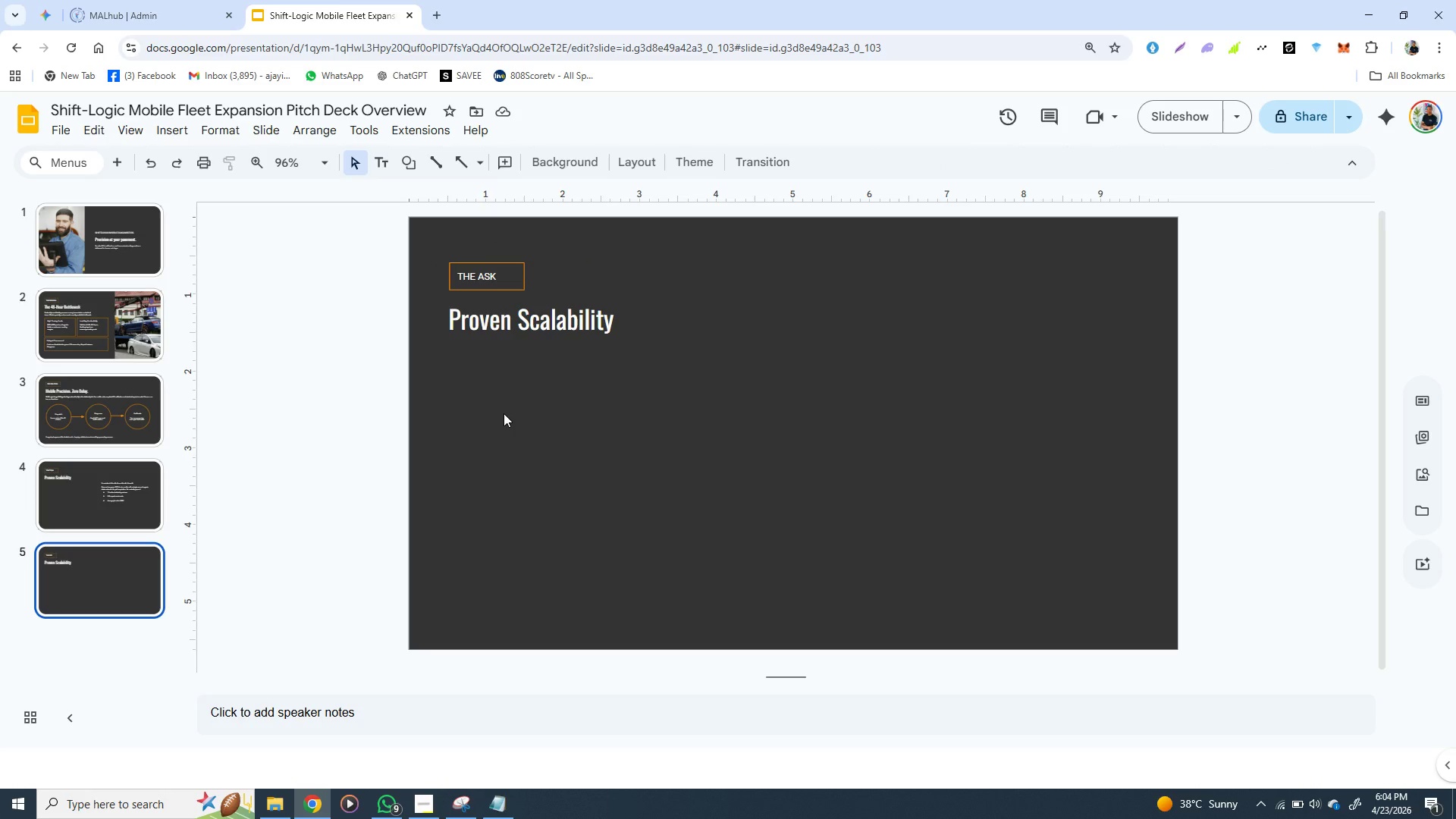 
wait(13.53)
 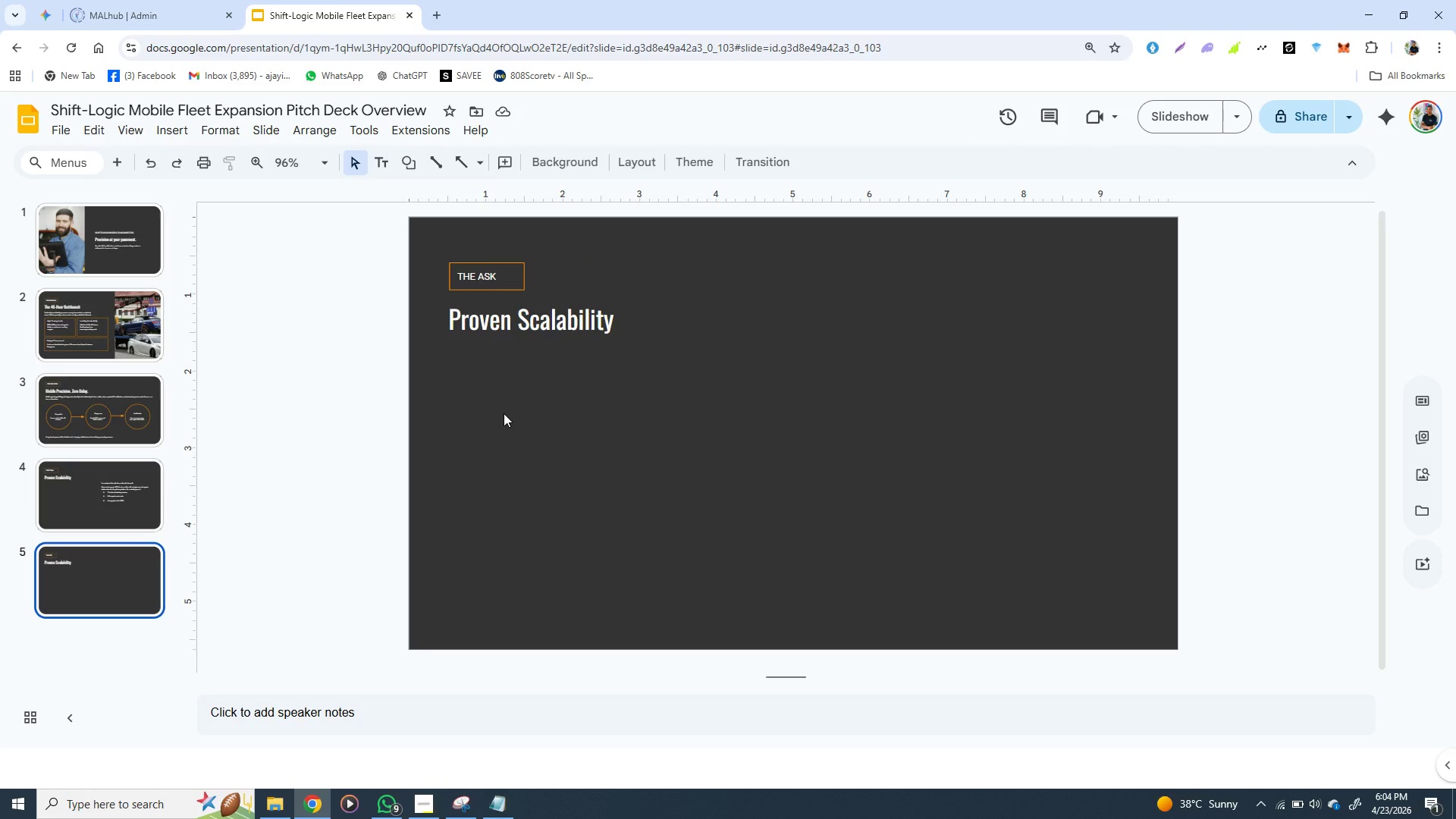 
left_click([696, 392])
 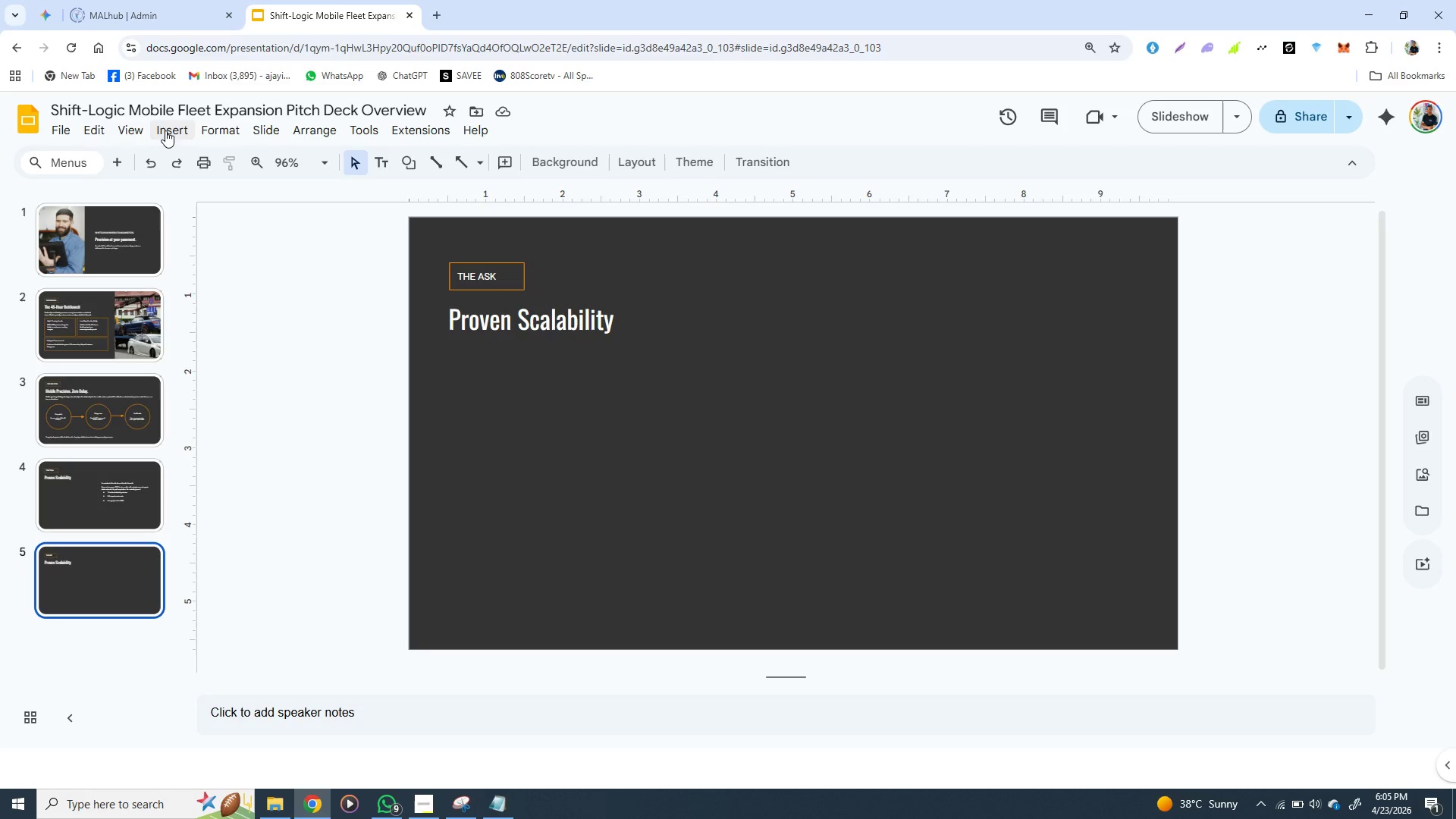 
left_click([171, 130])
 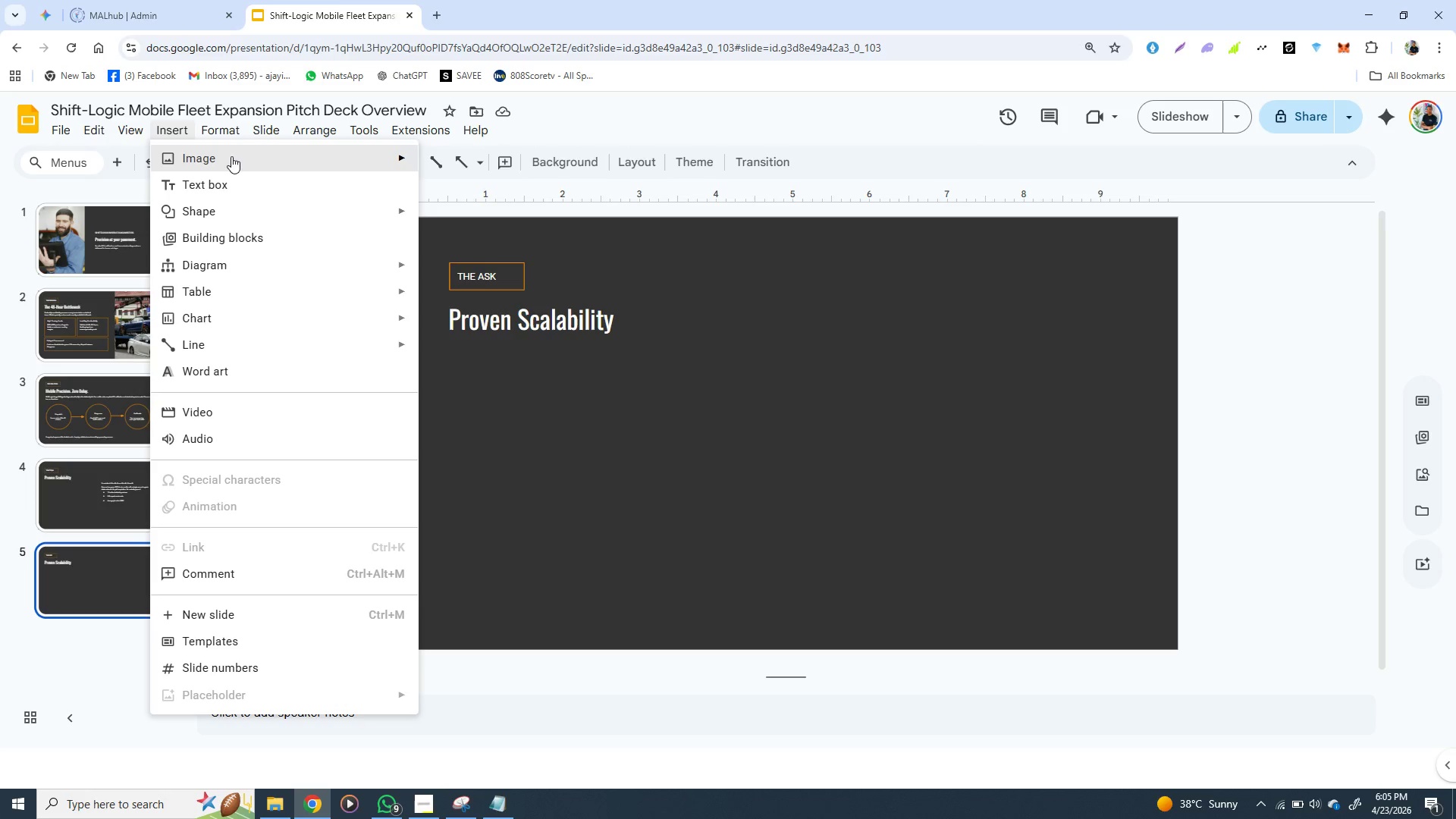 
left_click([231, 156])
 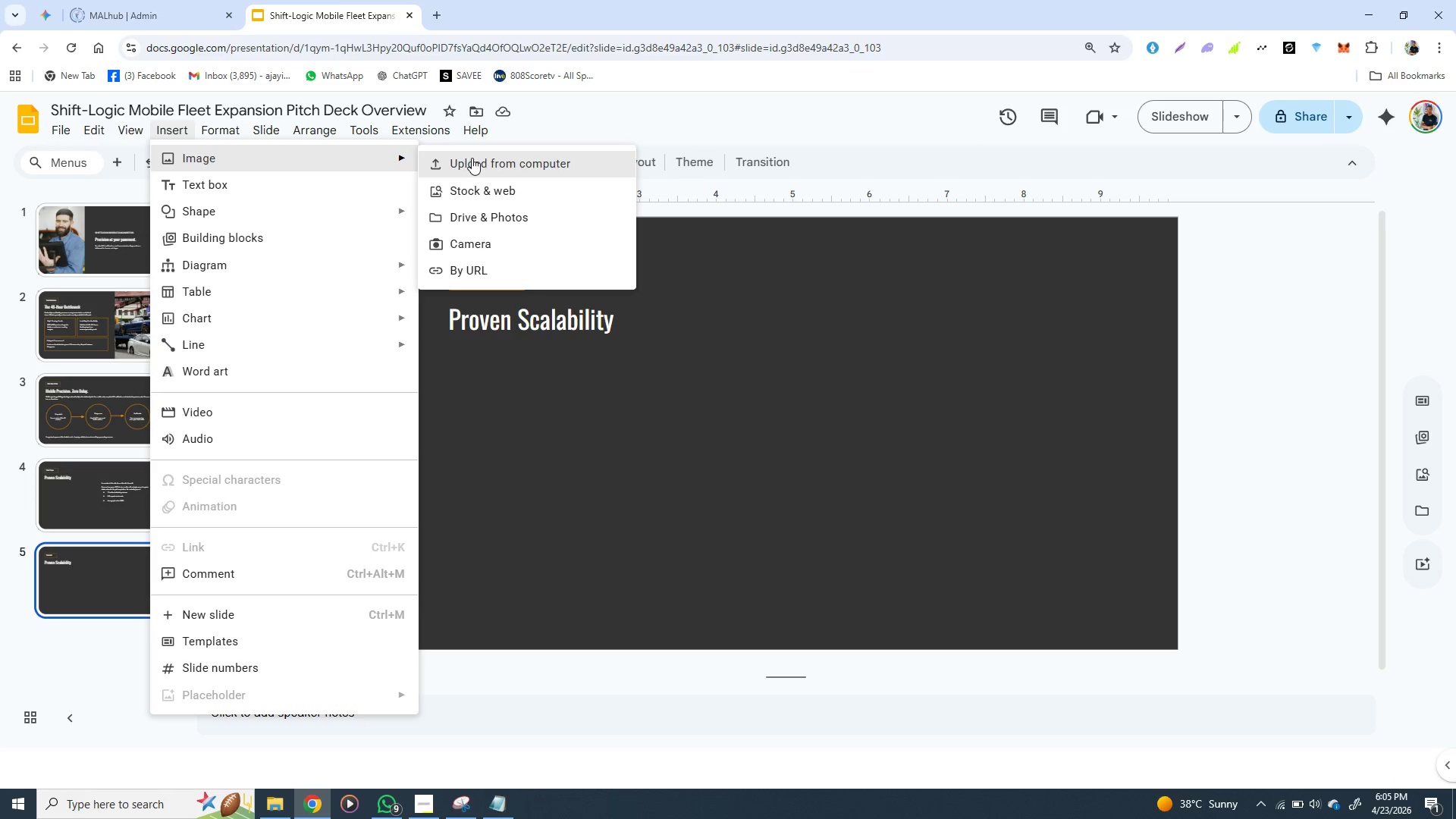 
left_click([472, 158])
 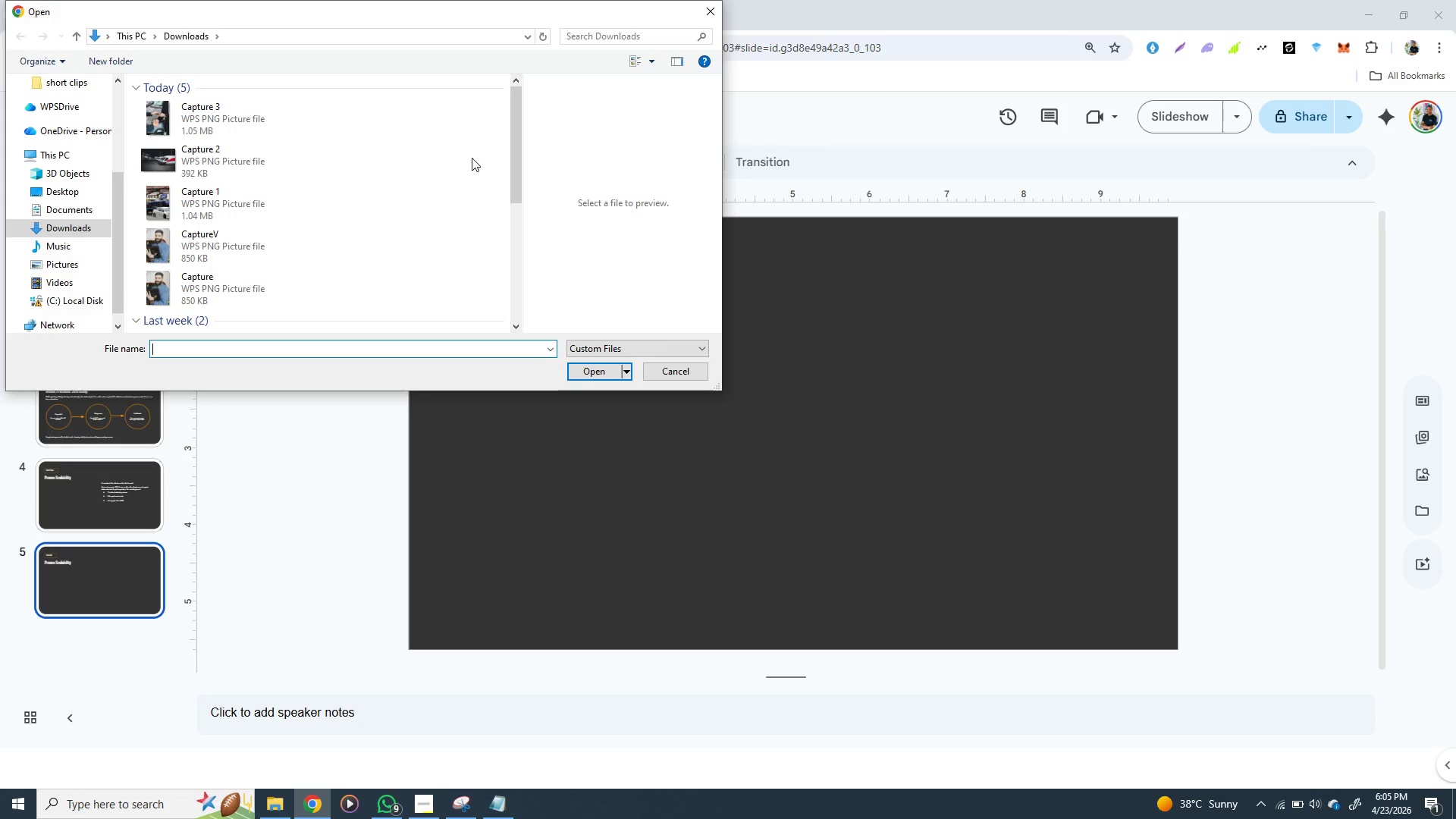 
wait(20.63)
 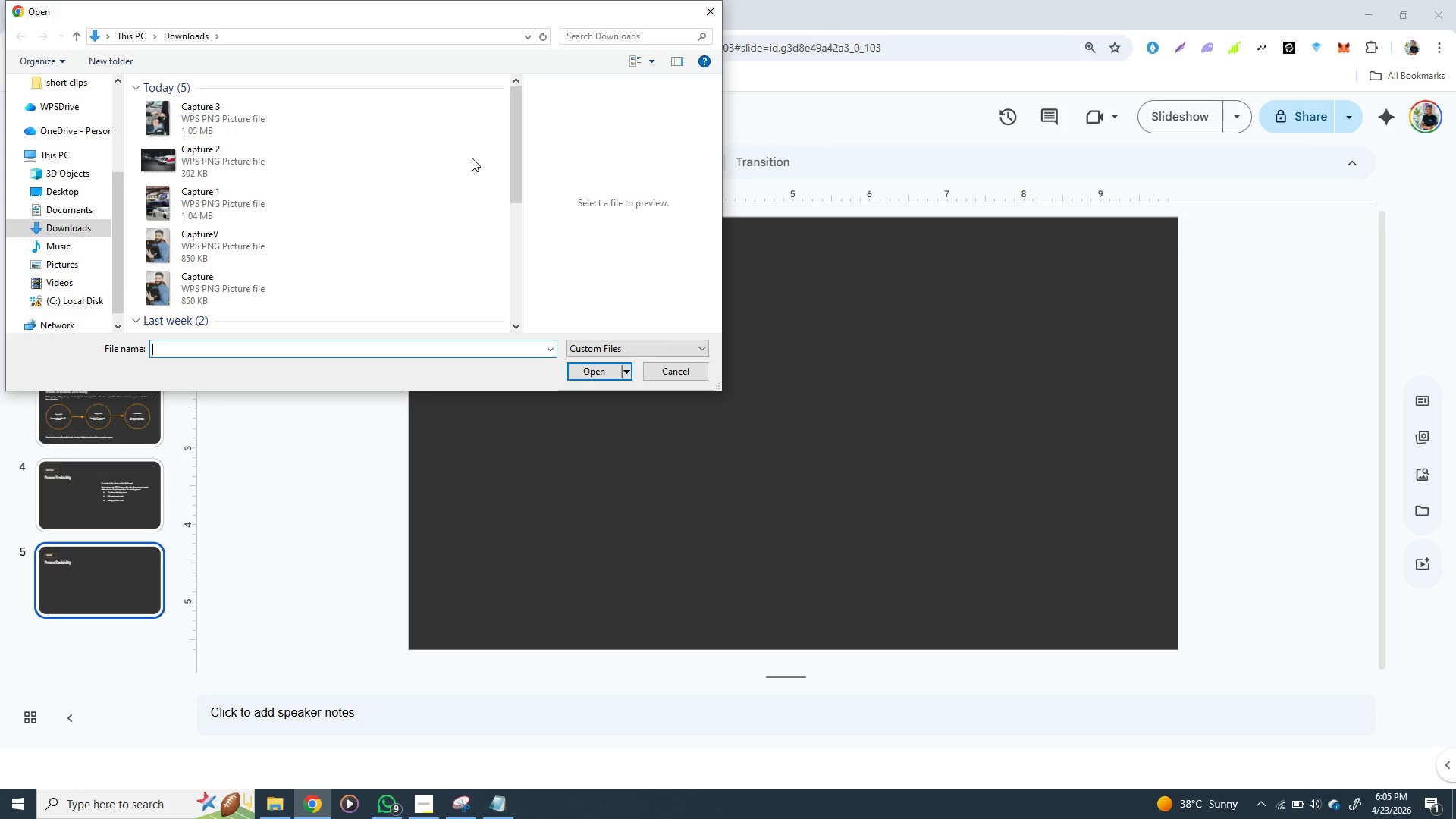 
mouse_move([240, 172])
 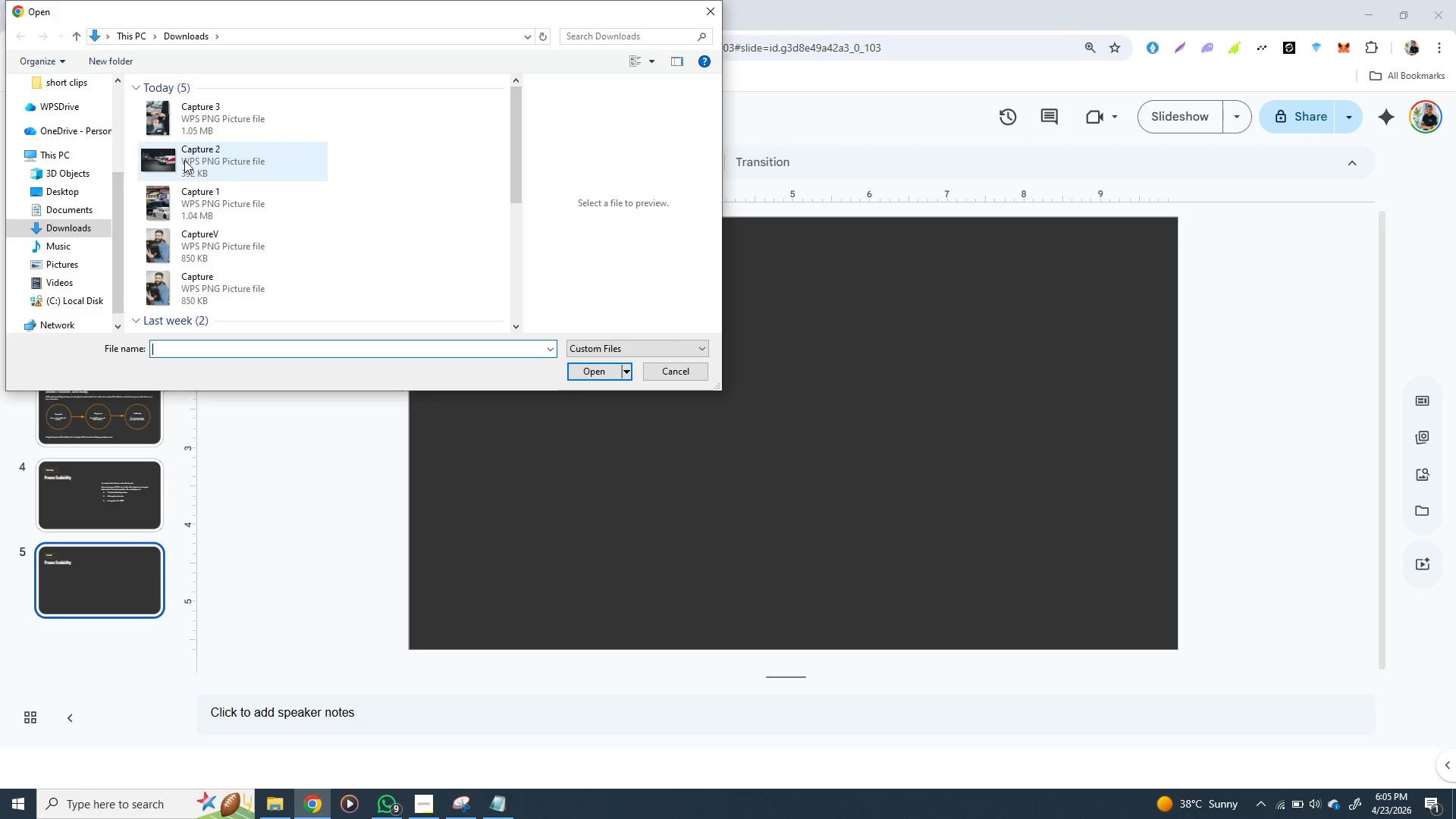 
left_click([184, 160])
 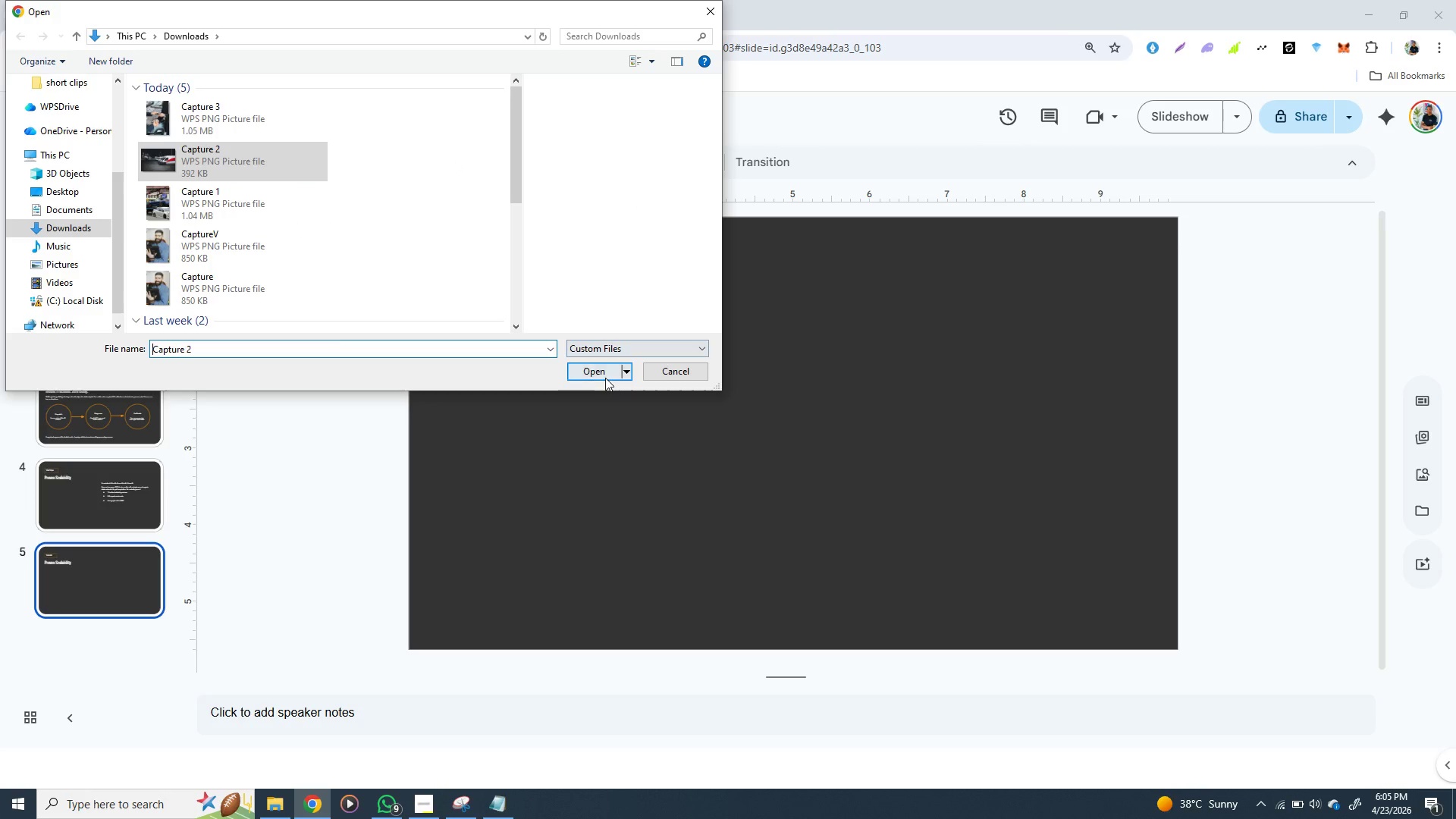 
left_click([605, 378])
 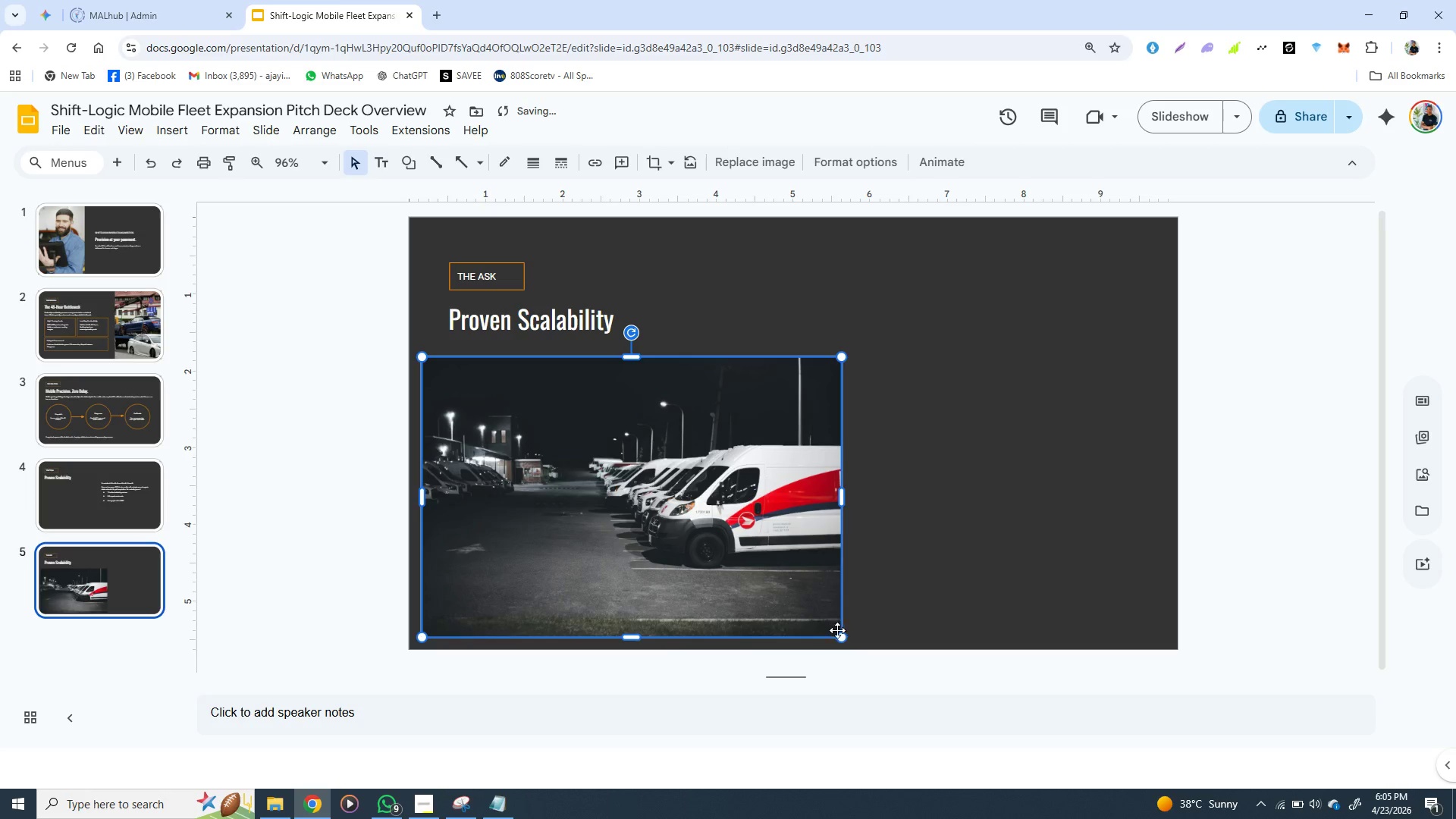 
wait(5.62)
 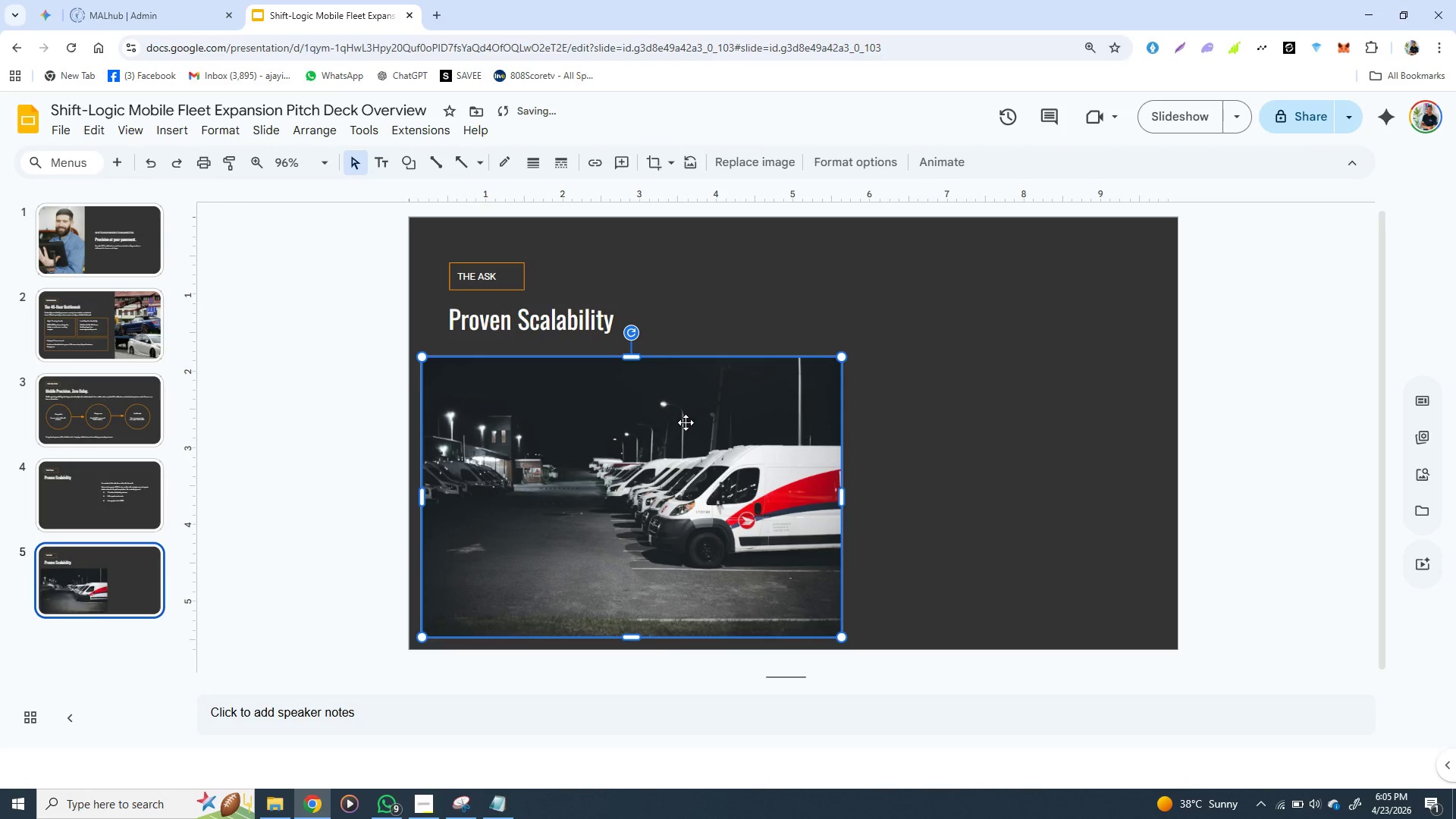 
hold_key(key=ShiftLeft, duration=1.53)
left_click_drag(start_coordinate=[844, 634], to_coordinate=[744, 564])
 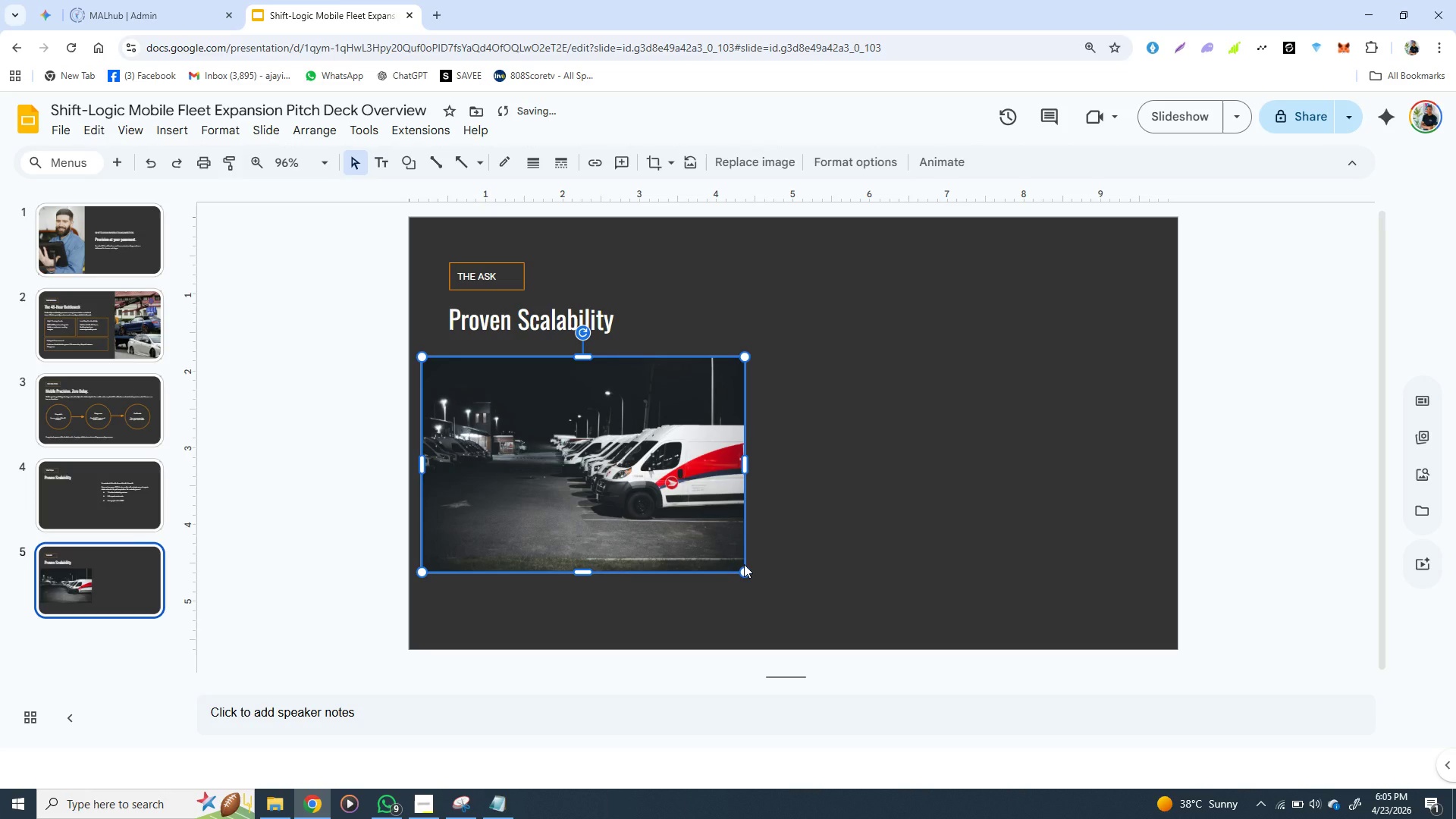 
hold_key(key=ShiftLeft, duration=1.5)
 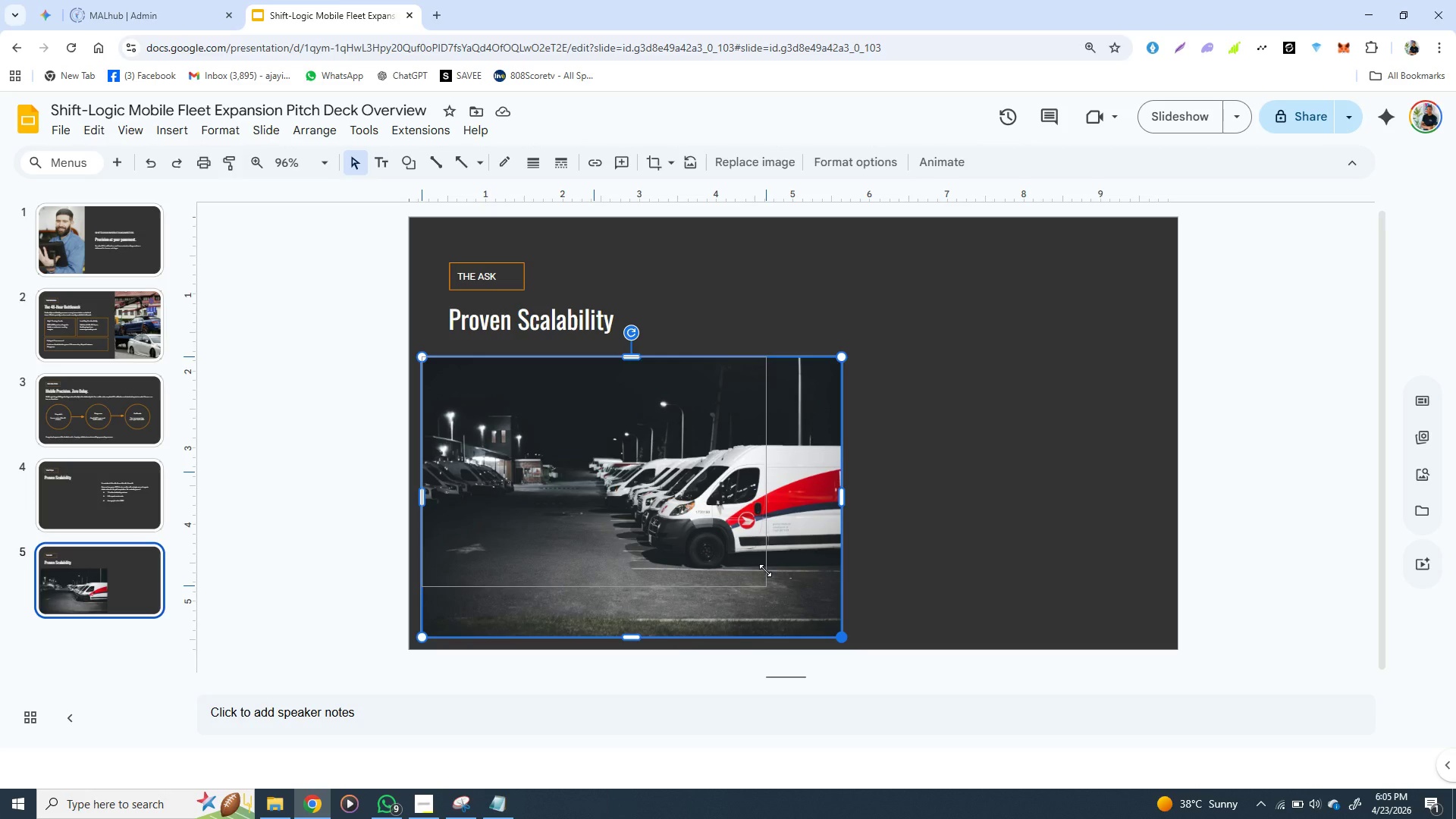 
hold_key(key=ShiftLeft, duration=1.5)
 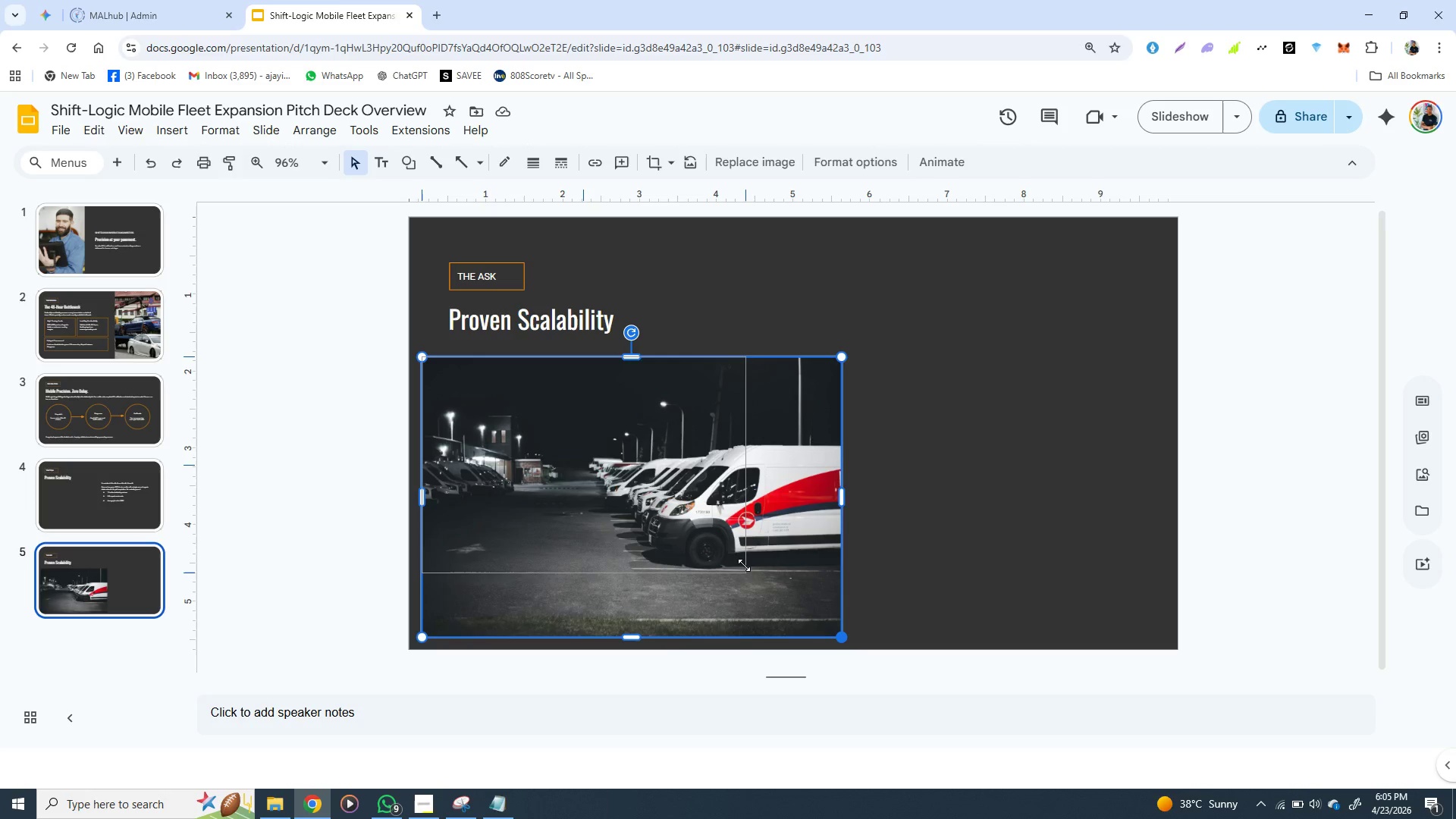 
hold_key(key=ShiftLeft, duration=1.12)
 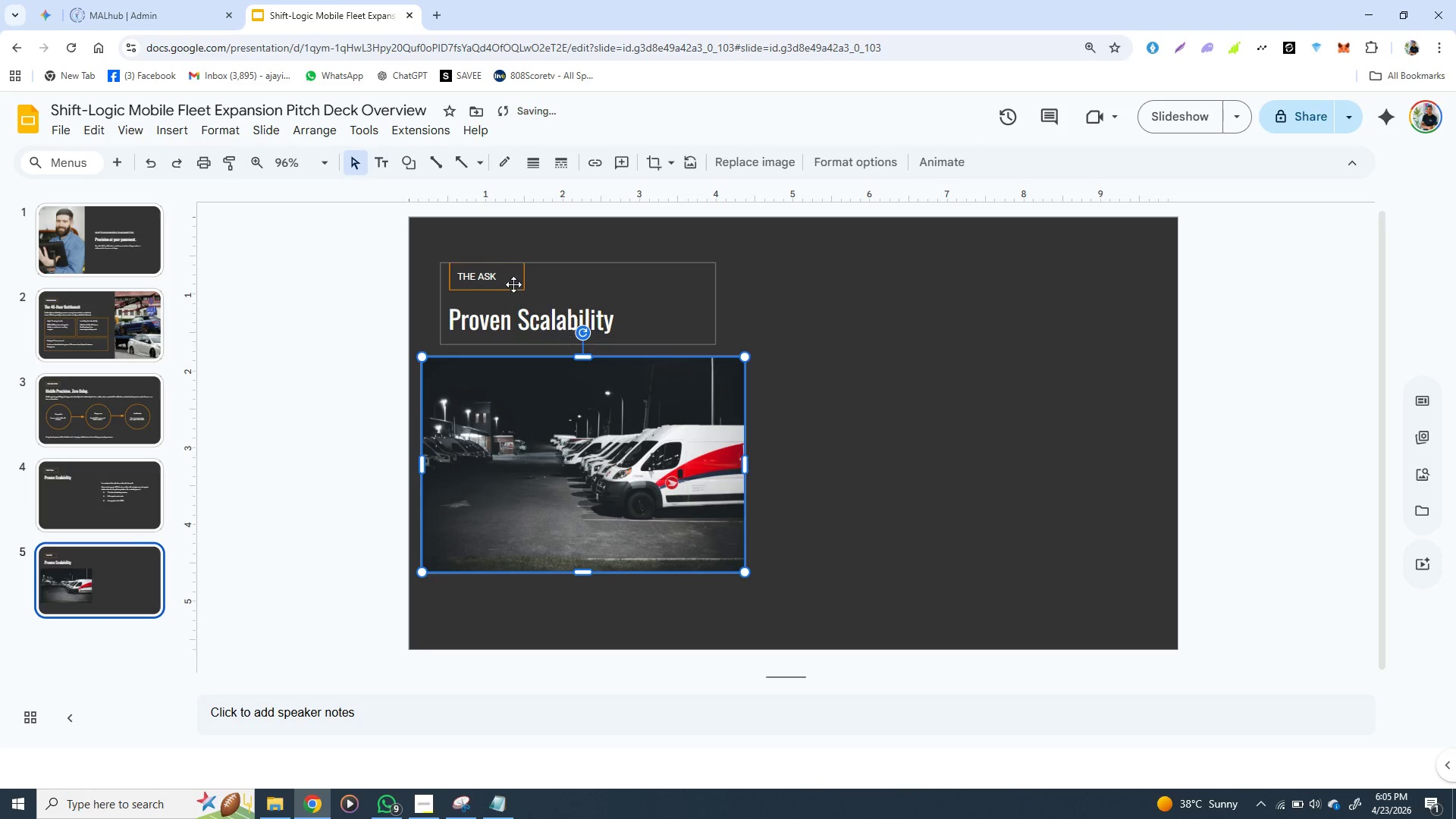 
left_click([503, 267])
 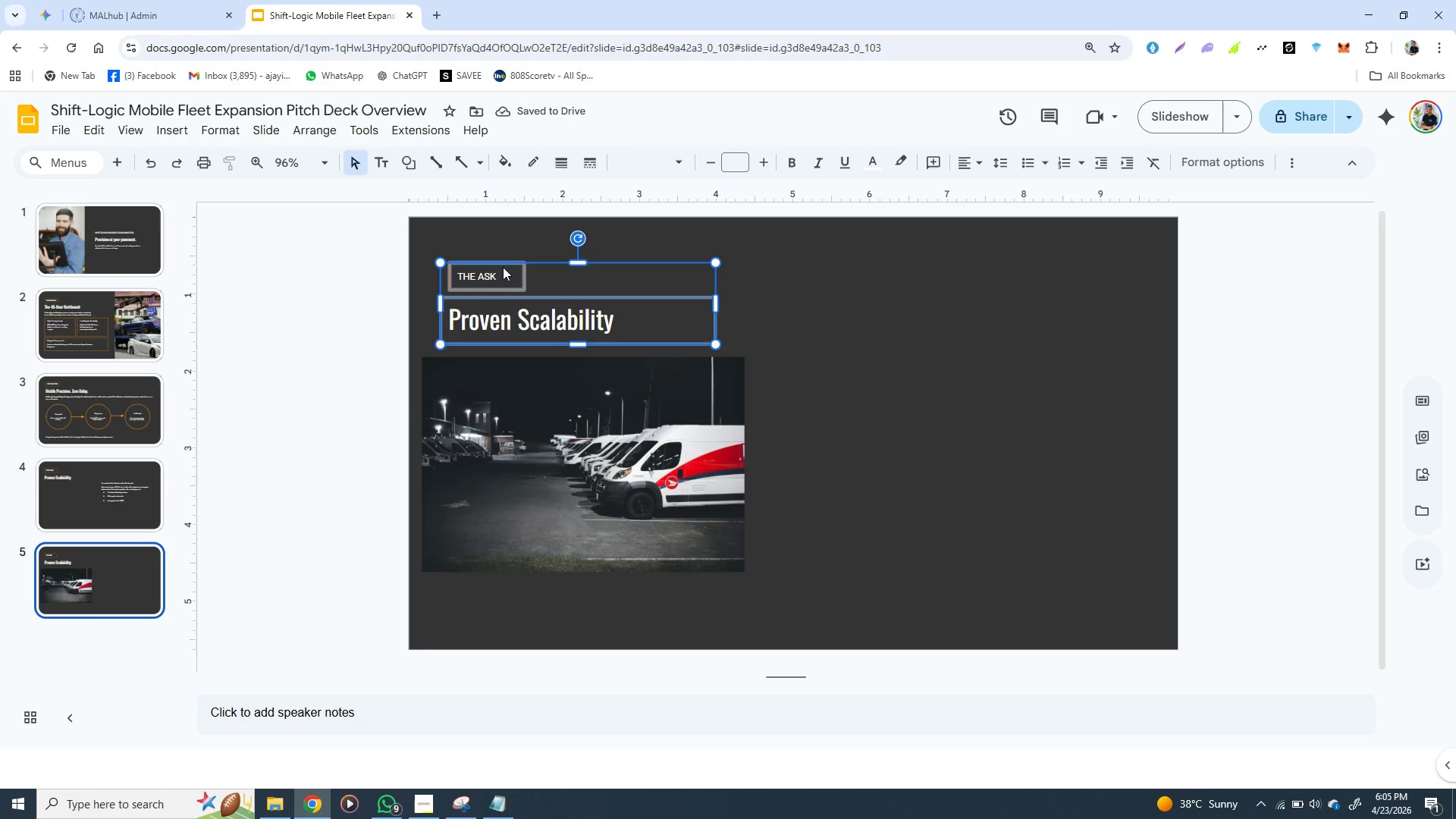 
hold_key(key=ArrowUp, duration=1.14)
 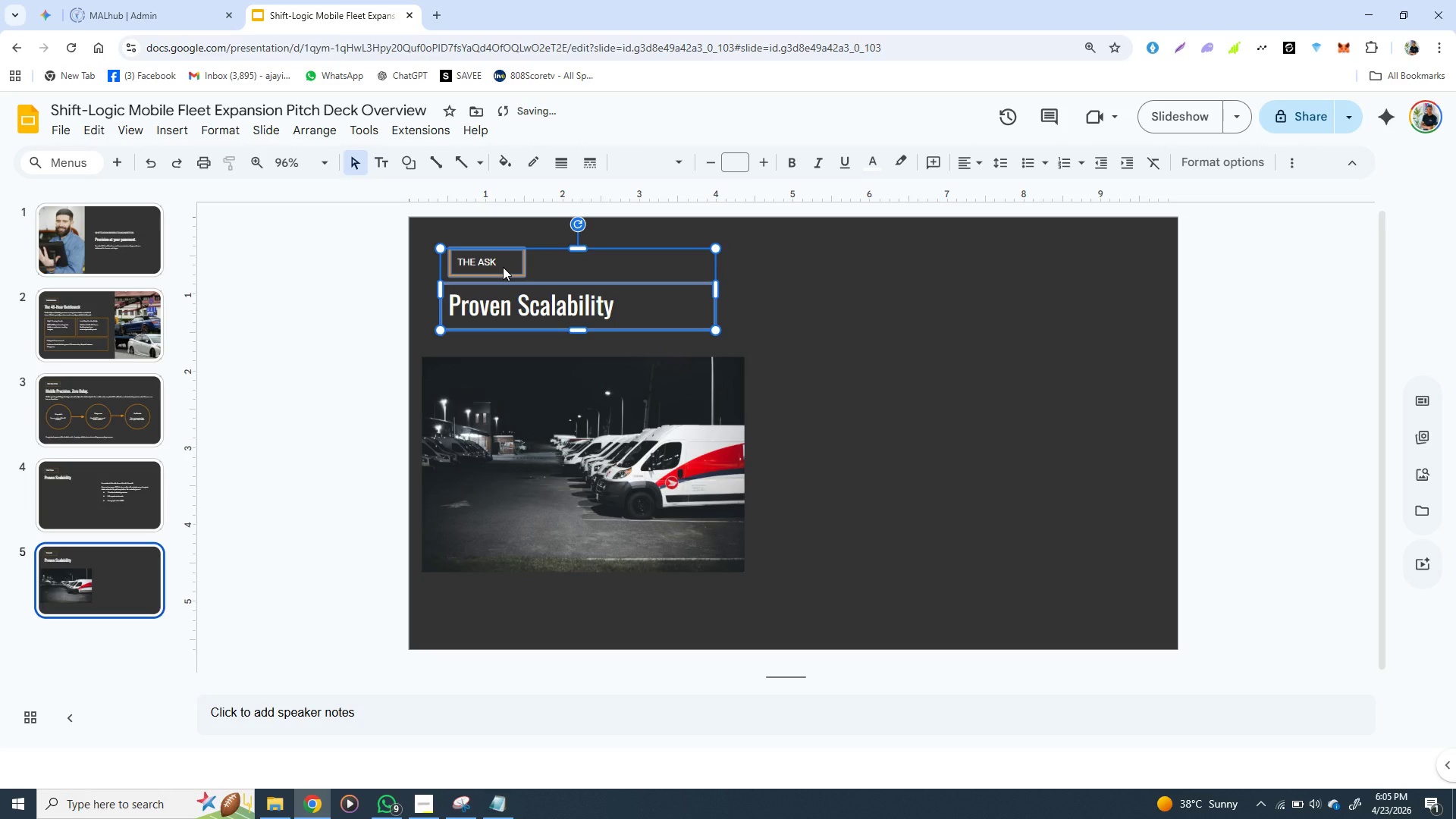 
hold_key(key=ArrowUp, duration=0.8)
 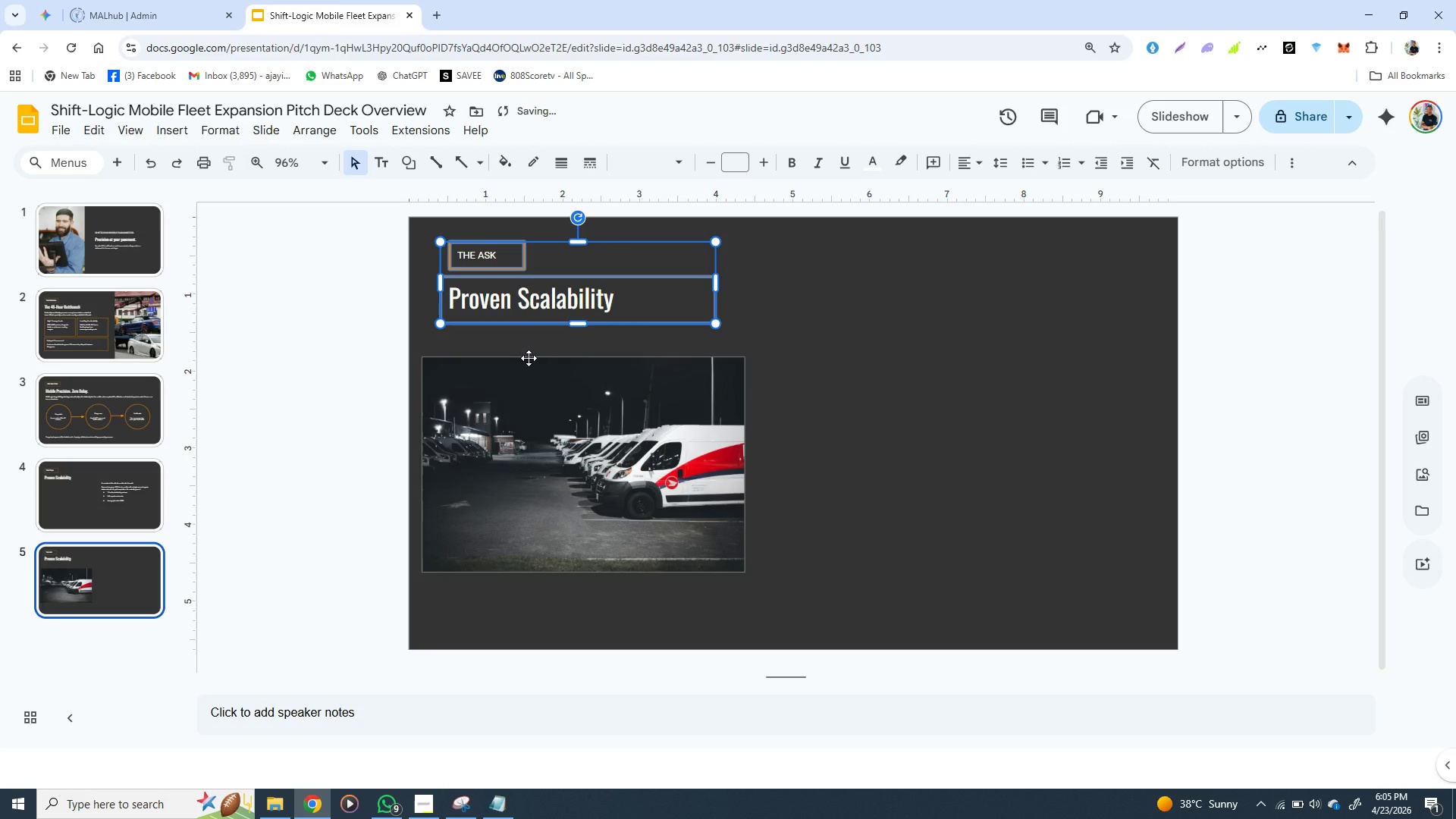 
left_click([529, 358])
 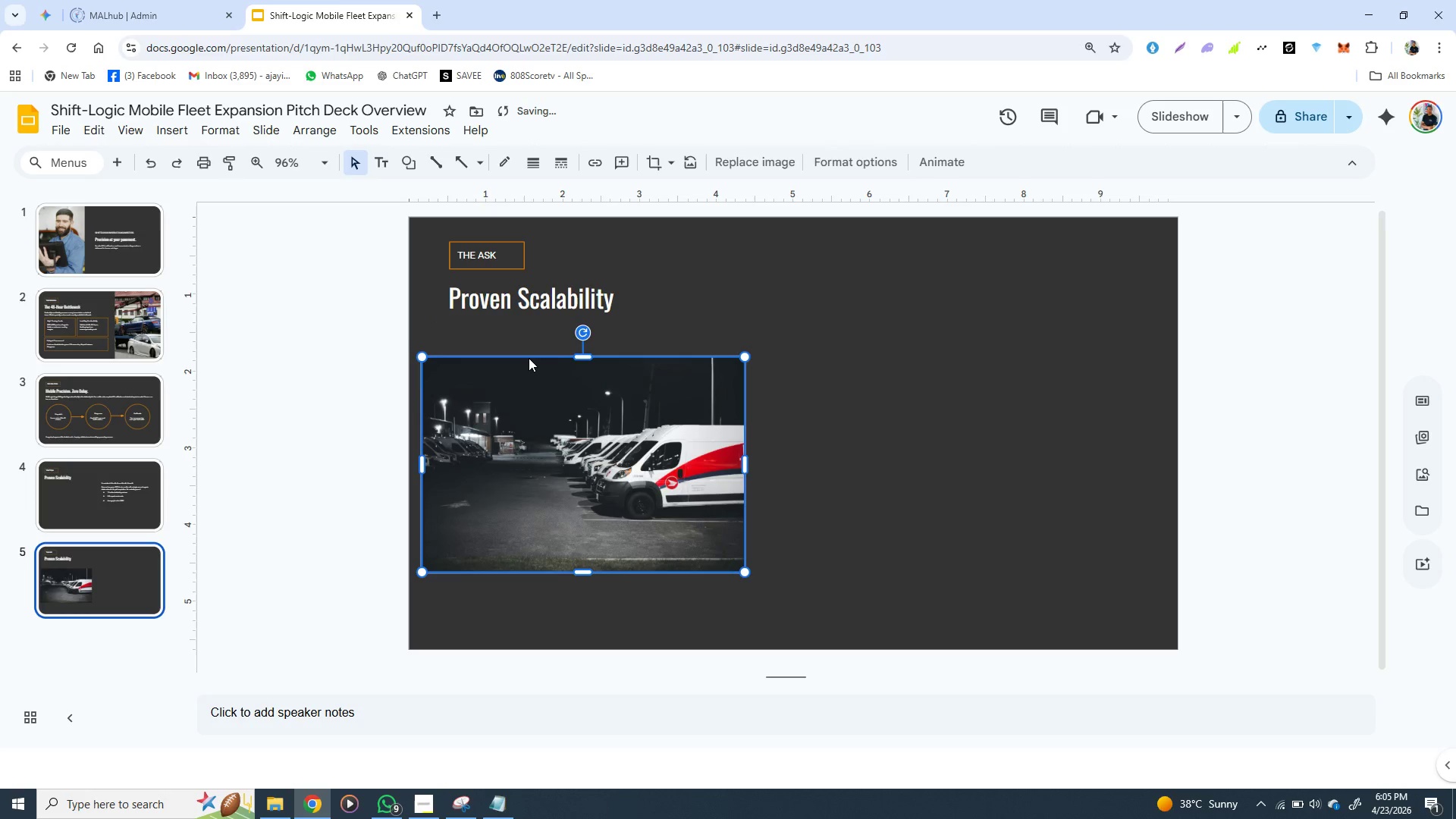 
hold_key(key=ArrowRight, duration=1.08)
 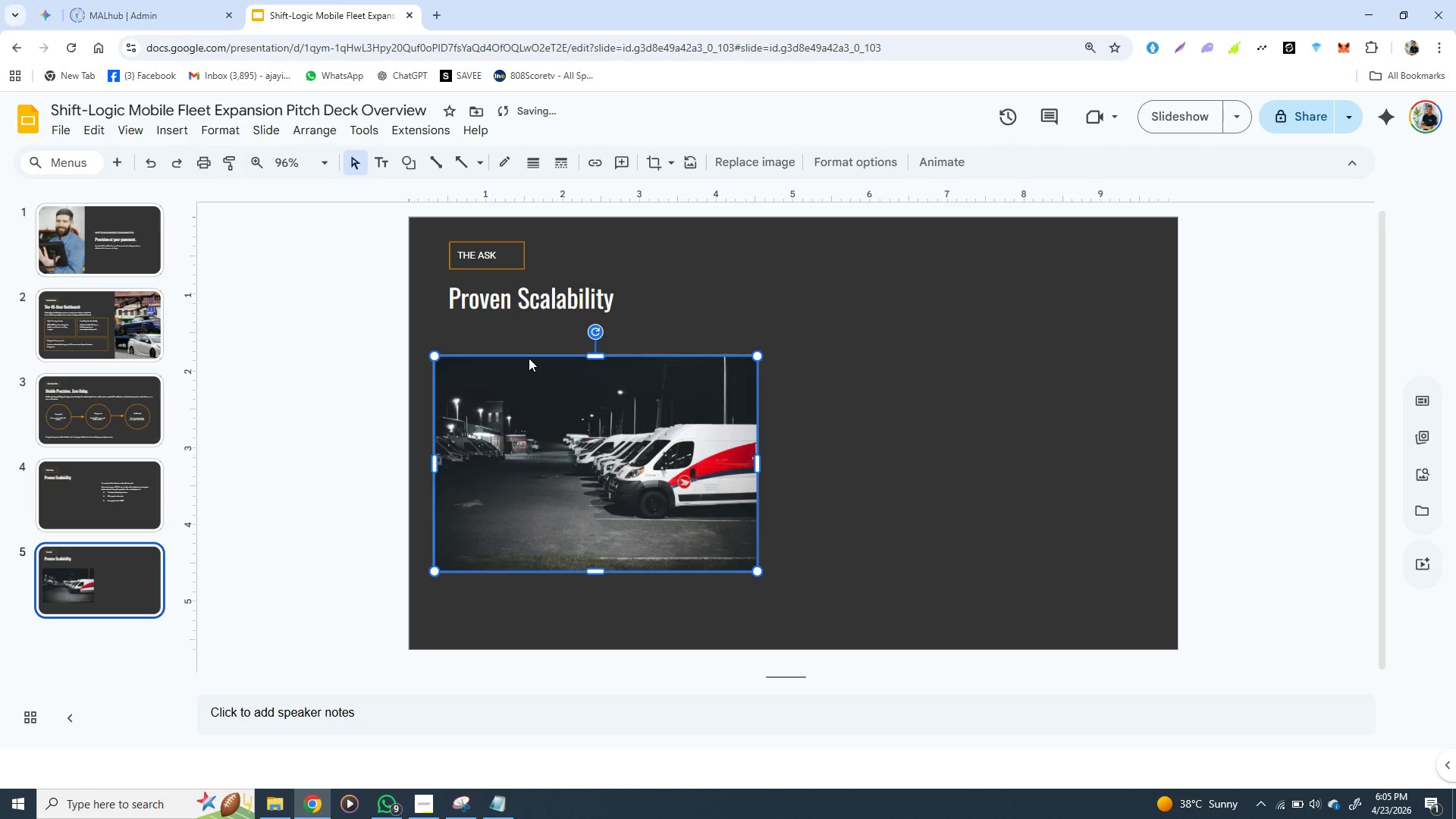 
hold_key(key=ArrowUp, duration=0.81)
 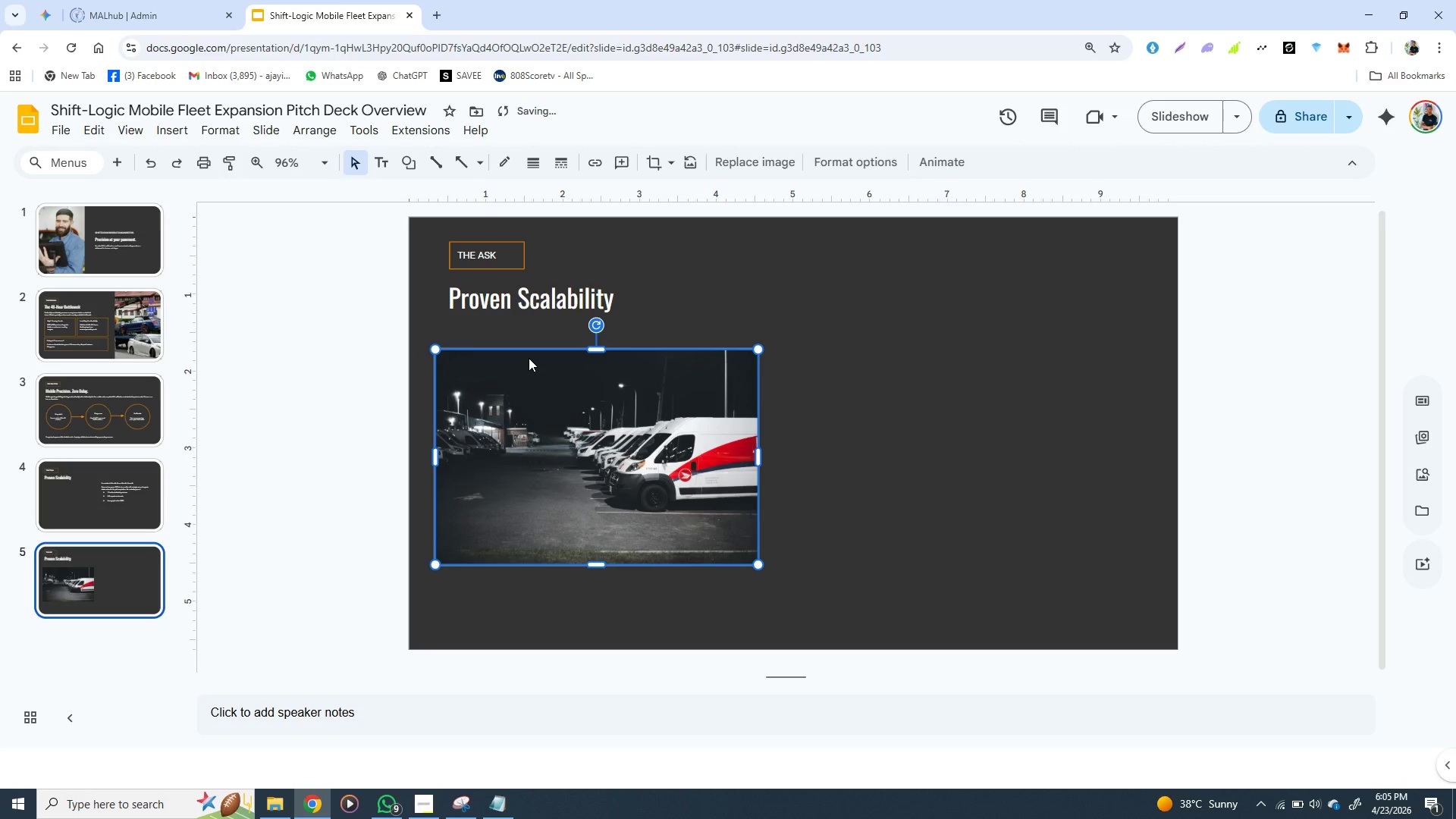 
hold_key(key=ArrowRight, duration=0.83)
 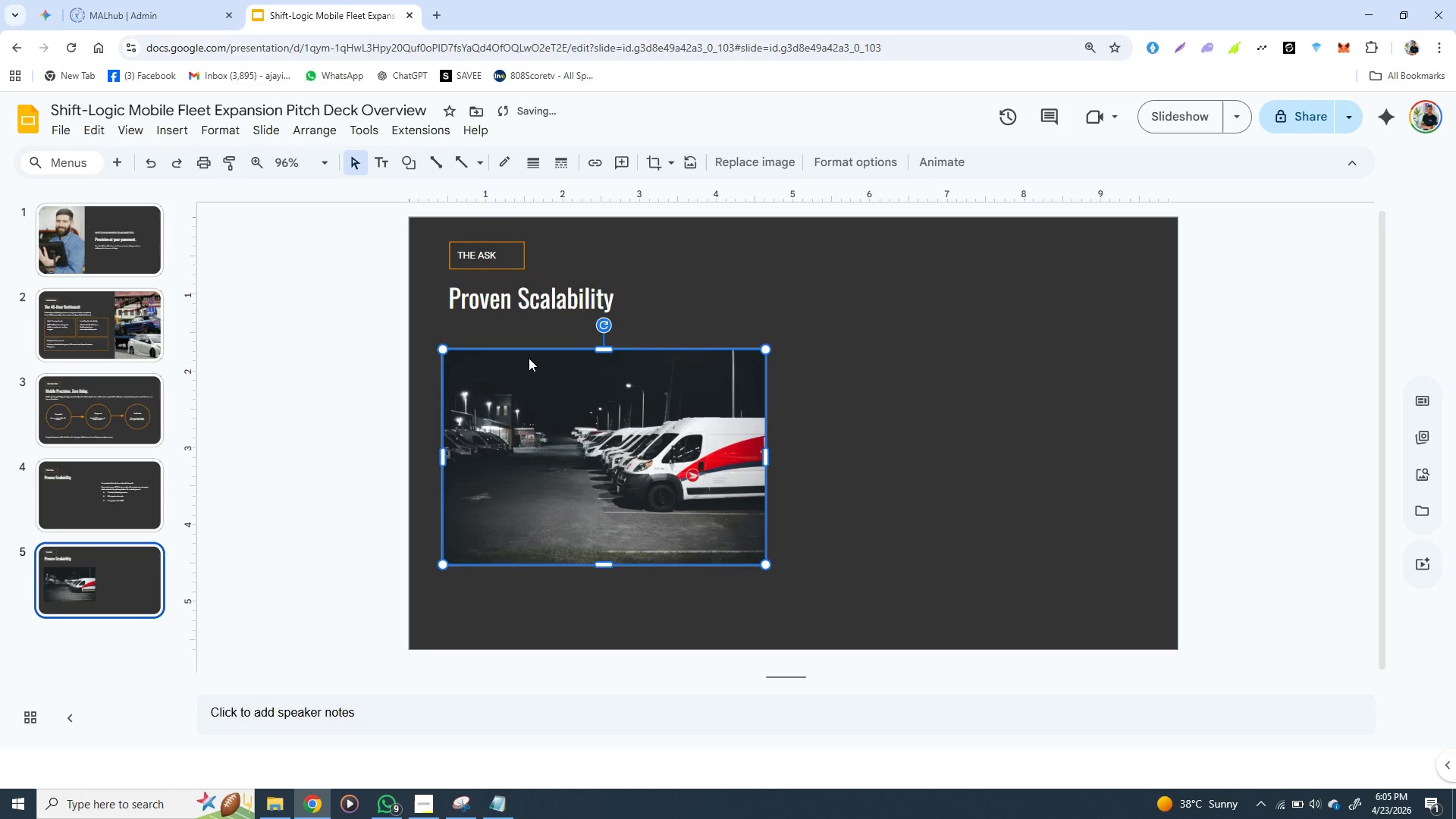 
key(ArrowRight)
 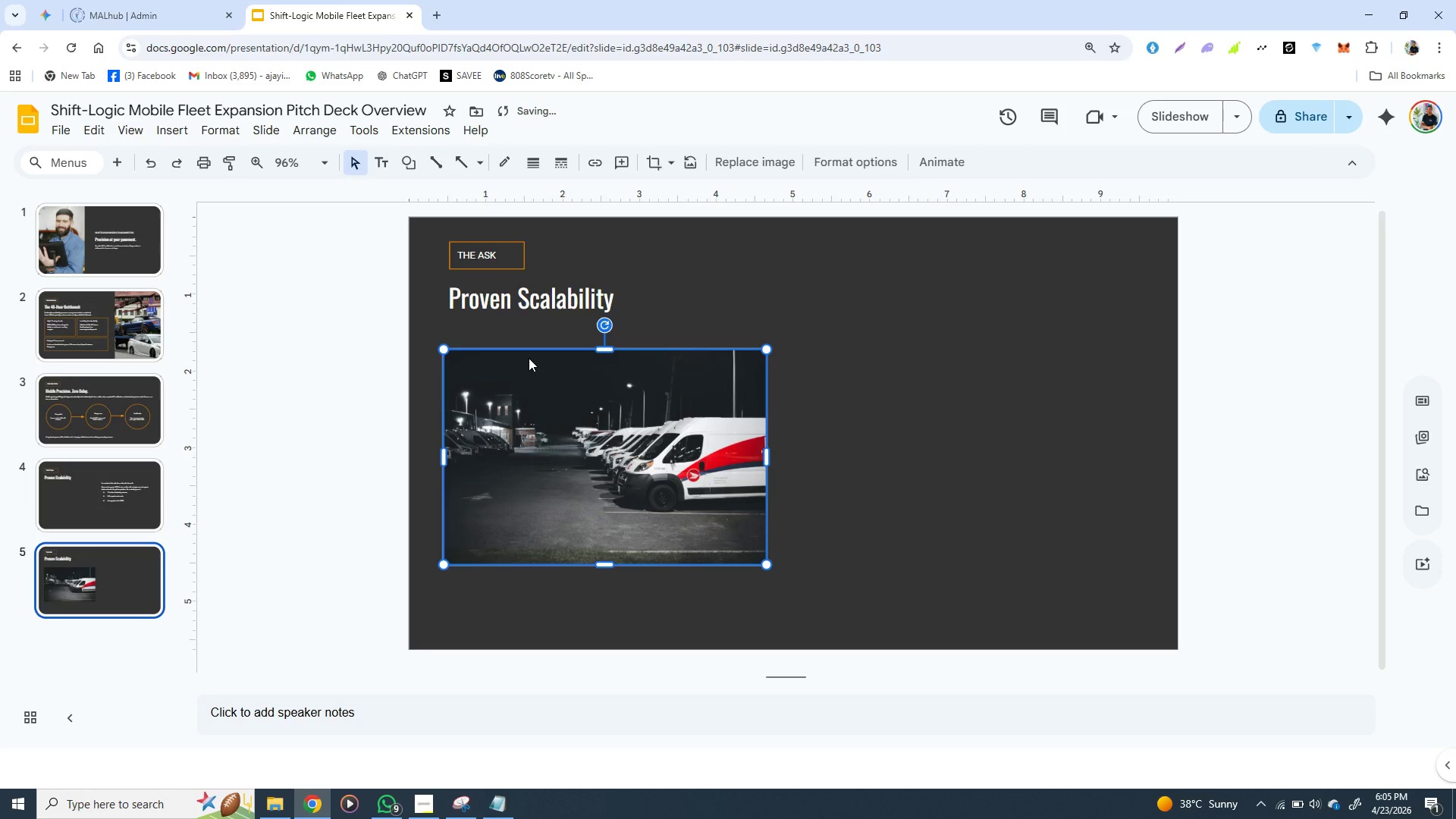 
key(ArrowRight)
 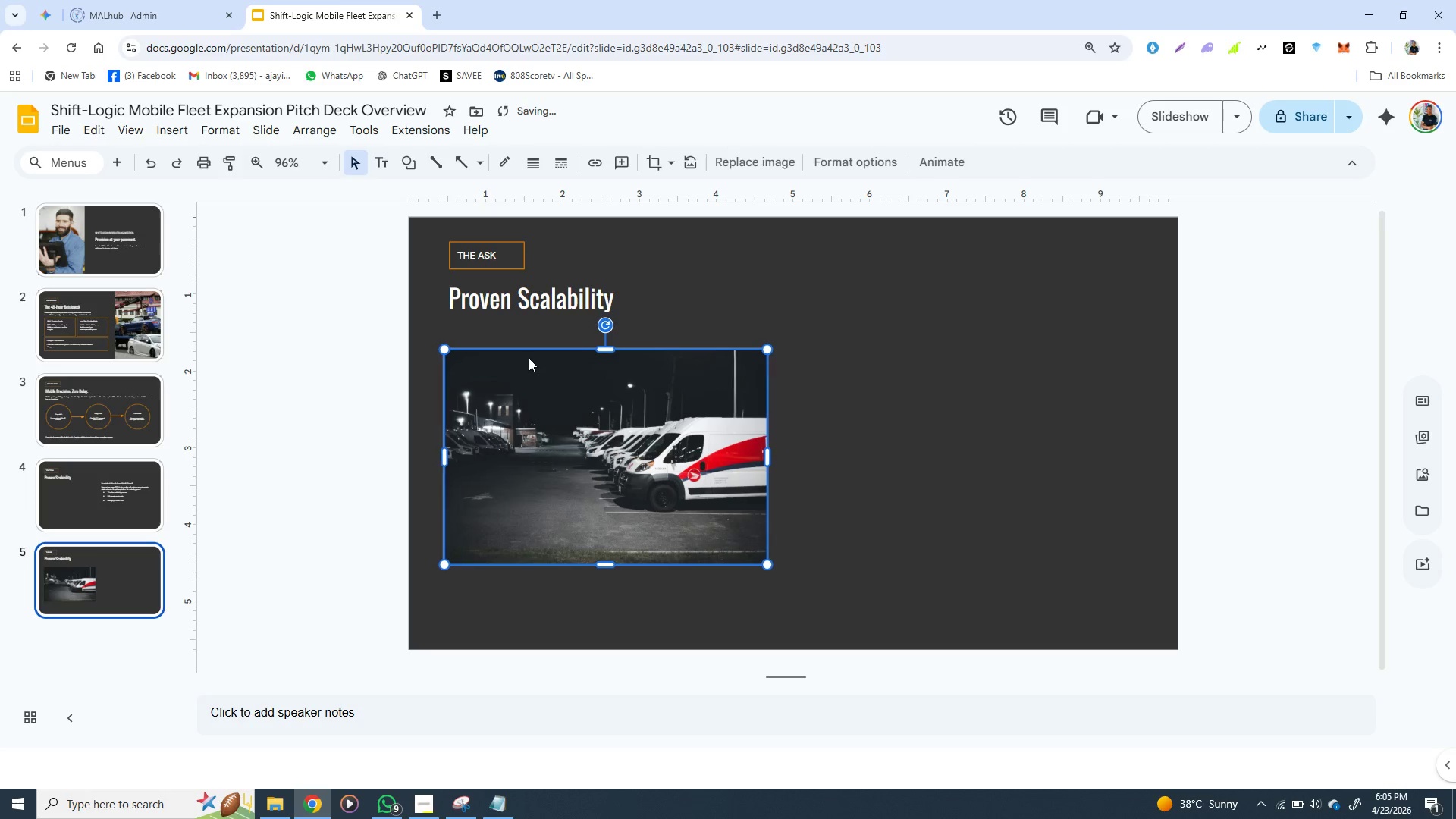 
key(ArrowRight)
 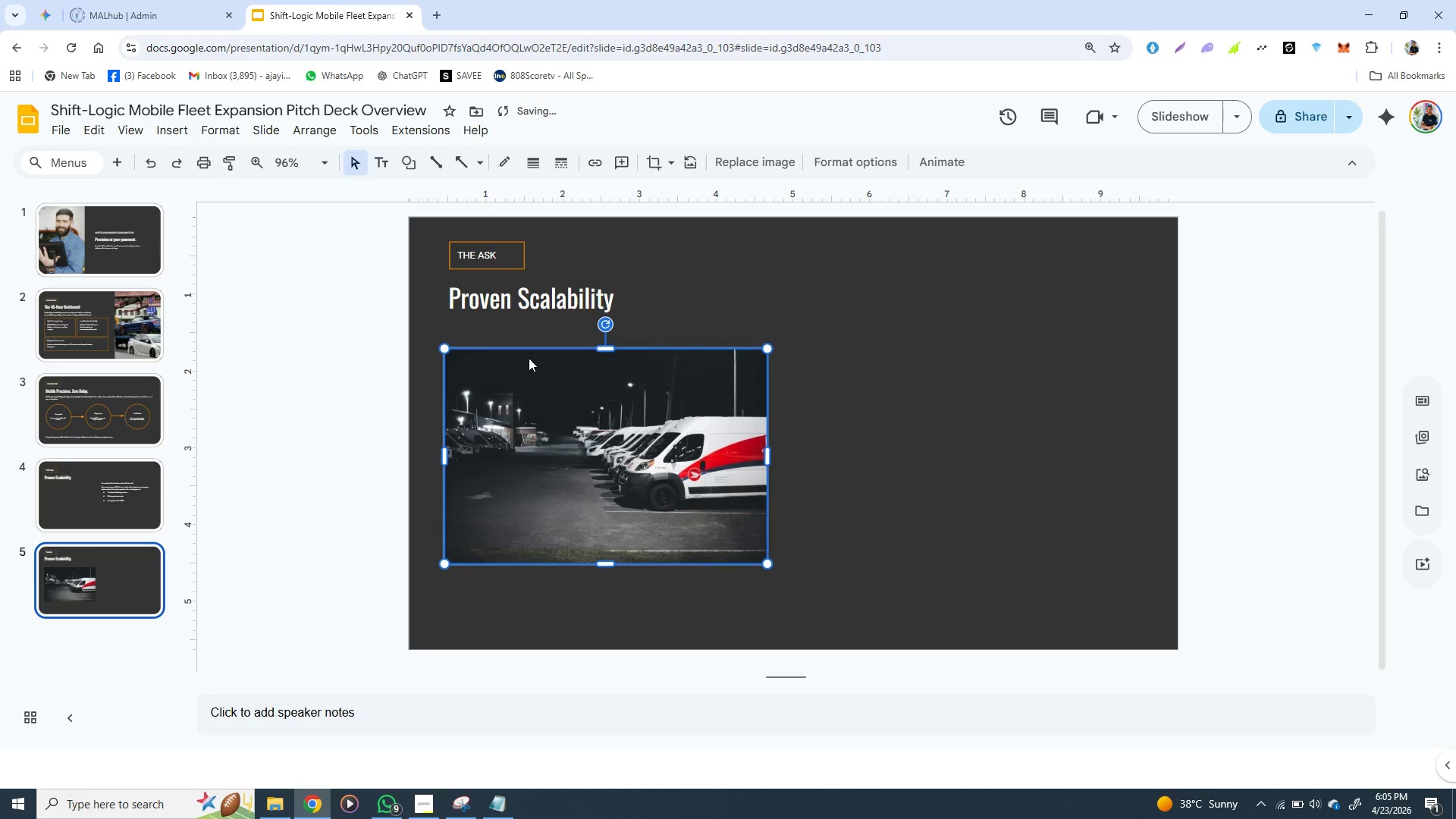 
hold_key(key=ArrowUp, duration=0.67)
 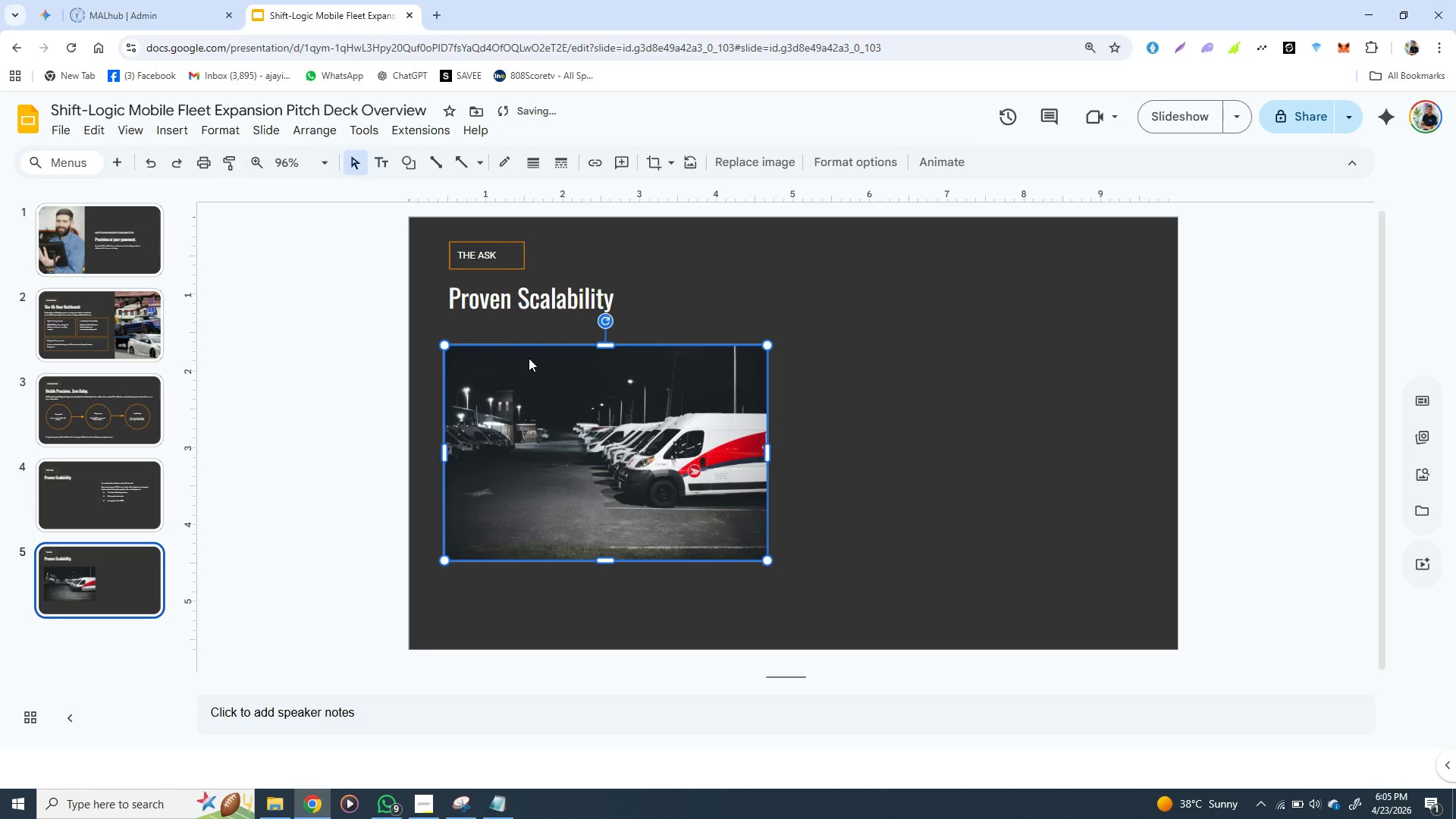 
hold_key(key=ArrowLeft, duration=0.83)
 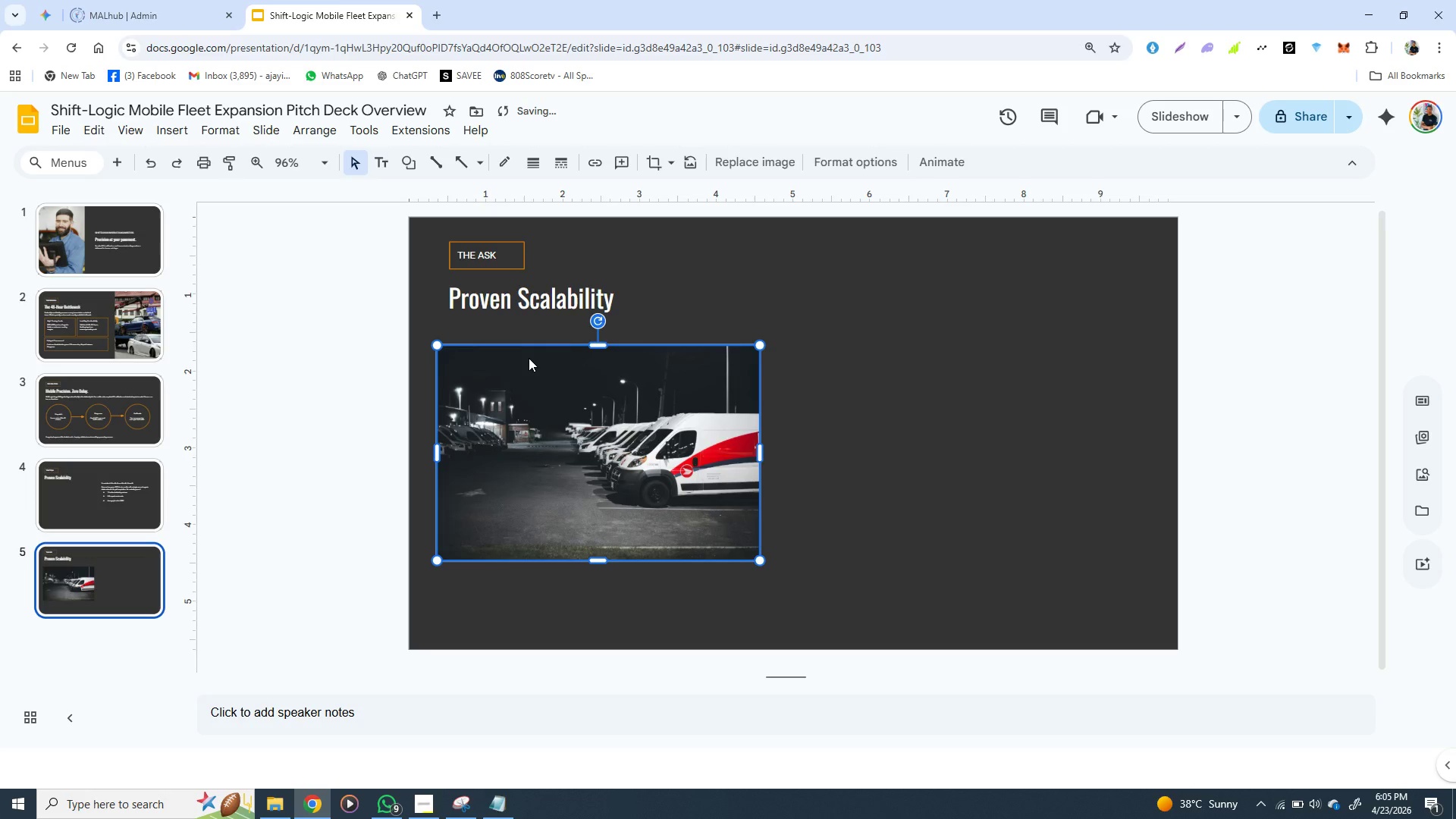 
hold_key(key=ArrowRight, duration=0.8)
 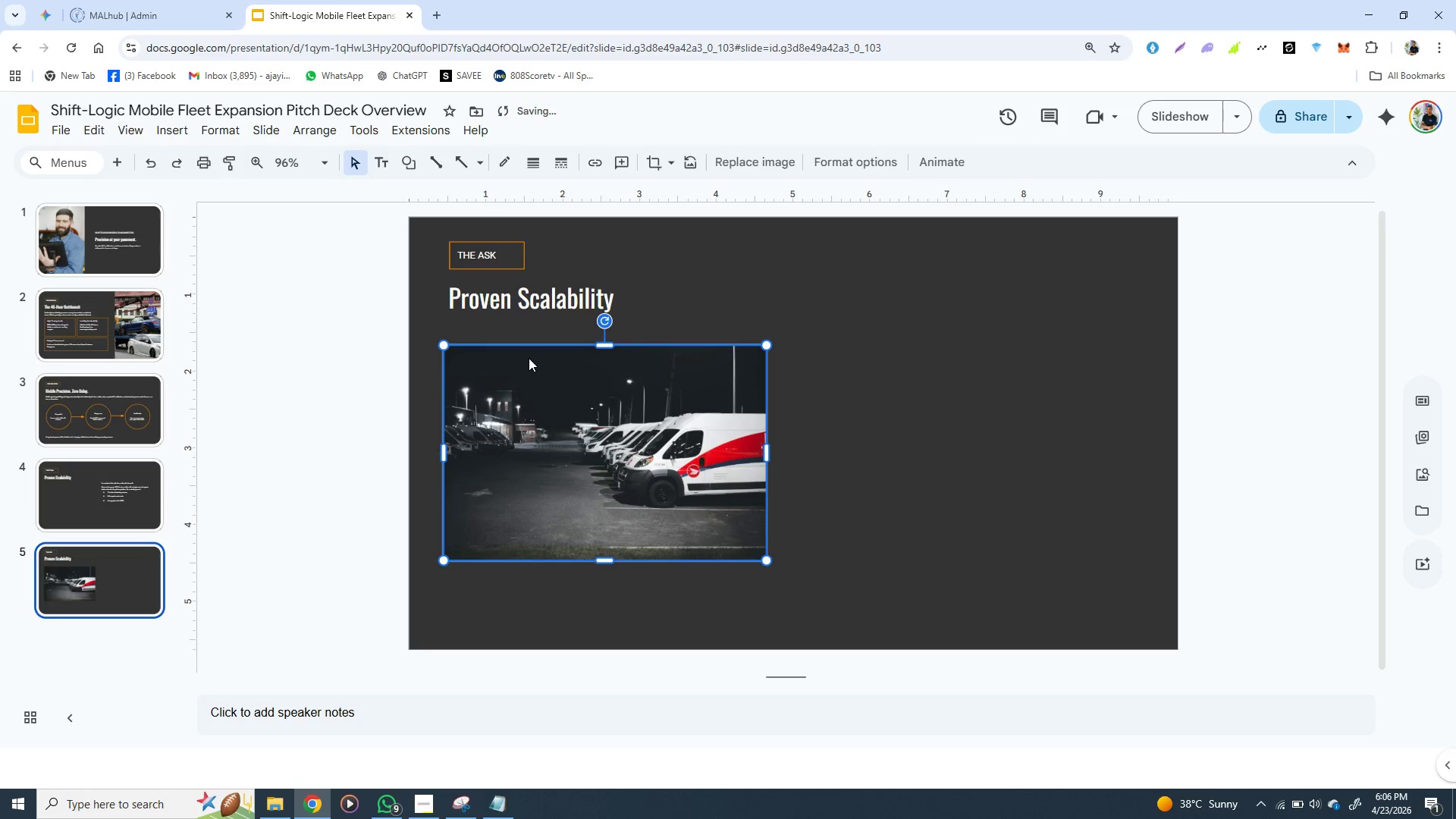 
key(ArrowRight)
 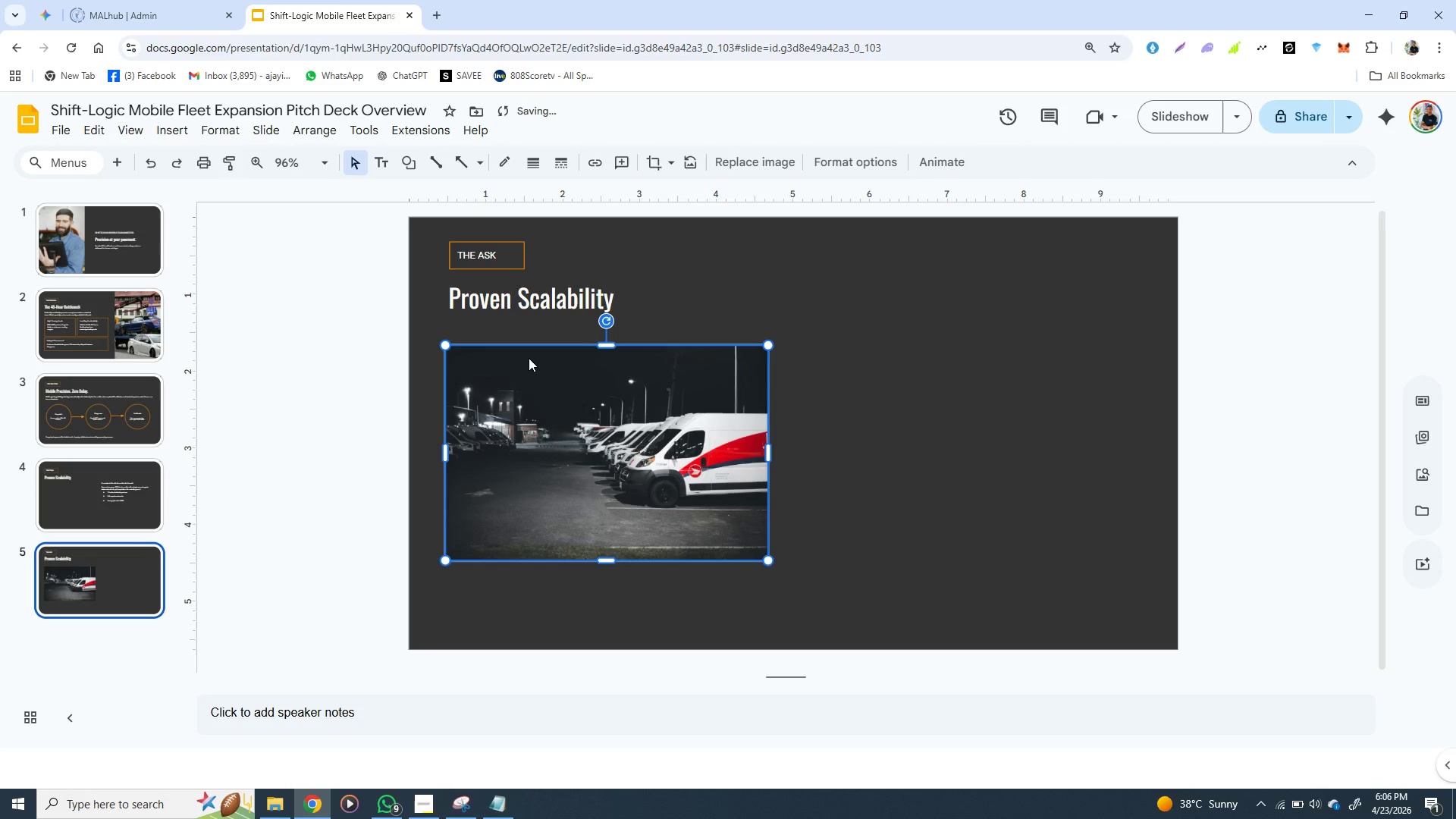 
key(ArrowRight)
 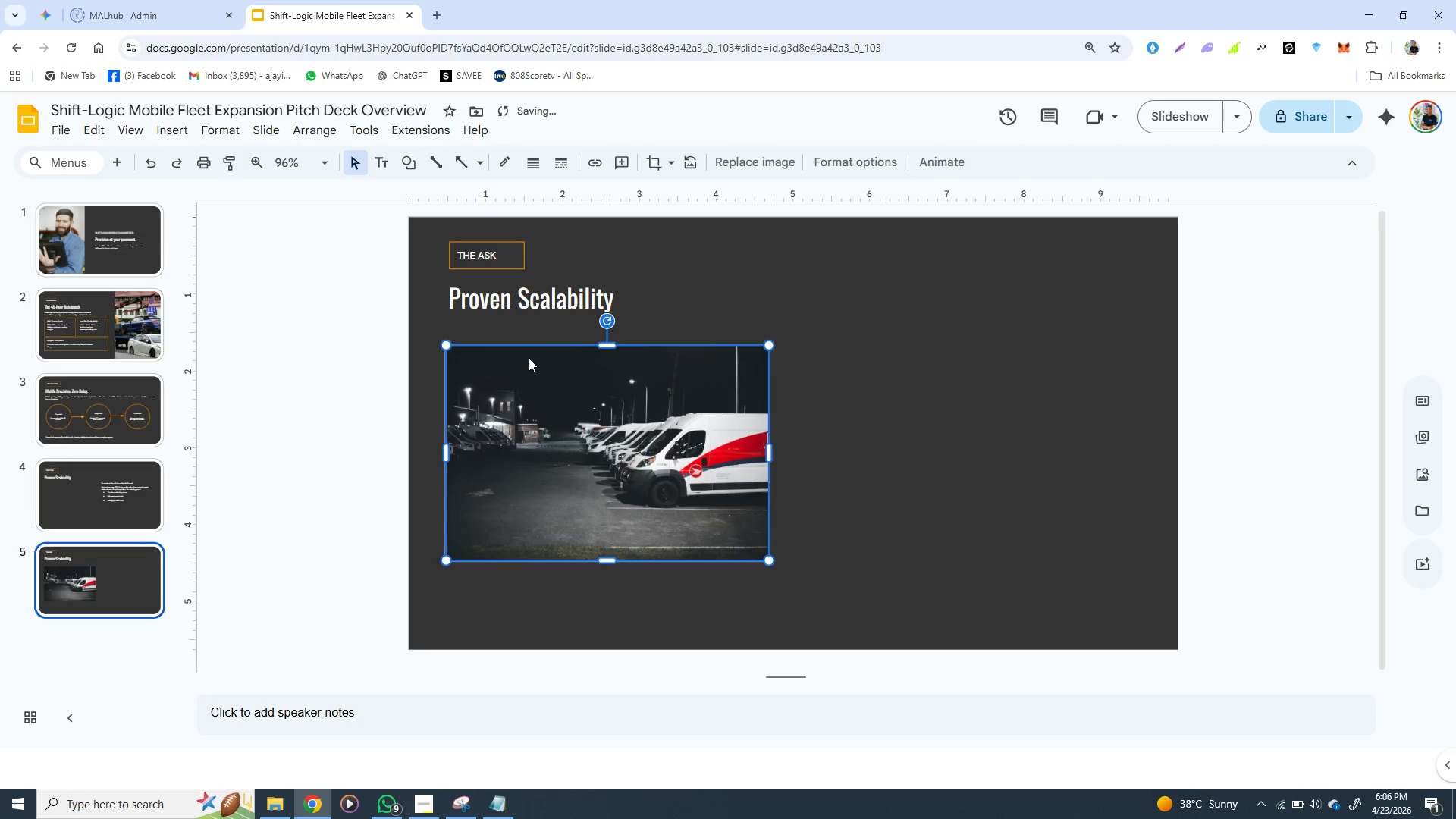 
key(ArrowRight)
 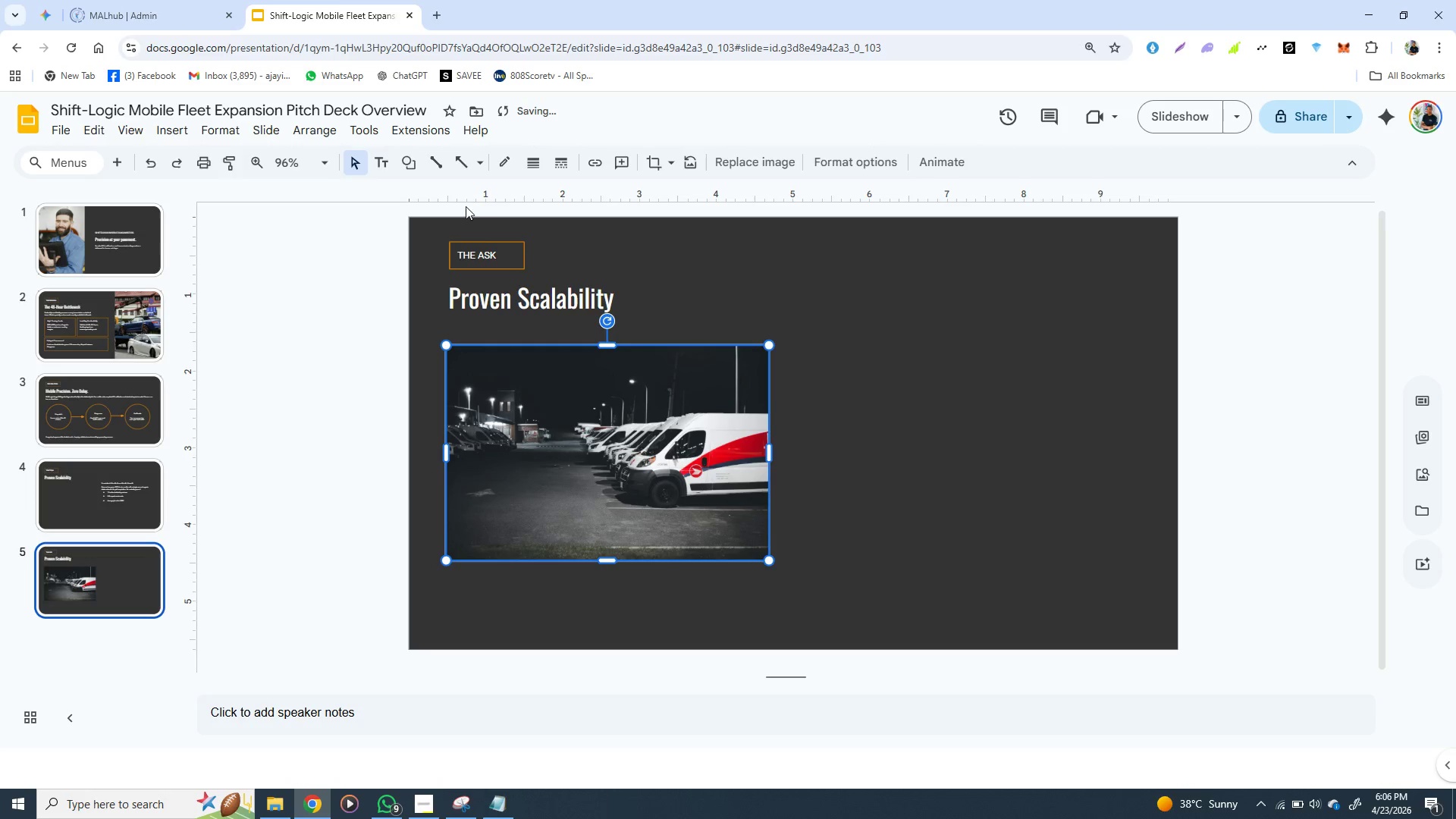 
left_click([474, 201])
 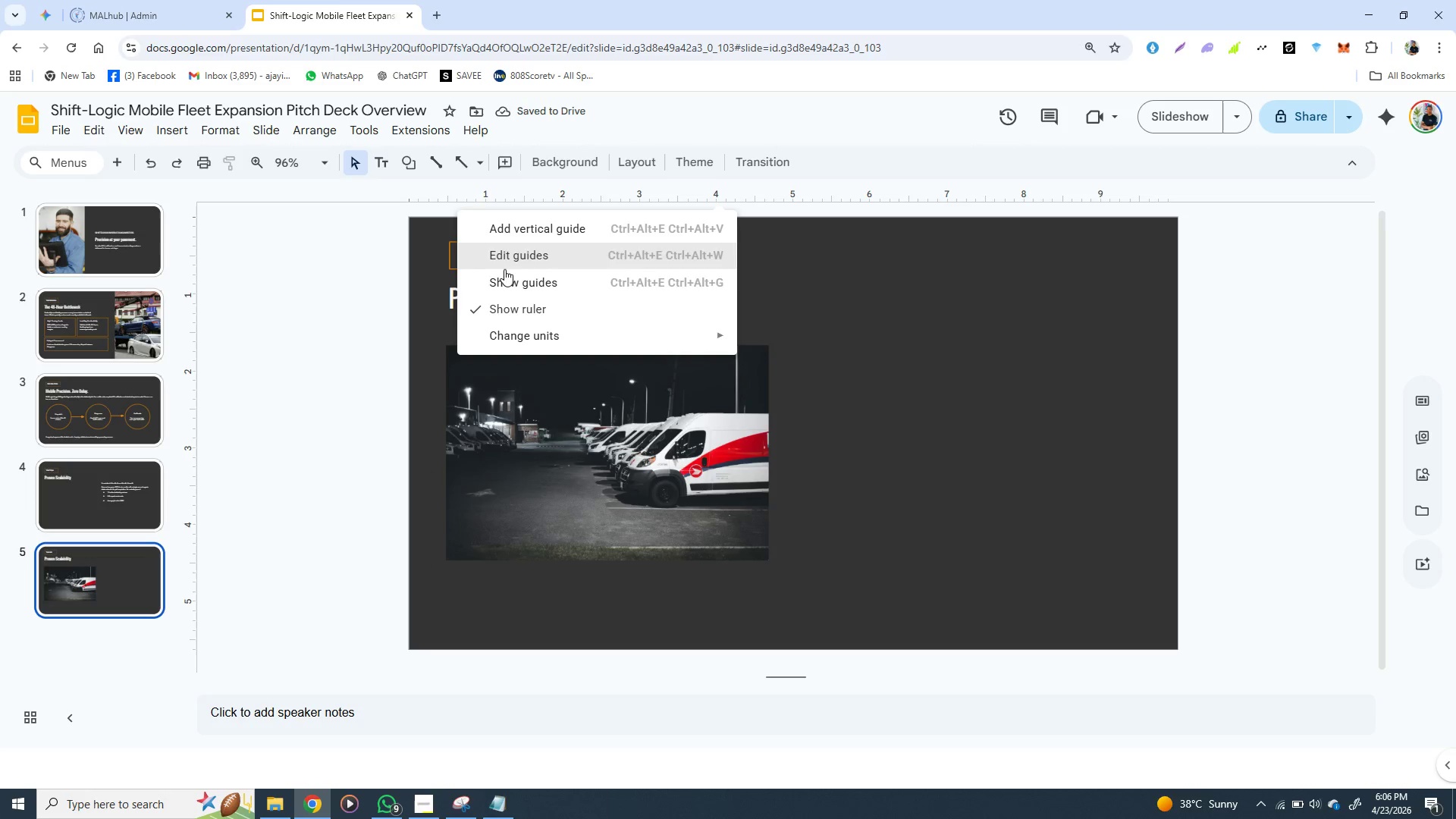 
left_click([504, 275])
 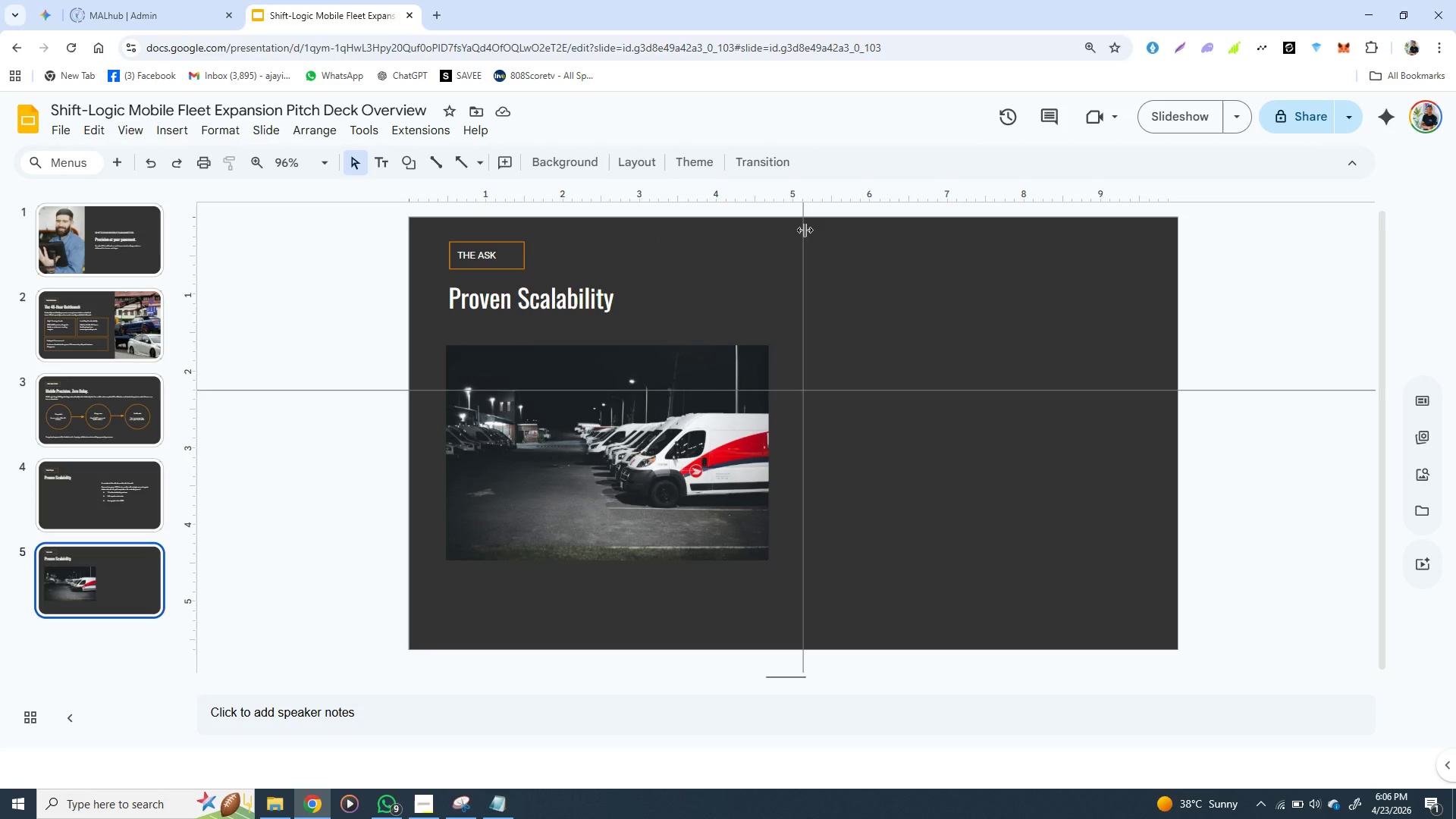 
left_click_drag(start_coordinate=[805, 230], to_coordinate=[449, 227])
 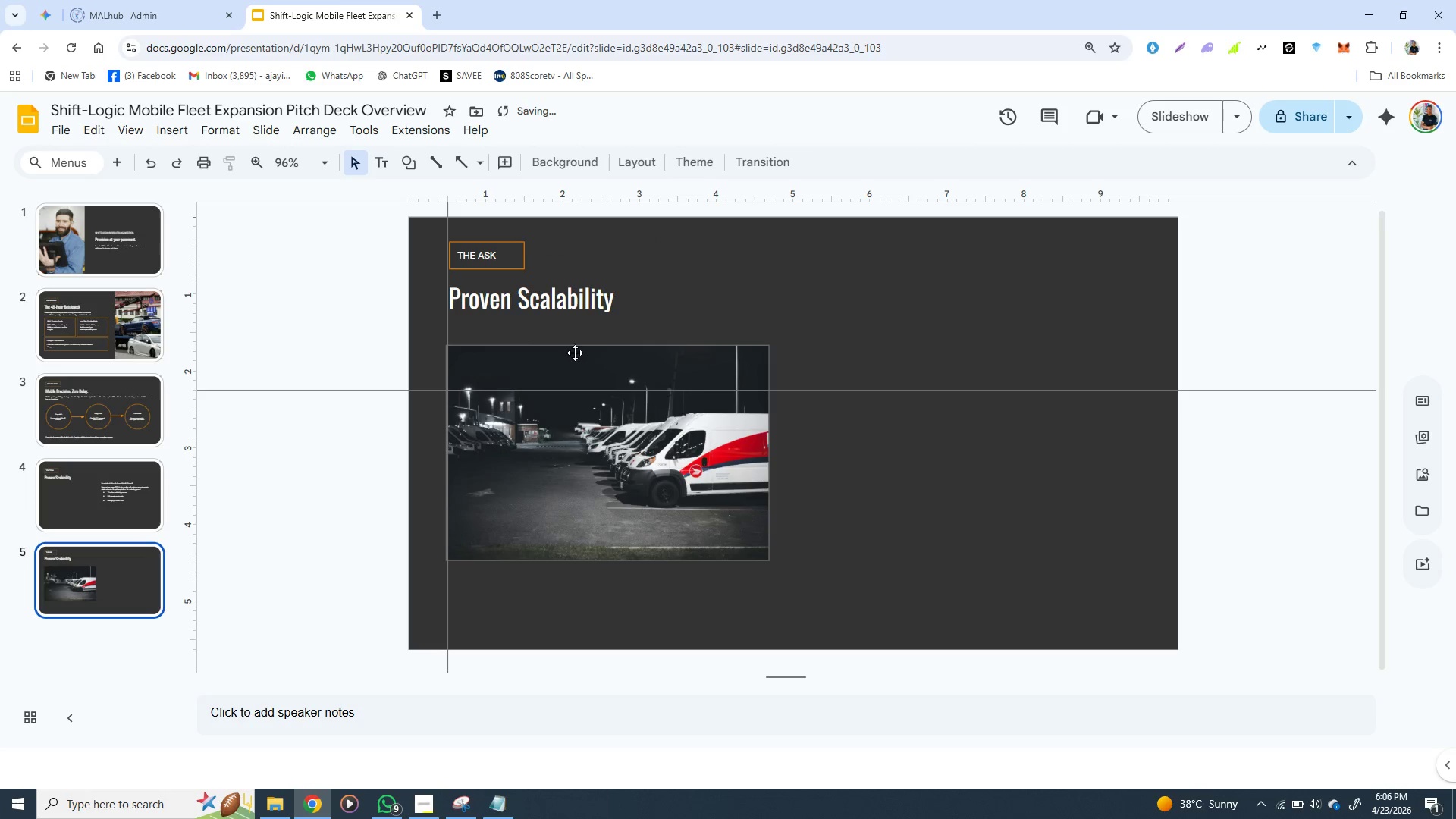 
left_click([579, 350])
 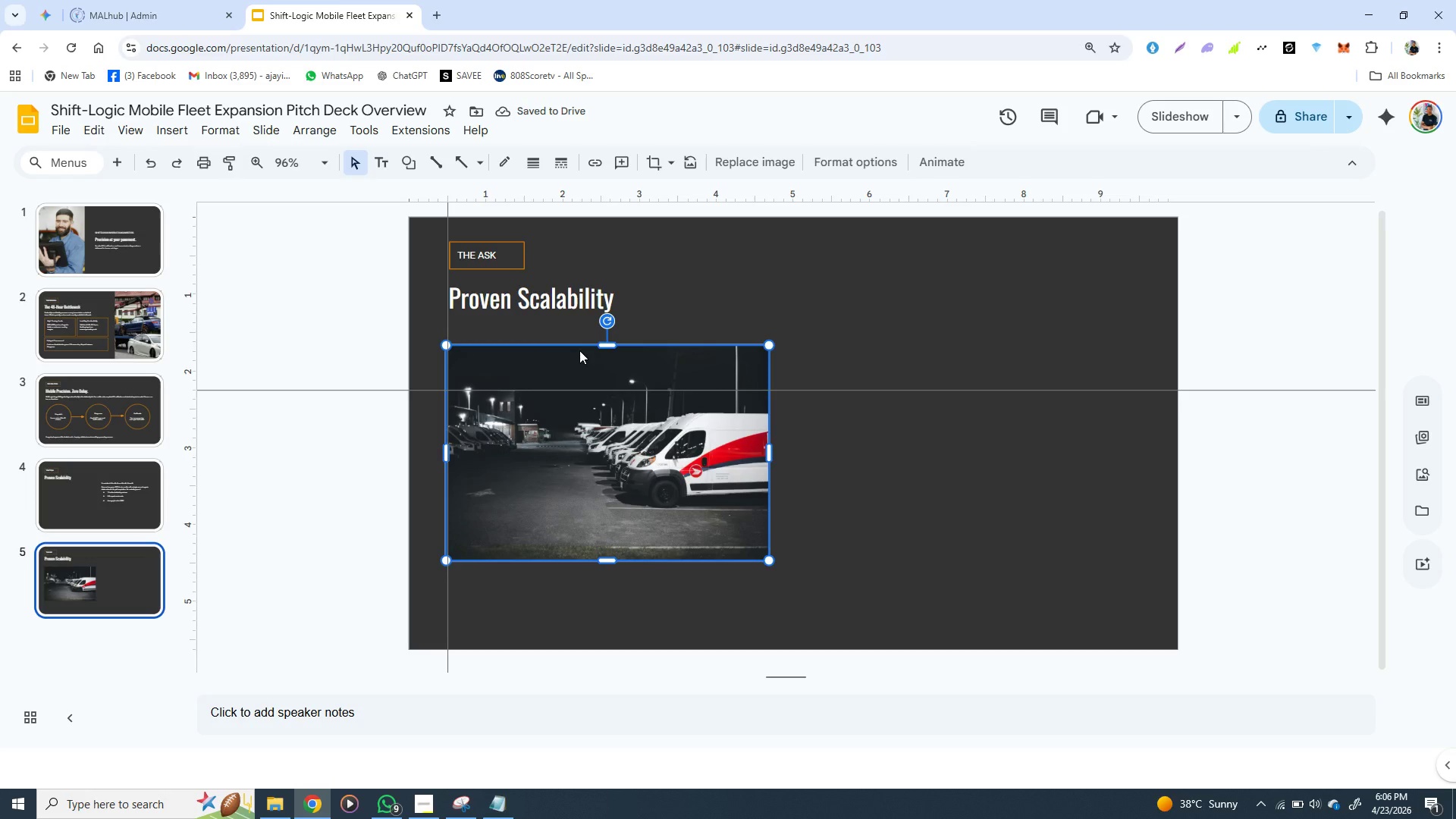 
key(ArrowRight)
 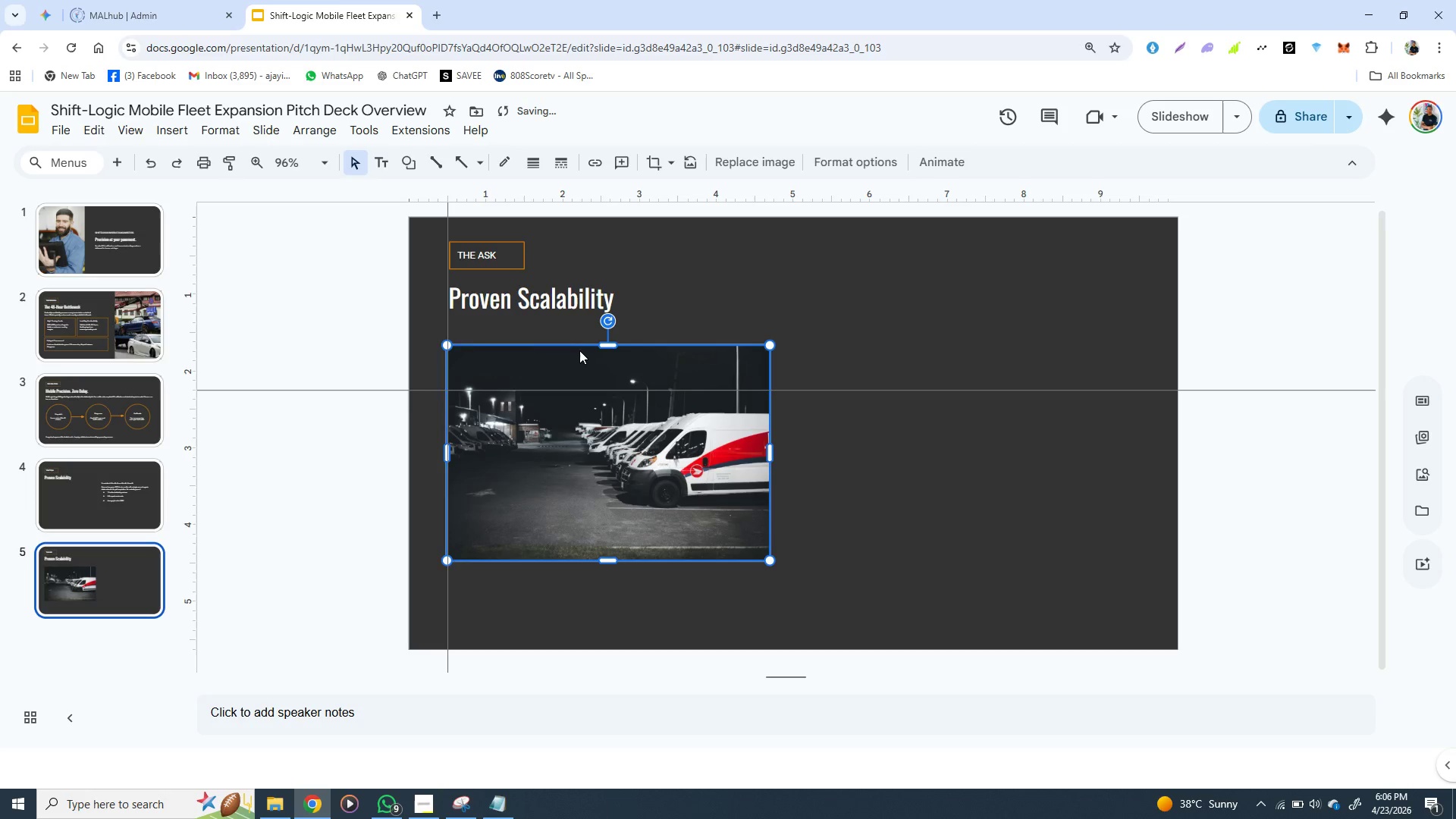 
key(ArrowRight)
 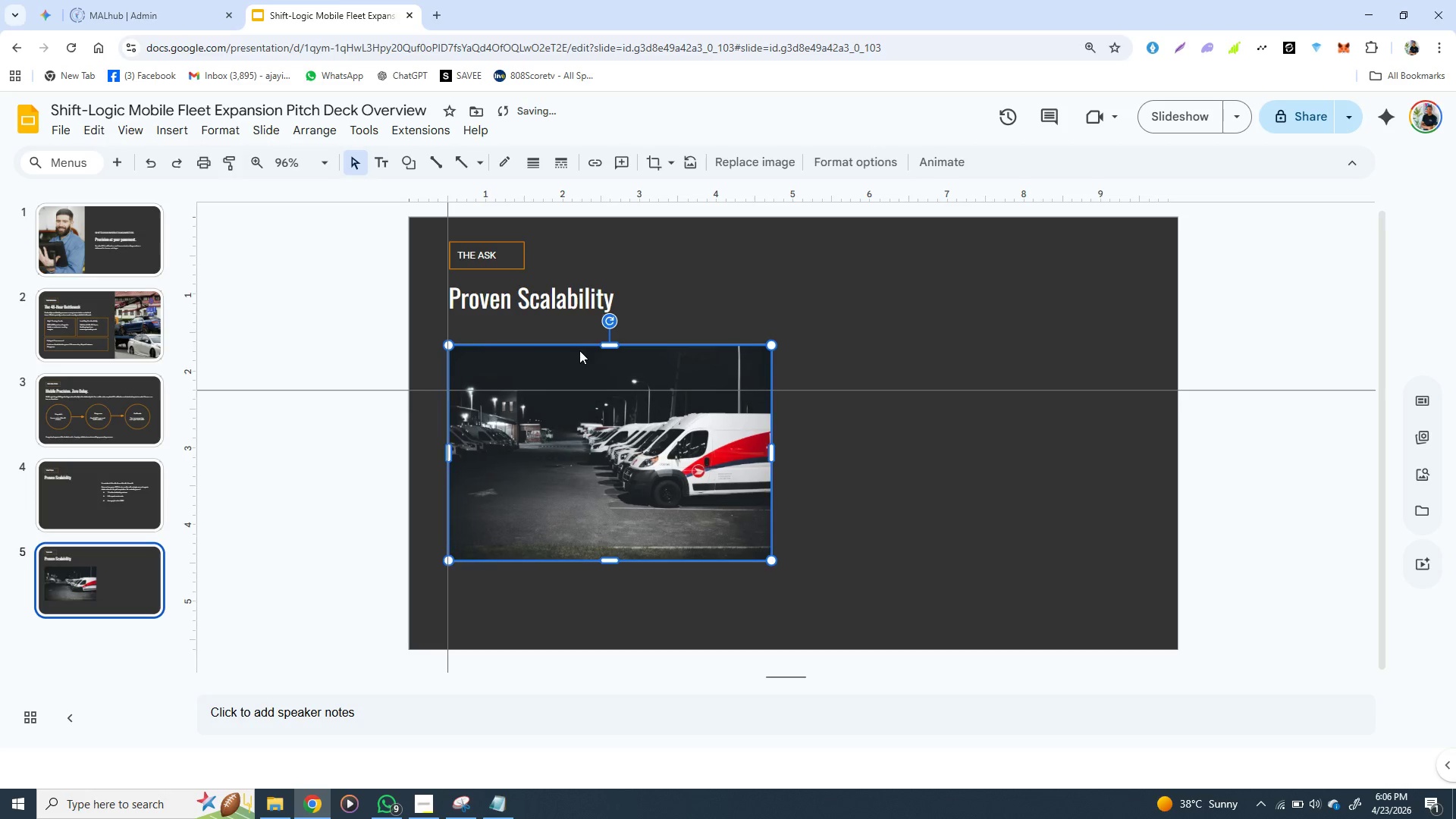 
key(ArrowRight)
 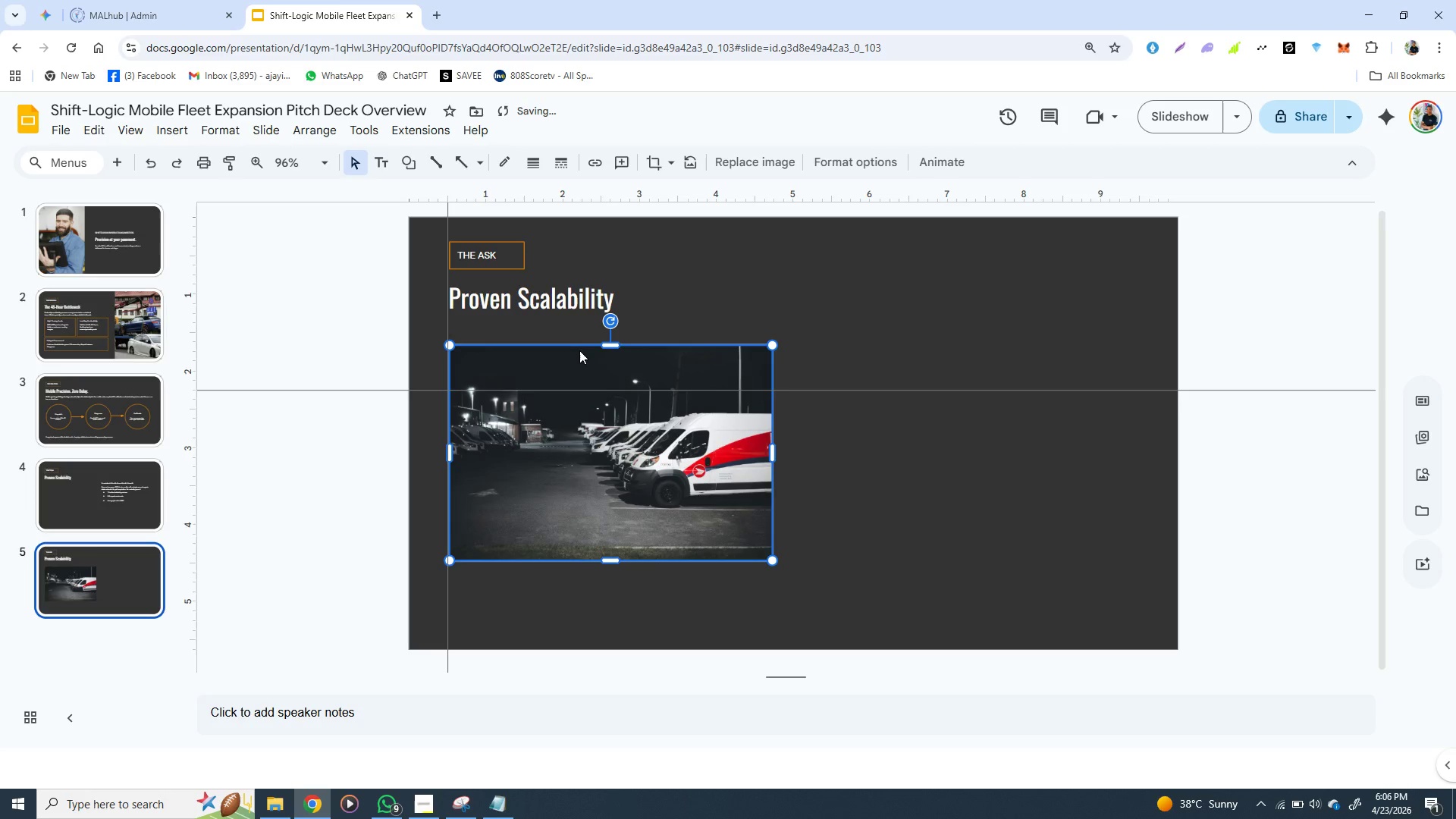 
key(ArrowRight)
 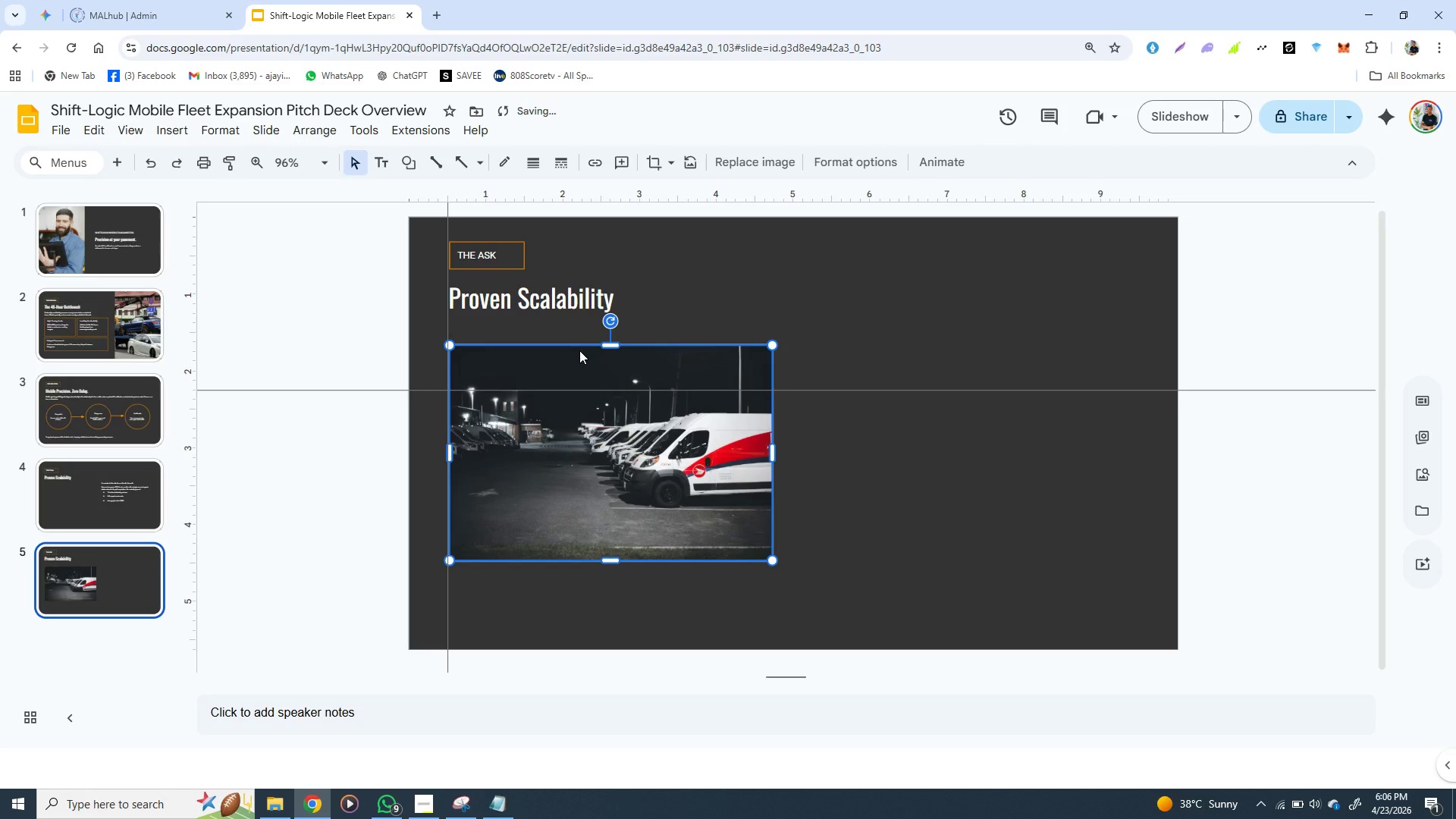 
key(ArrowRight)
 